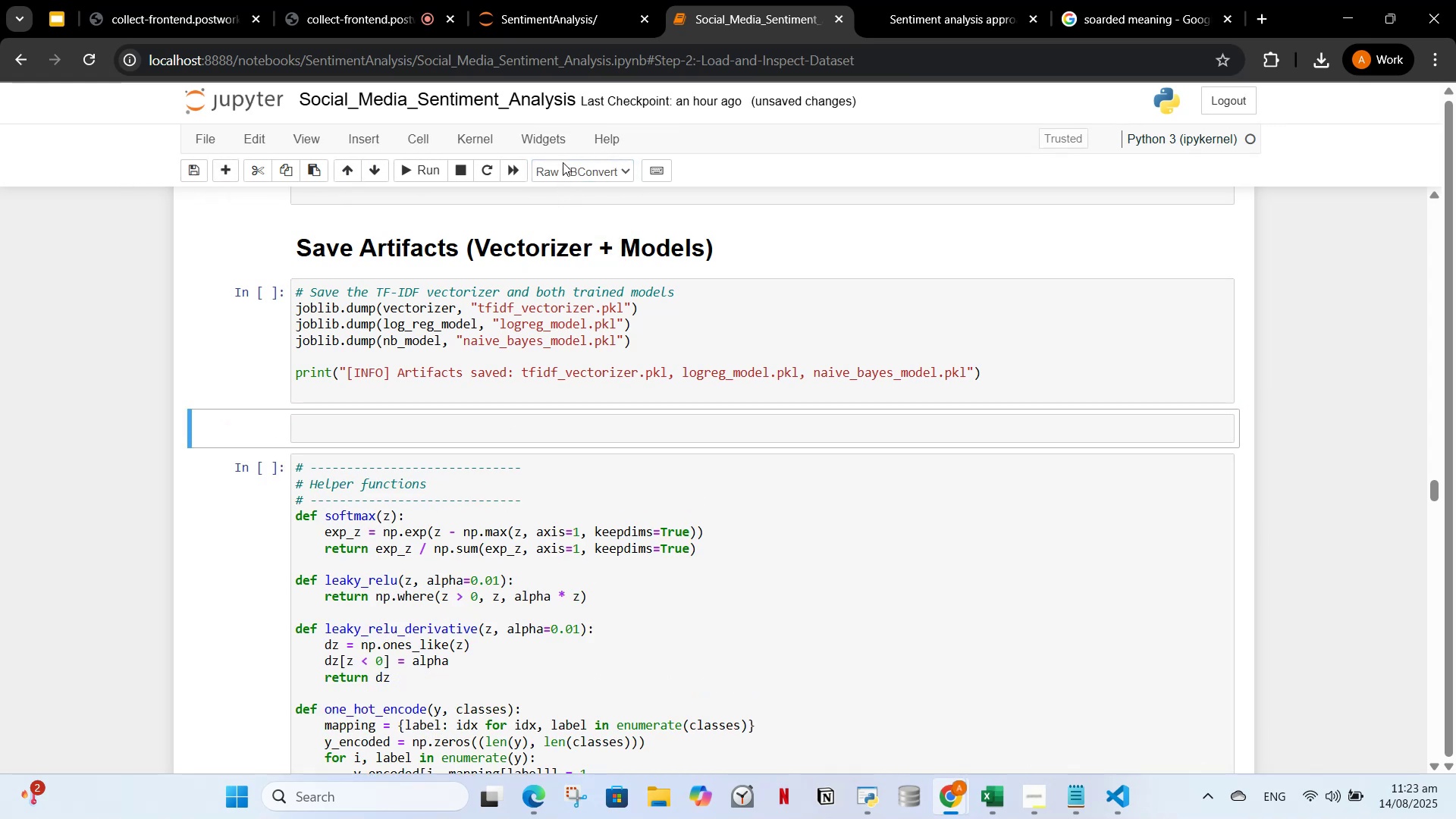 
left_click([563, 162])
 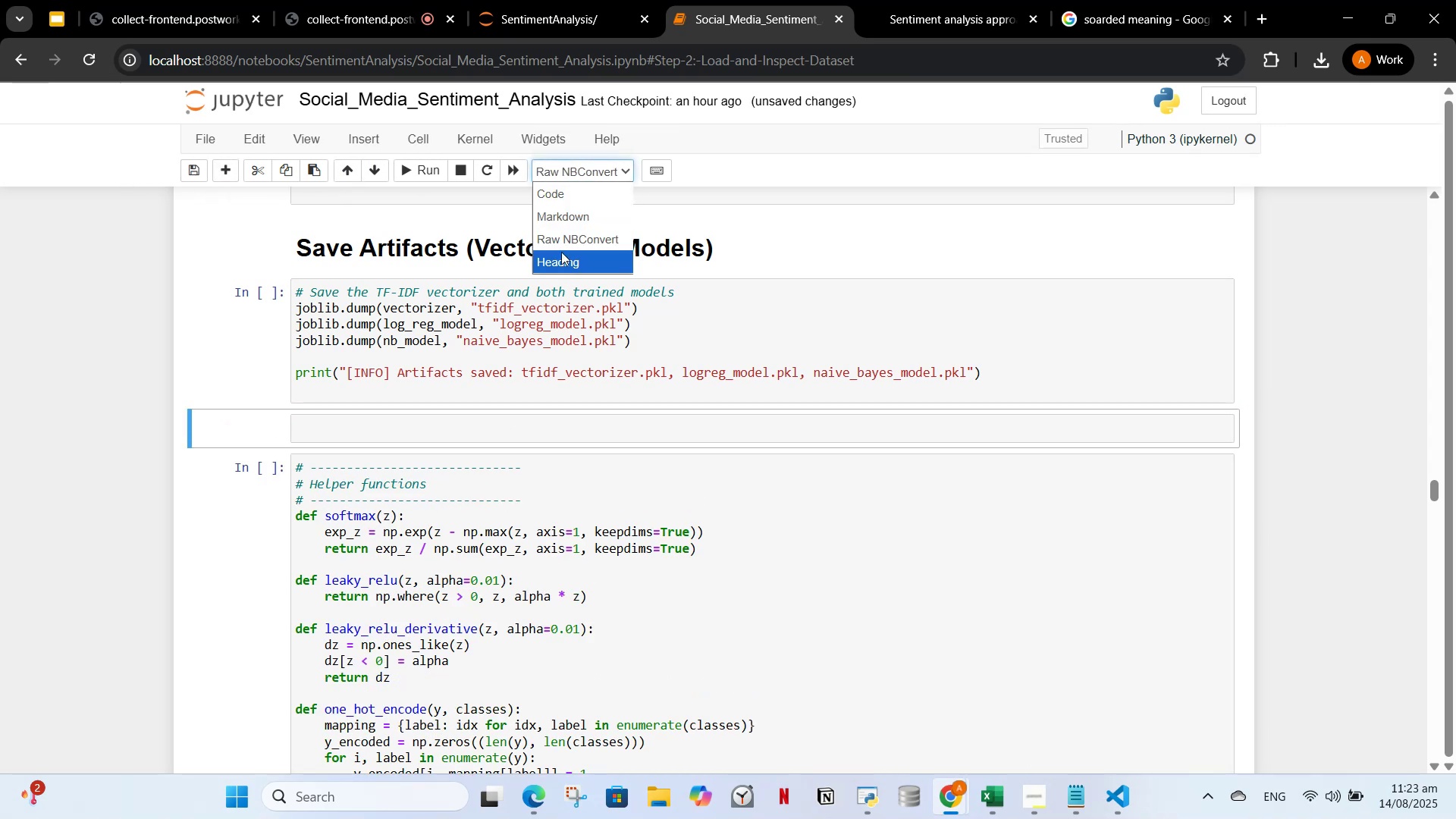 
left_click([561, 252])
 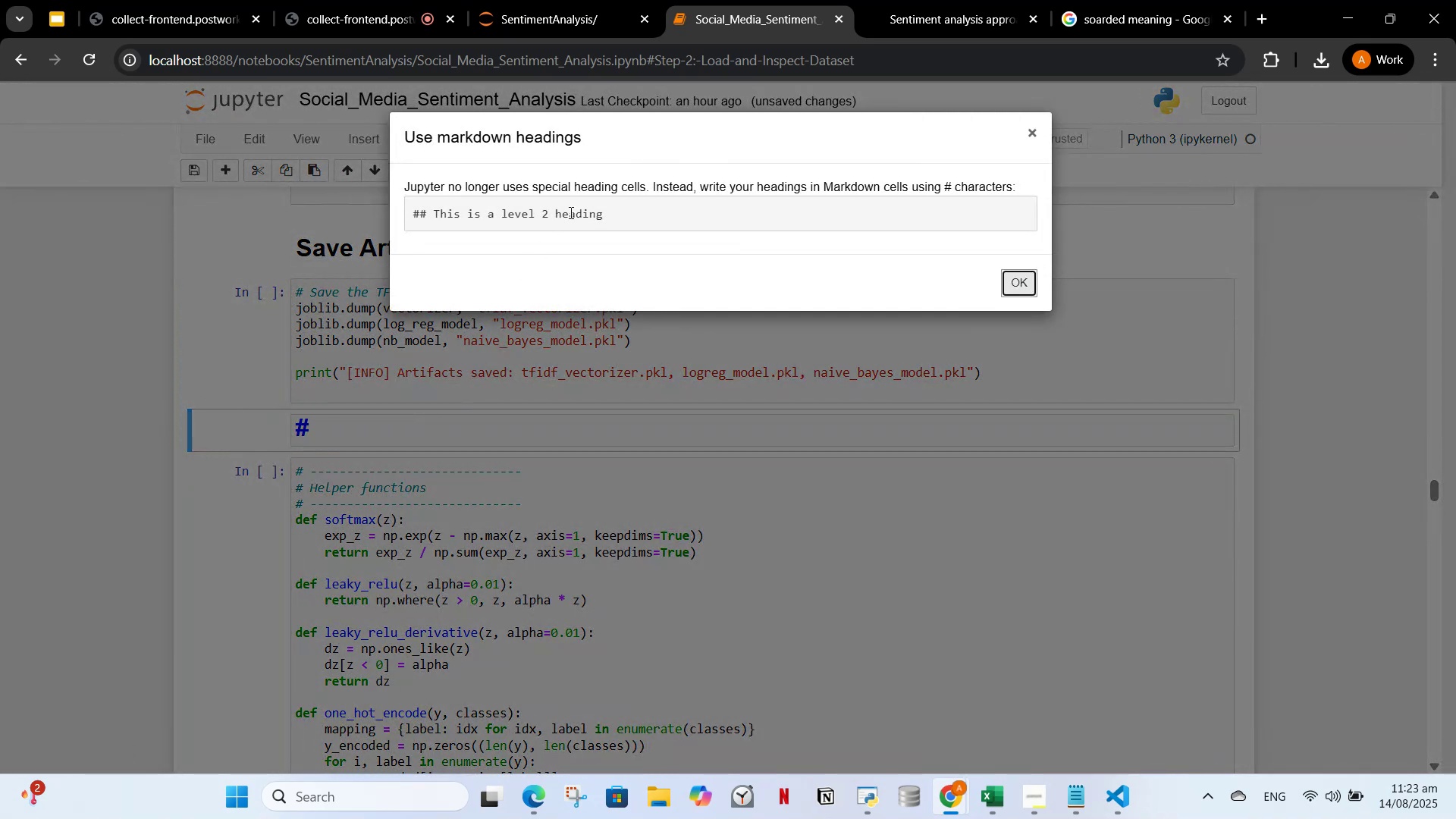 
double_click([572, 211])
 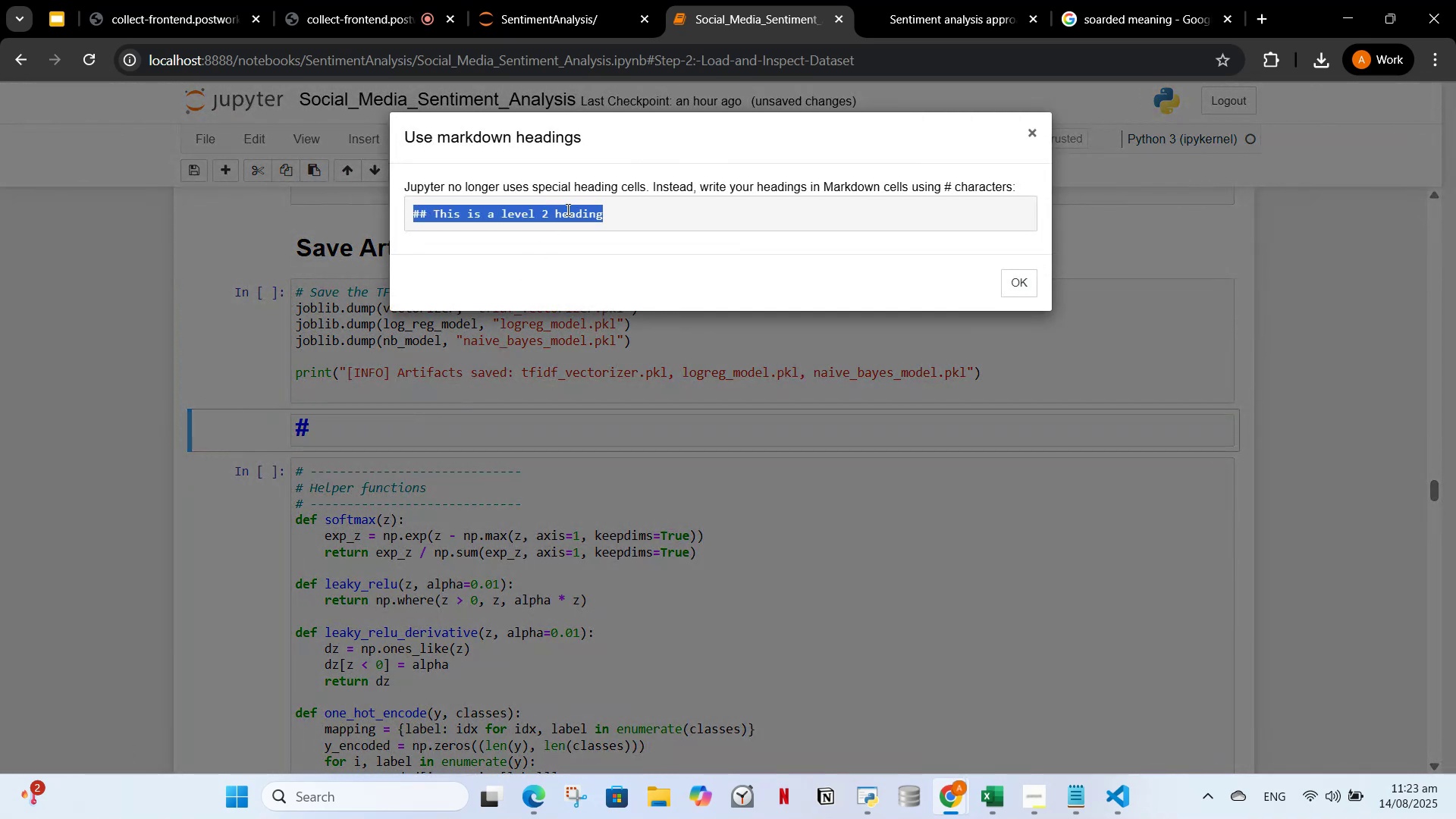 
key(Control+V)
 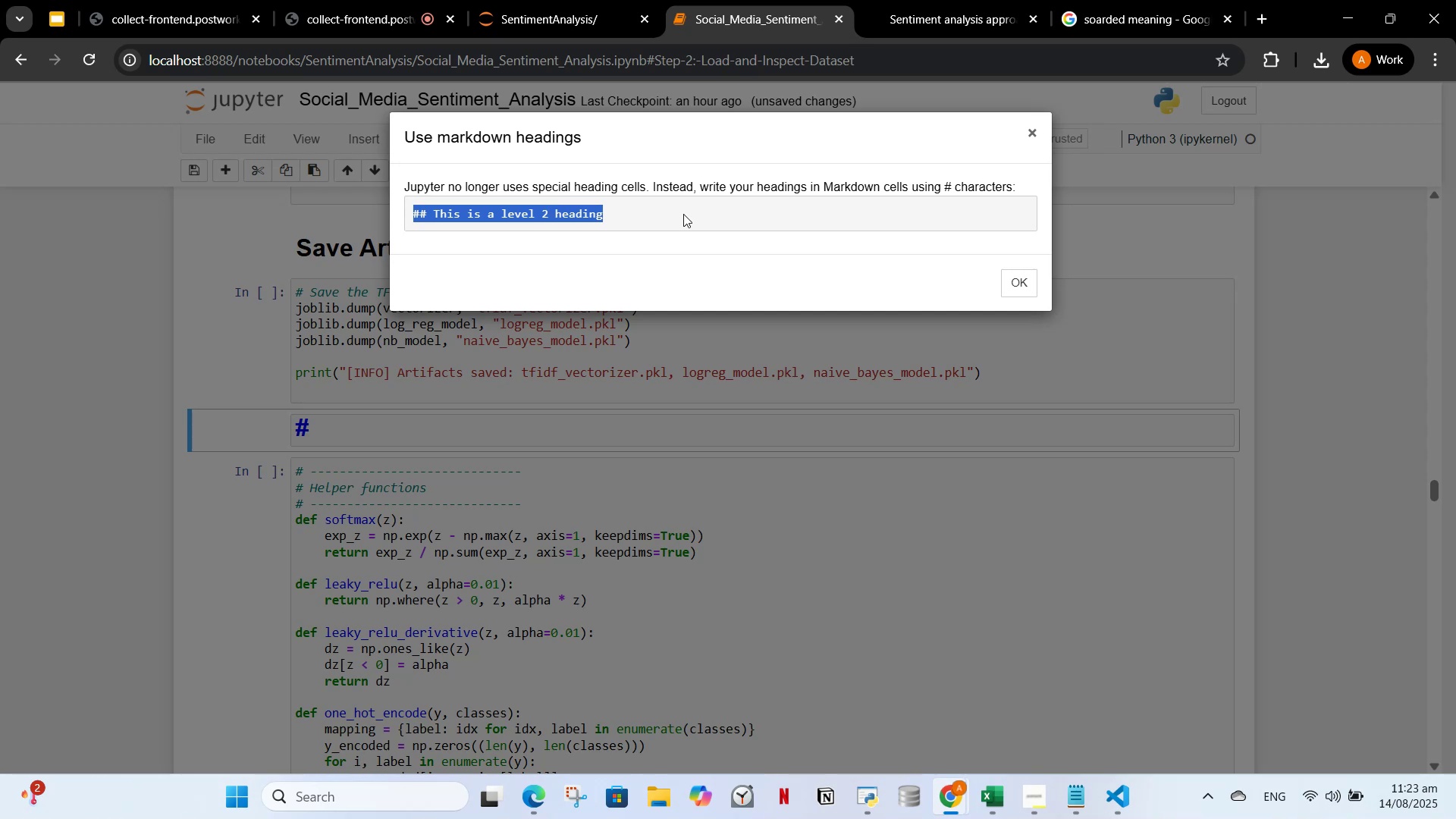 
left_click([683, 214])
 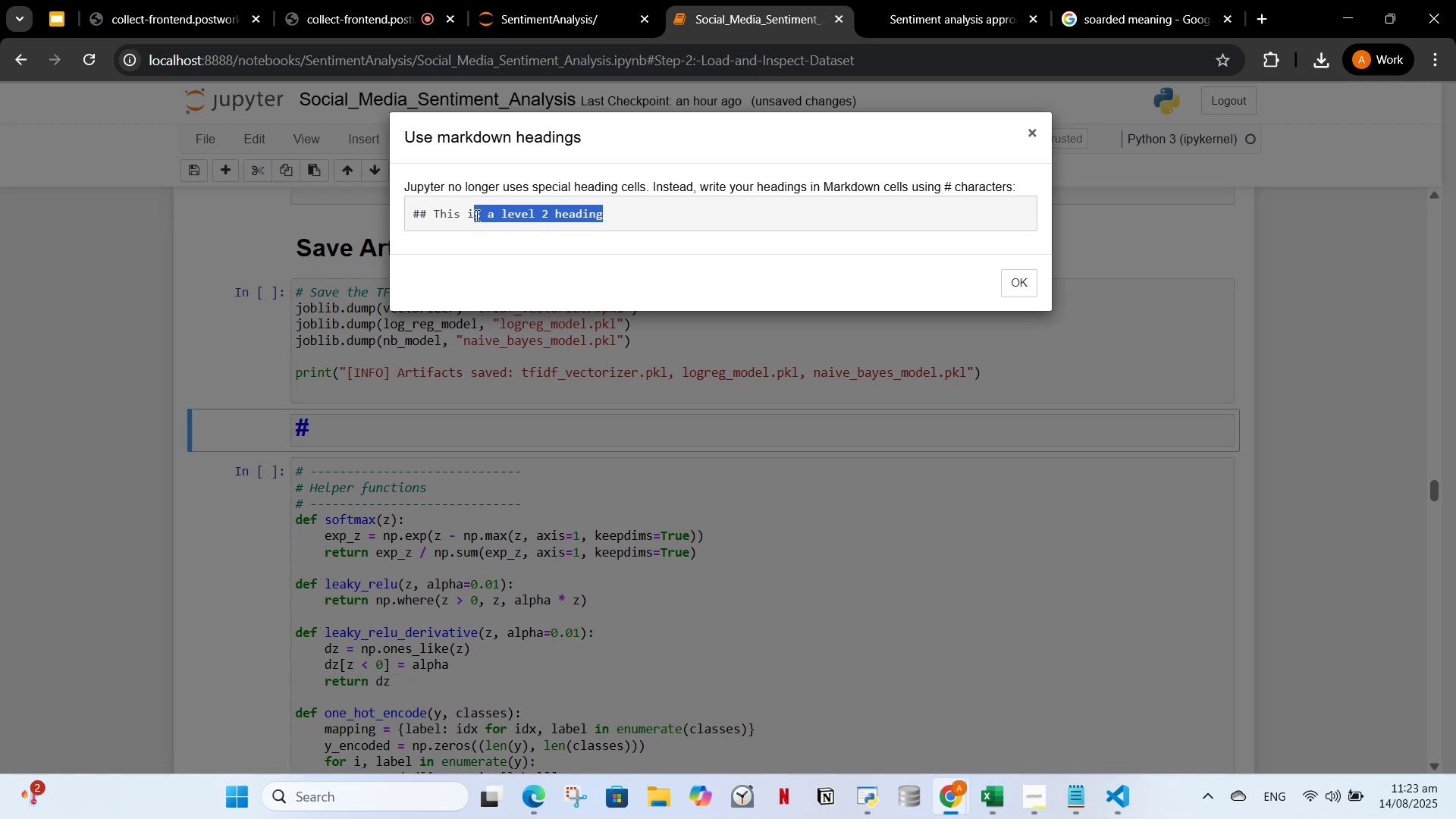 
key(Backspace)
 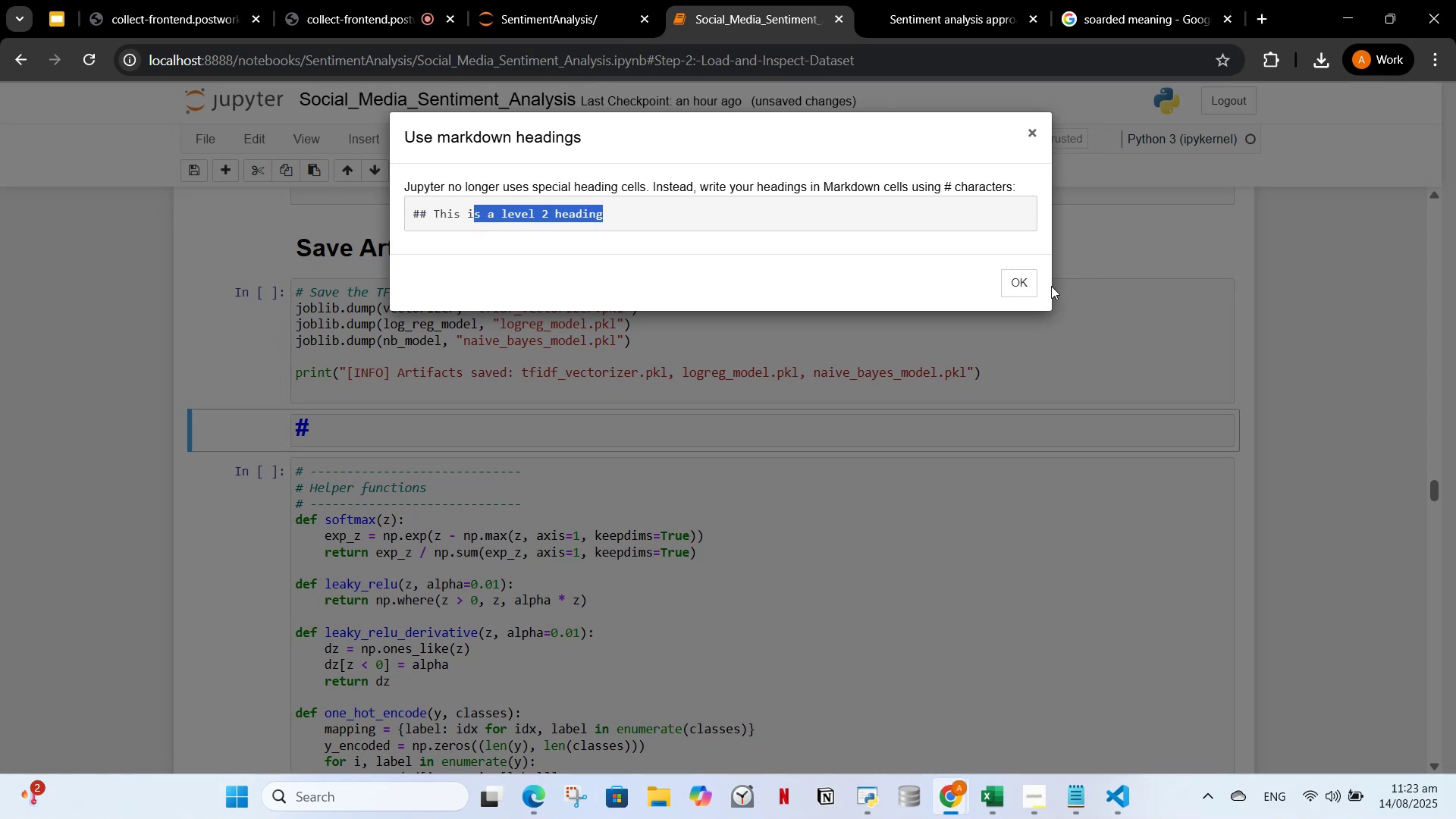 
double_click([1011, 286])
 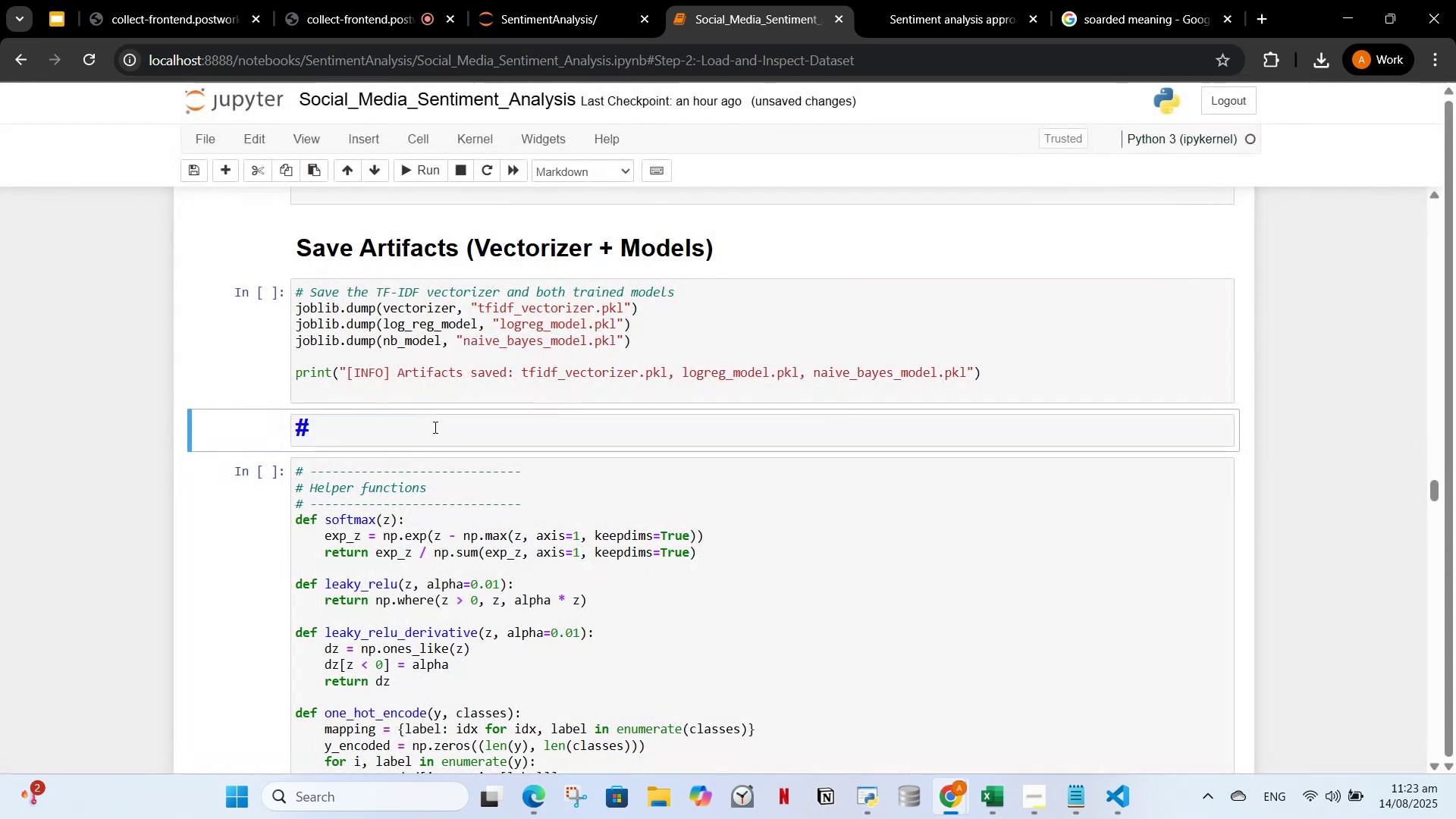 
left_click([436, 433])
 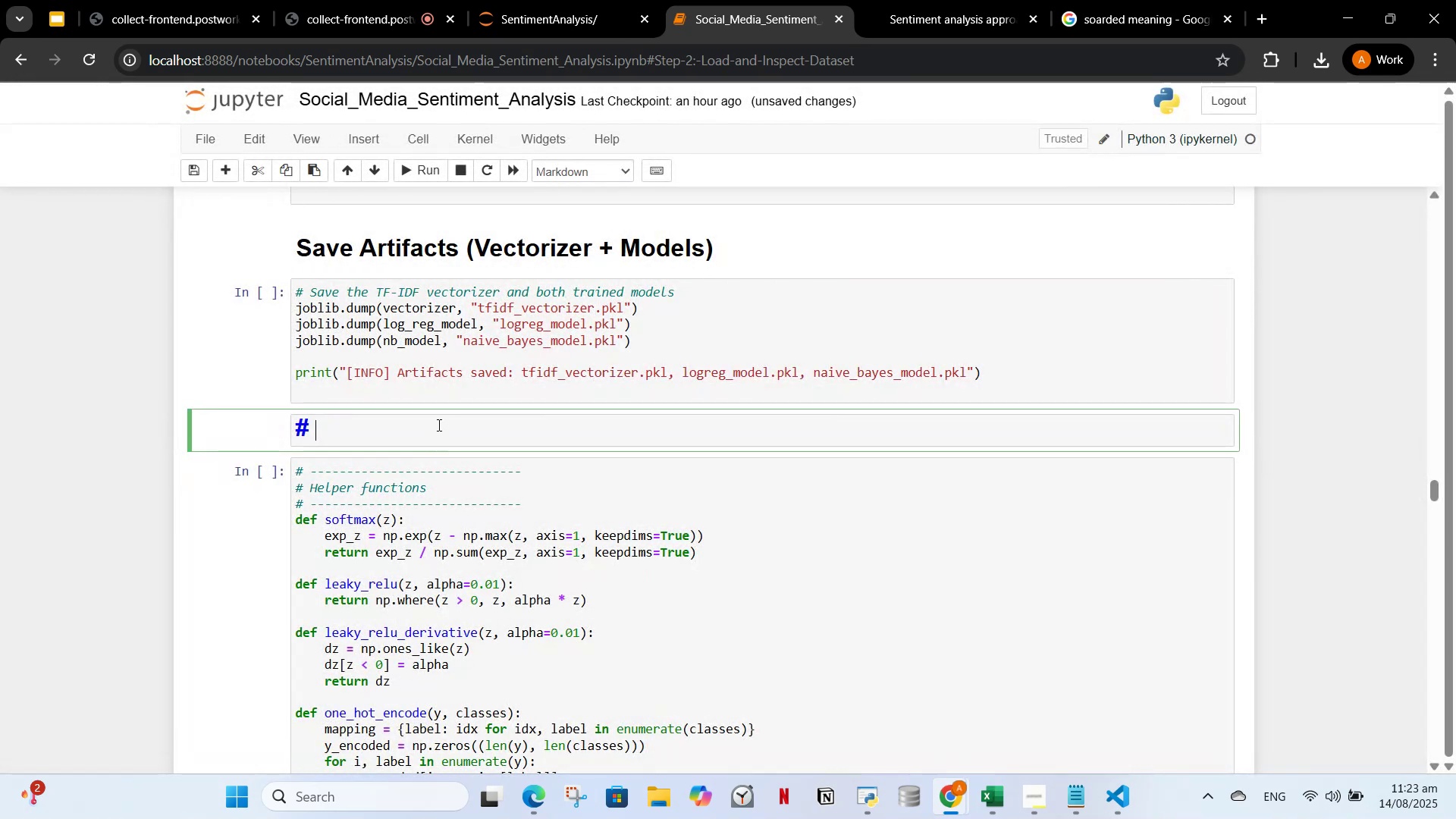 
key(Control+V)
 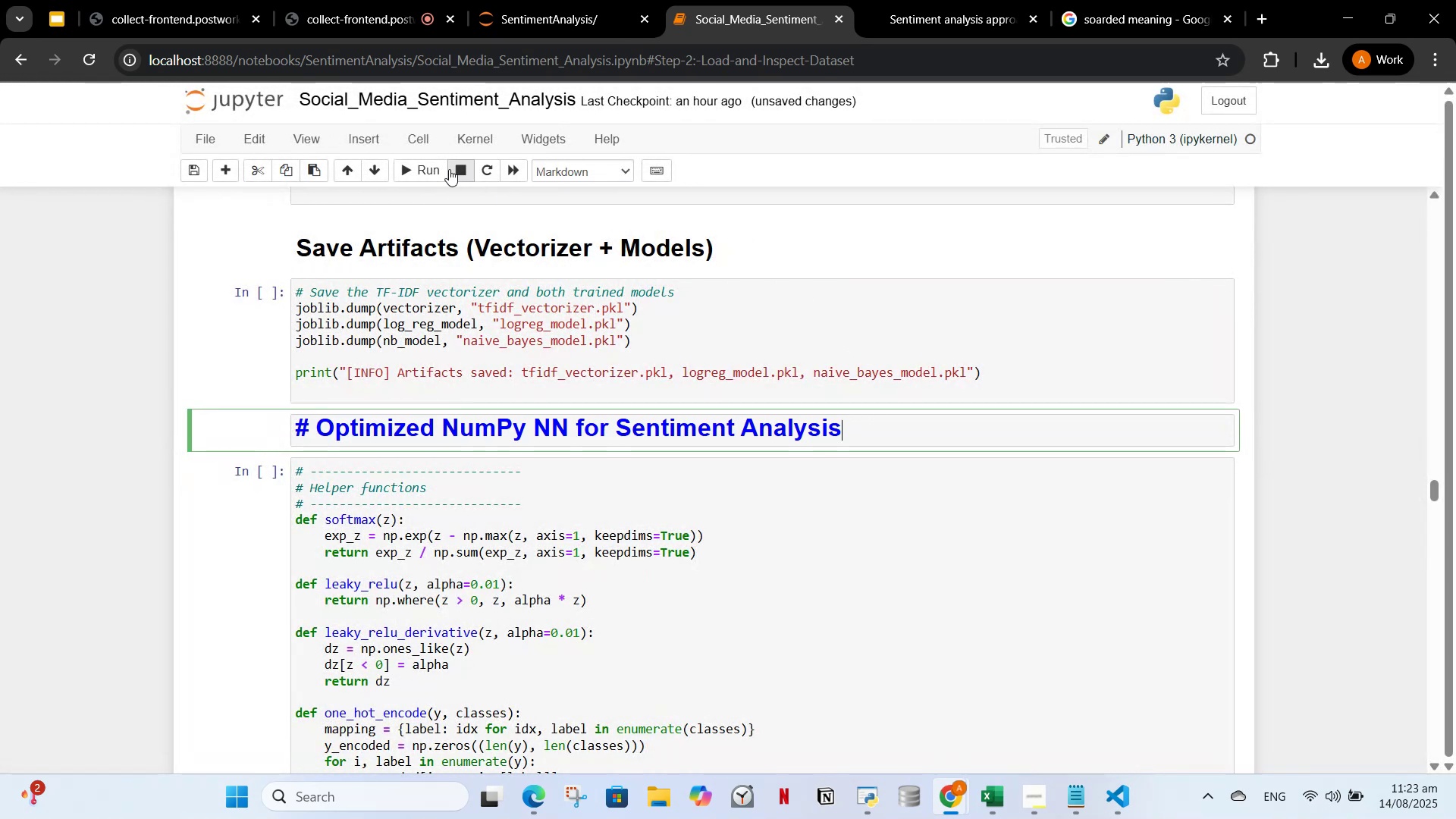 
left_click([421, 161])
 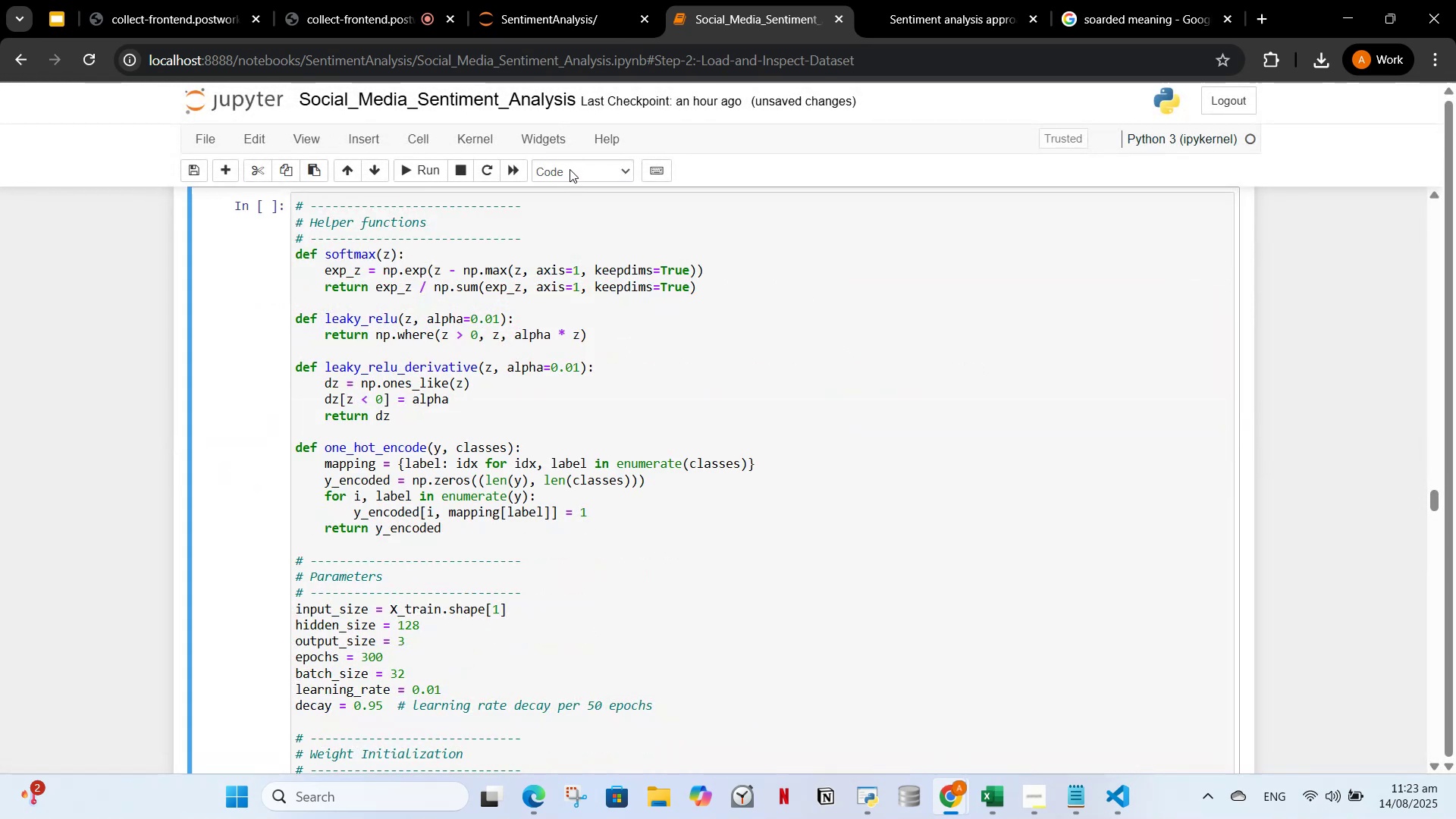 
left_click([569, 168])
 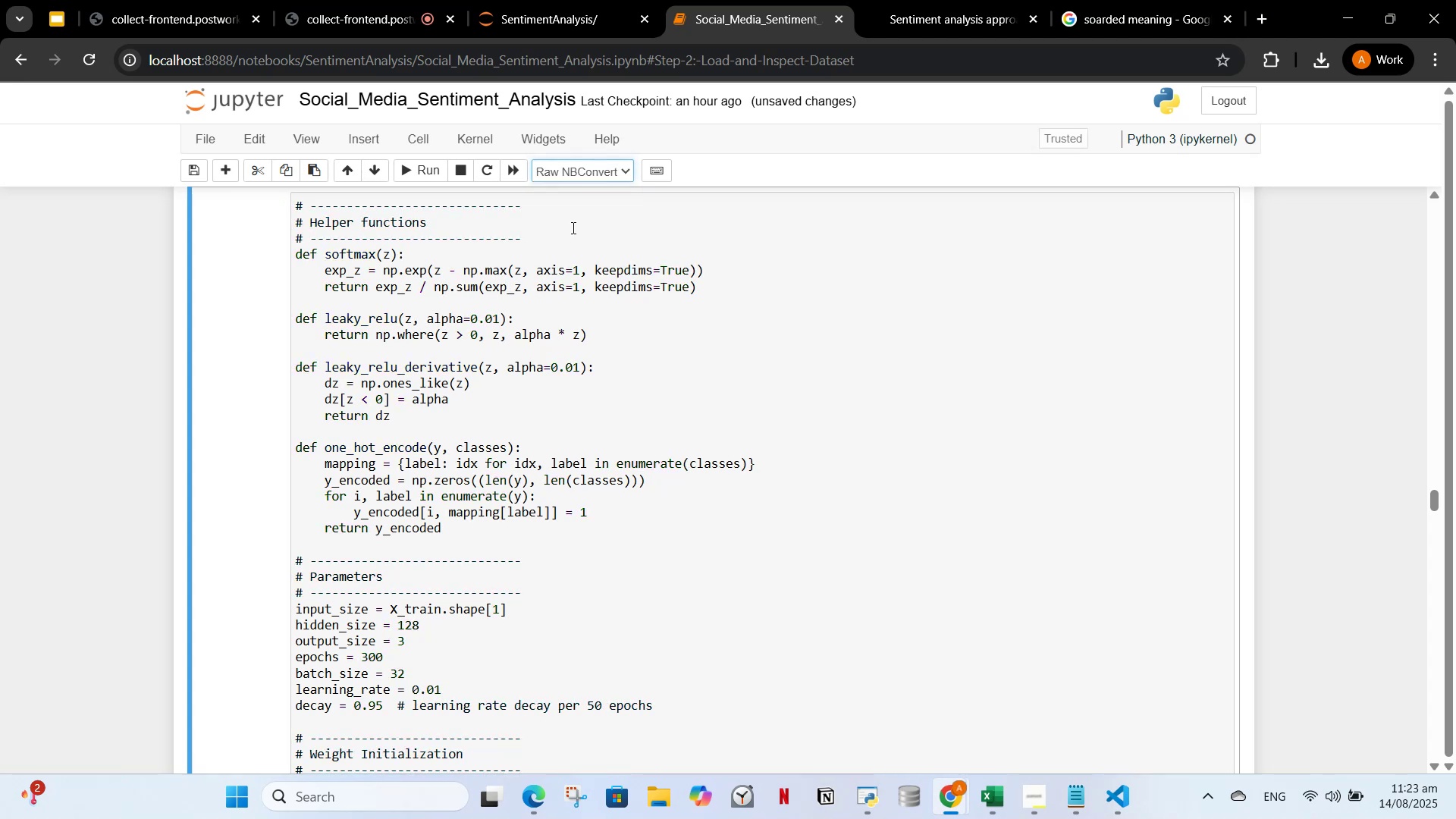 
scroll: coordinate [563, 315], scroll_direction: up, amount: 1.0
 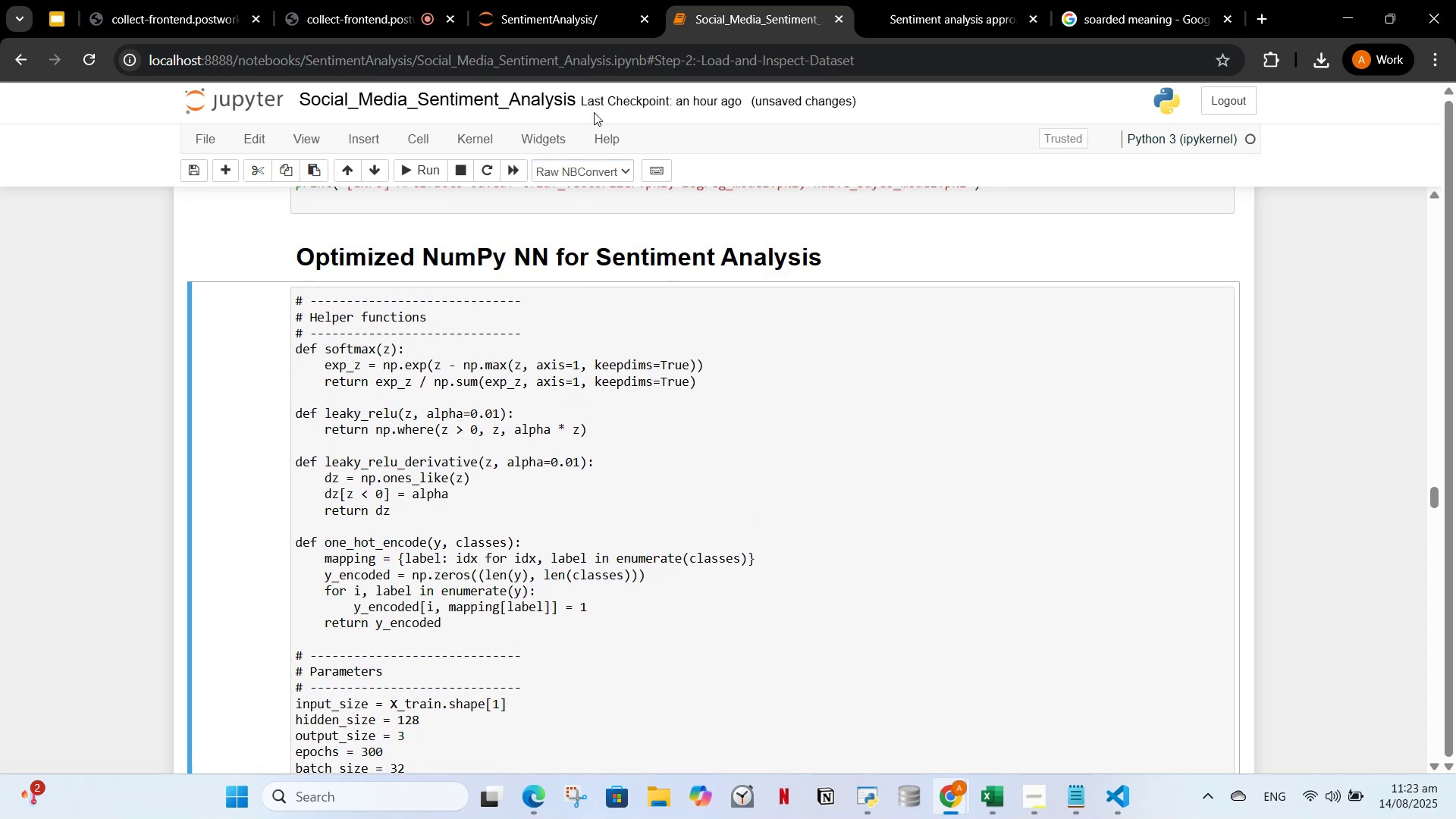 
left_click([592, 162])
 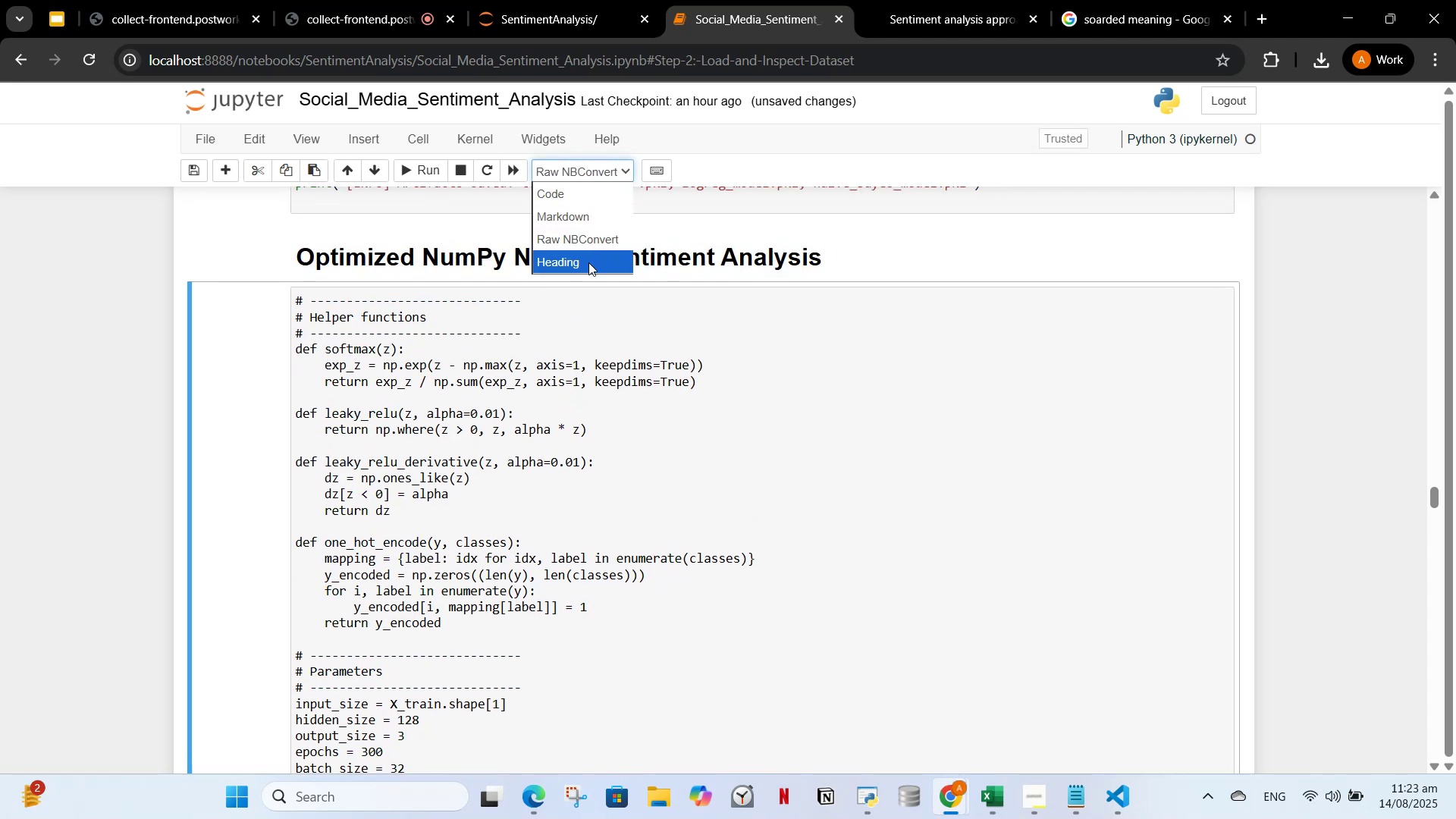 
left_click([588, 262])
 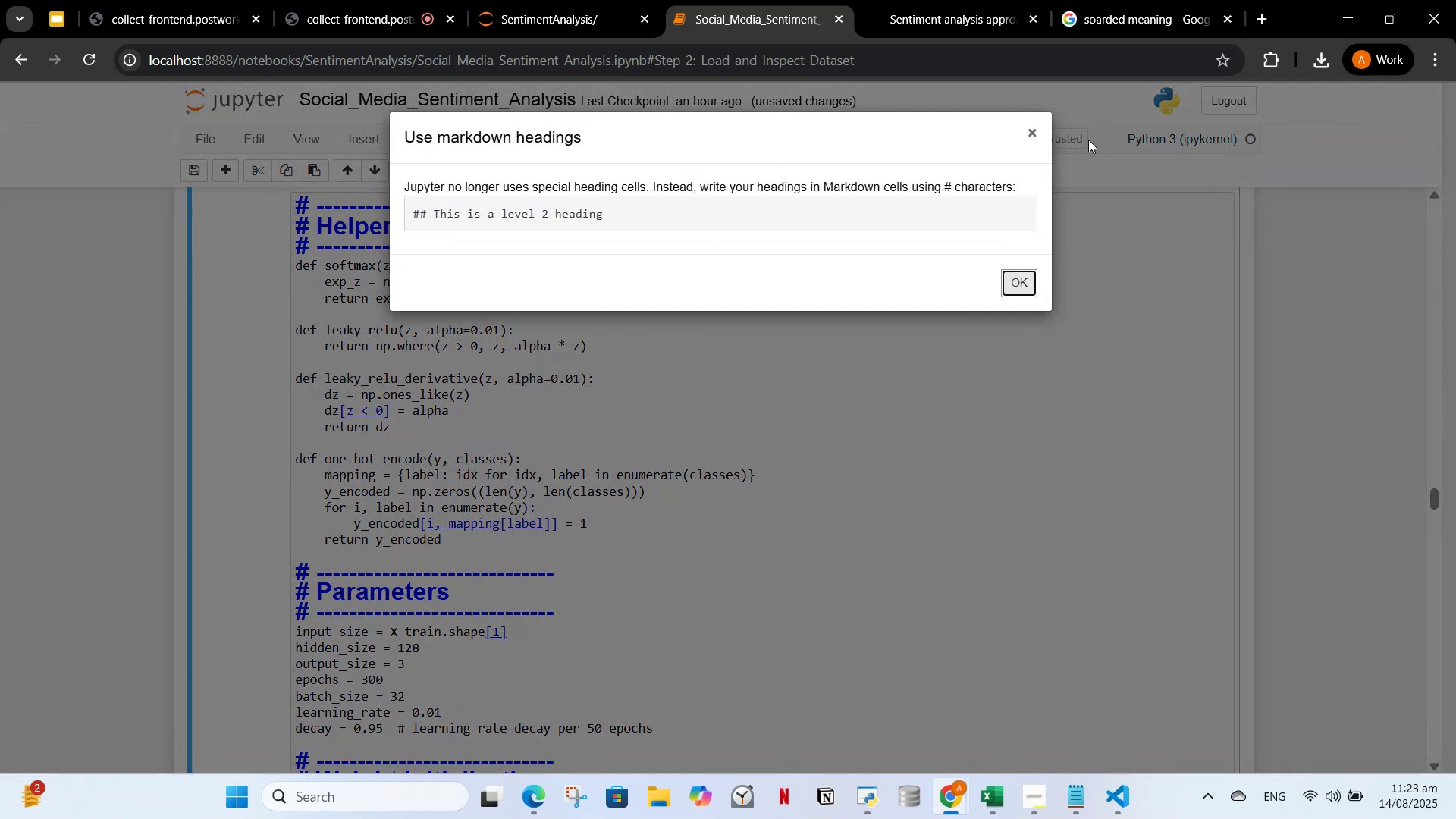 
left_click([1029, 135])
 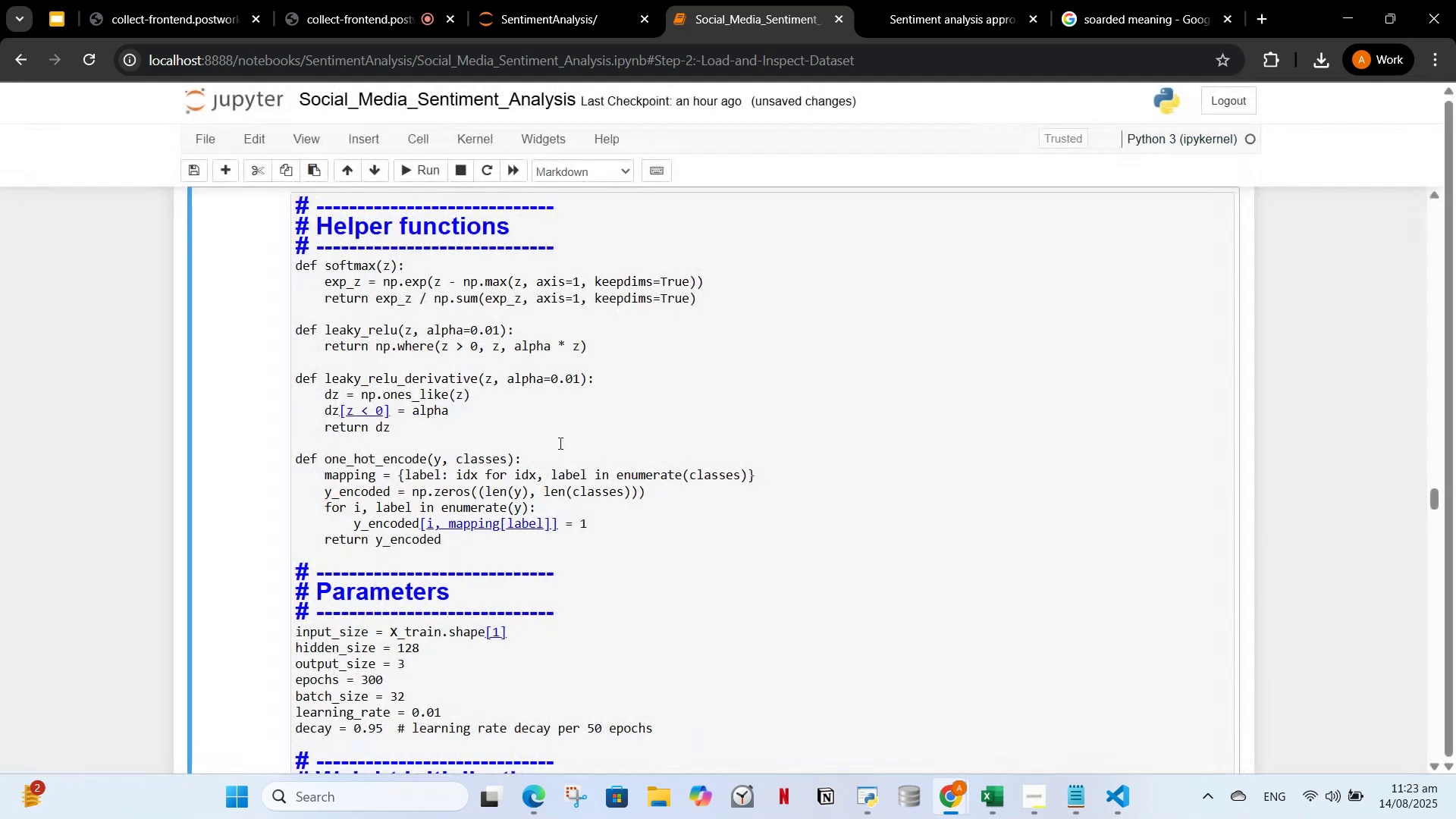 
scroll: coordinate [581, 428], scroll_direction: up, amount: 3.0
 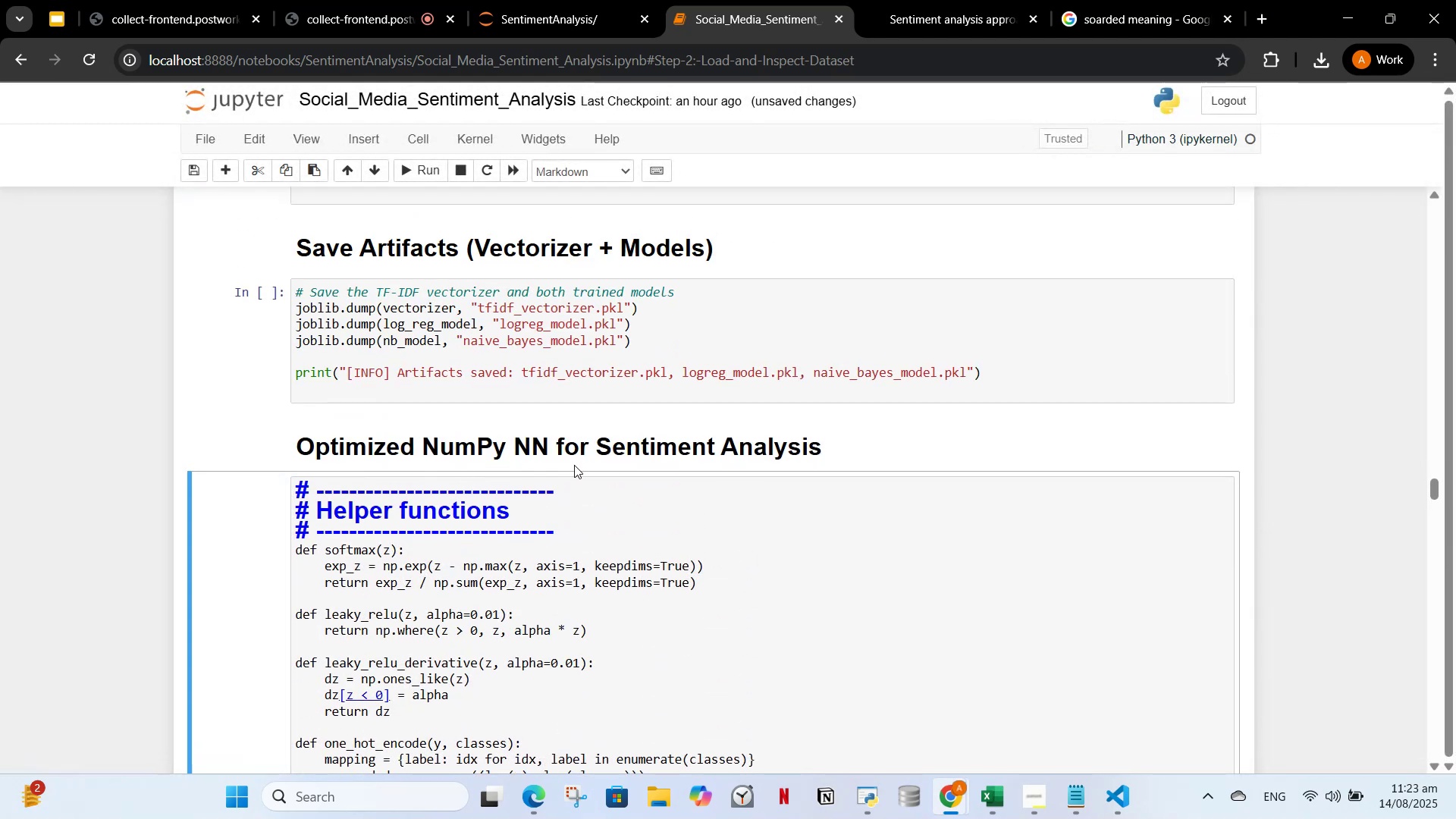 
key(Control+Z)
 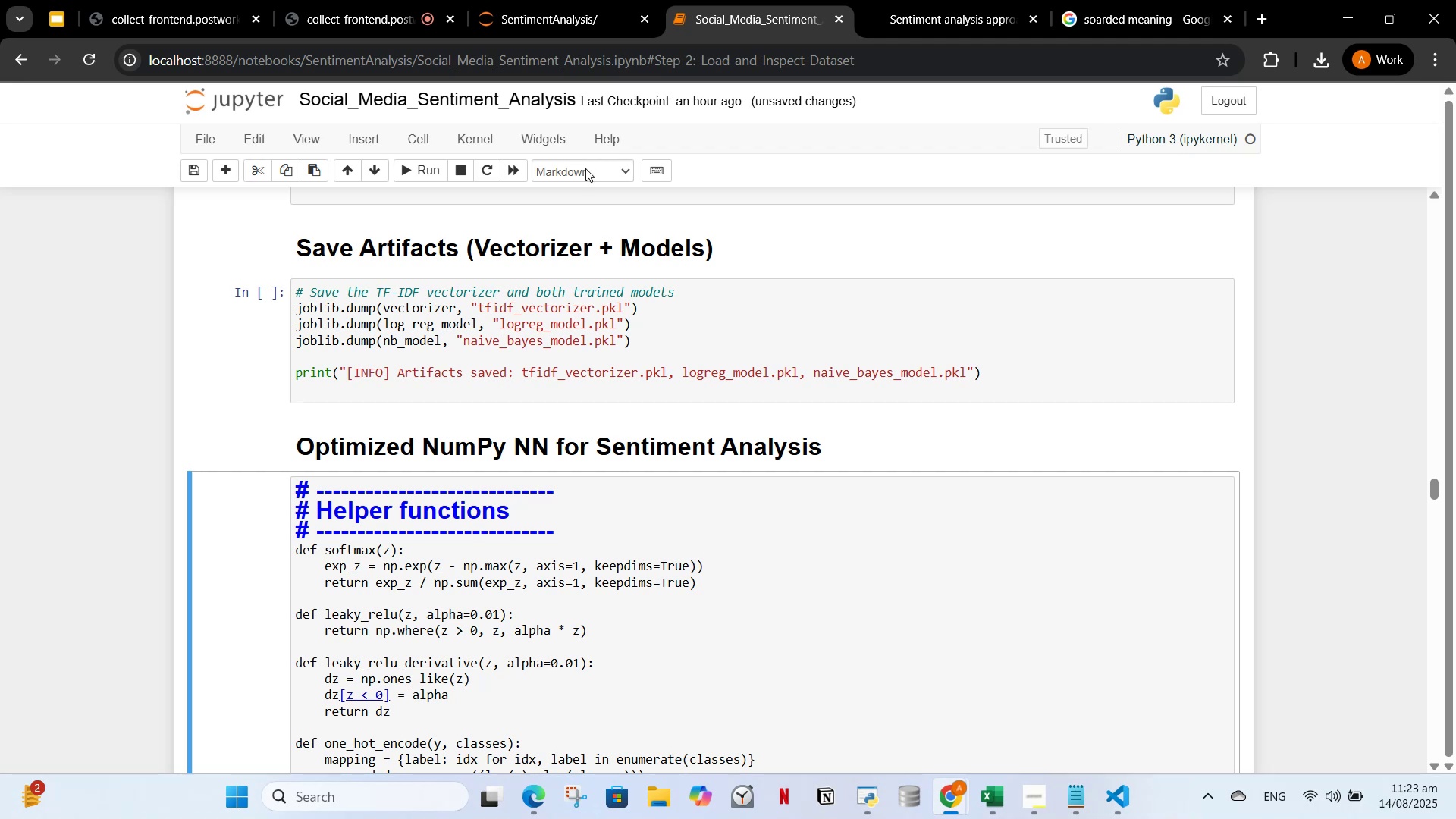 
left_click([585, 190])
 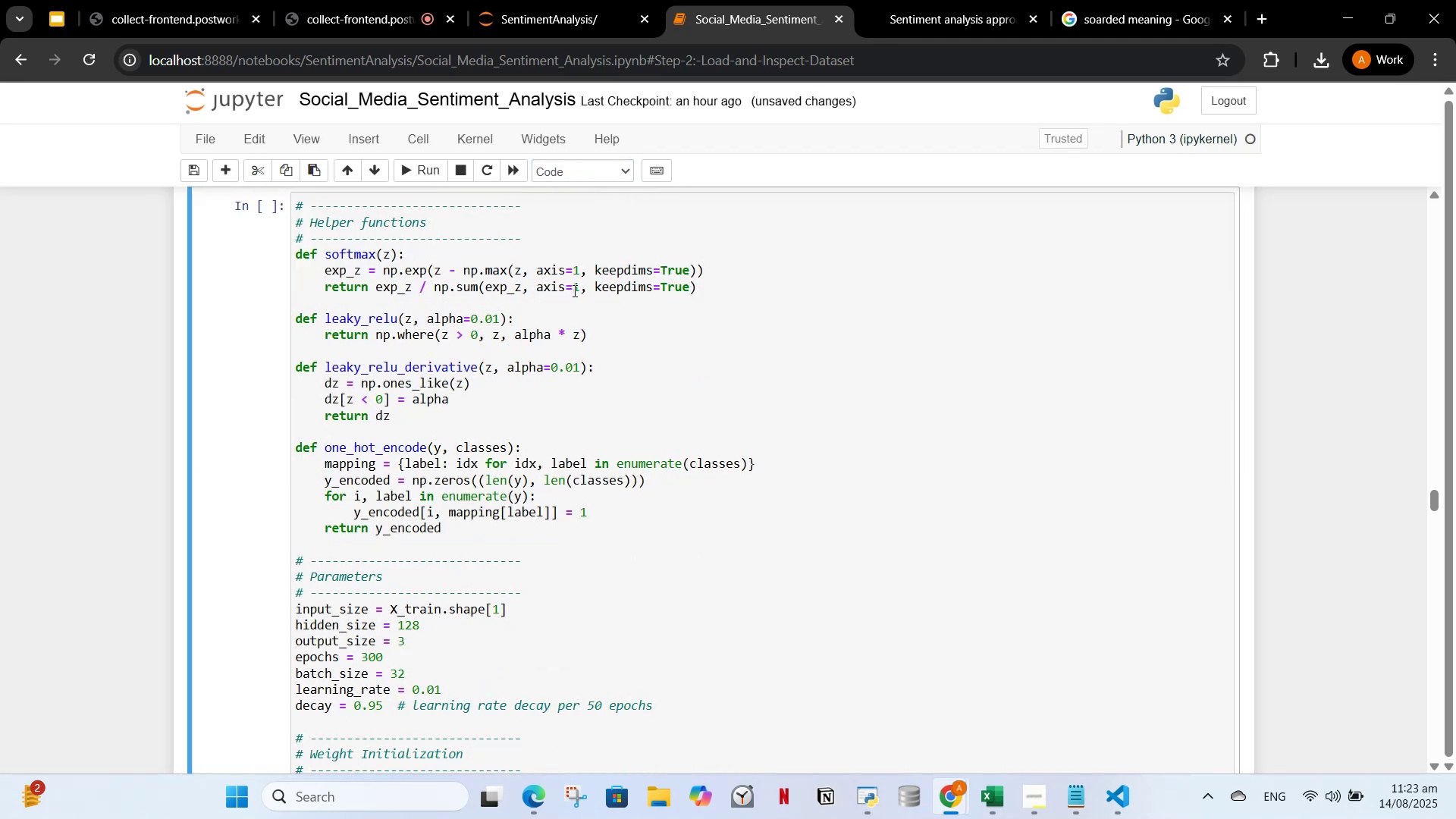 
scroll: coordinate [571, 343], scroll_direction: up, amount: 1.0
 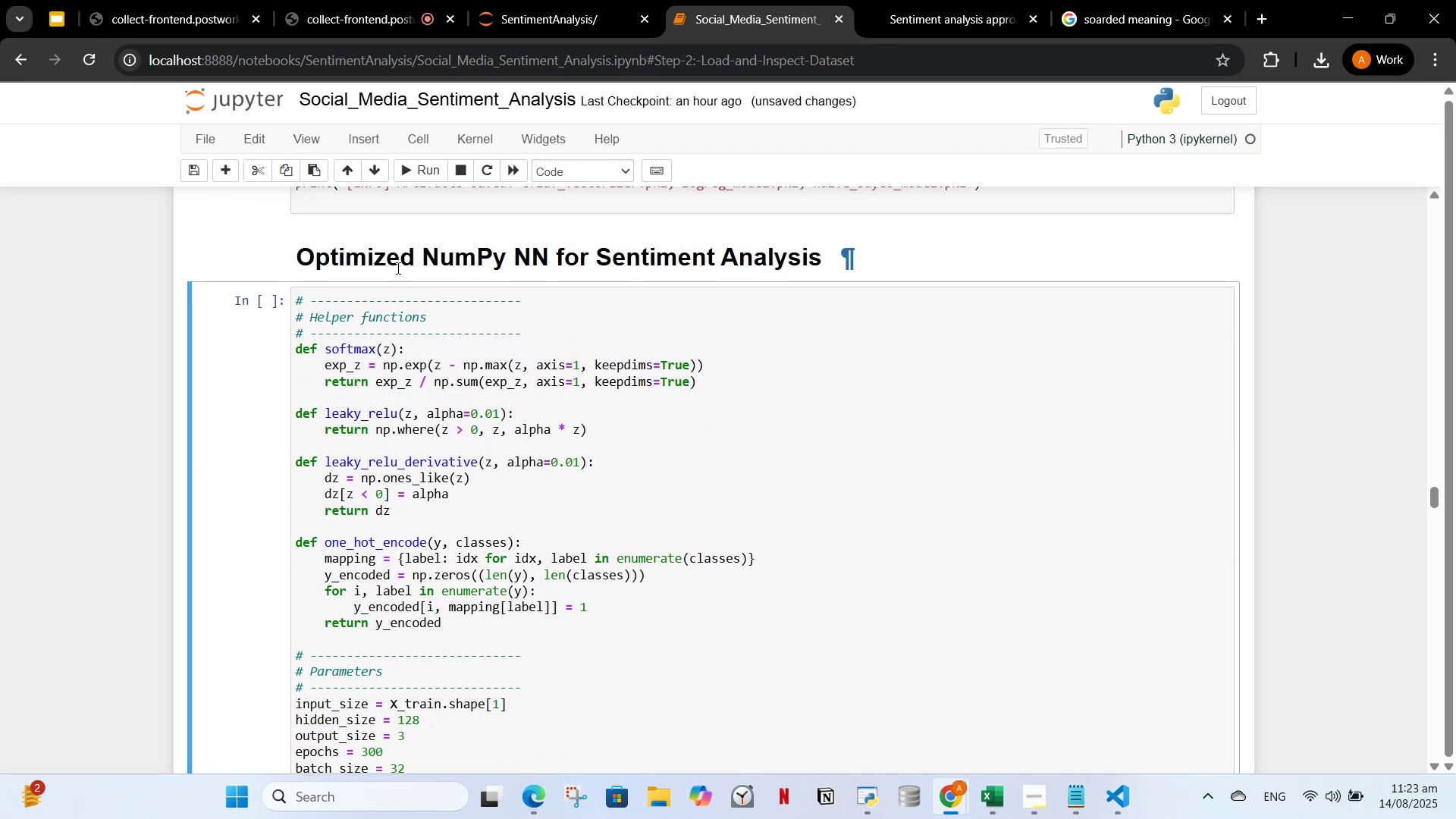 
left_click([397, 257])
 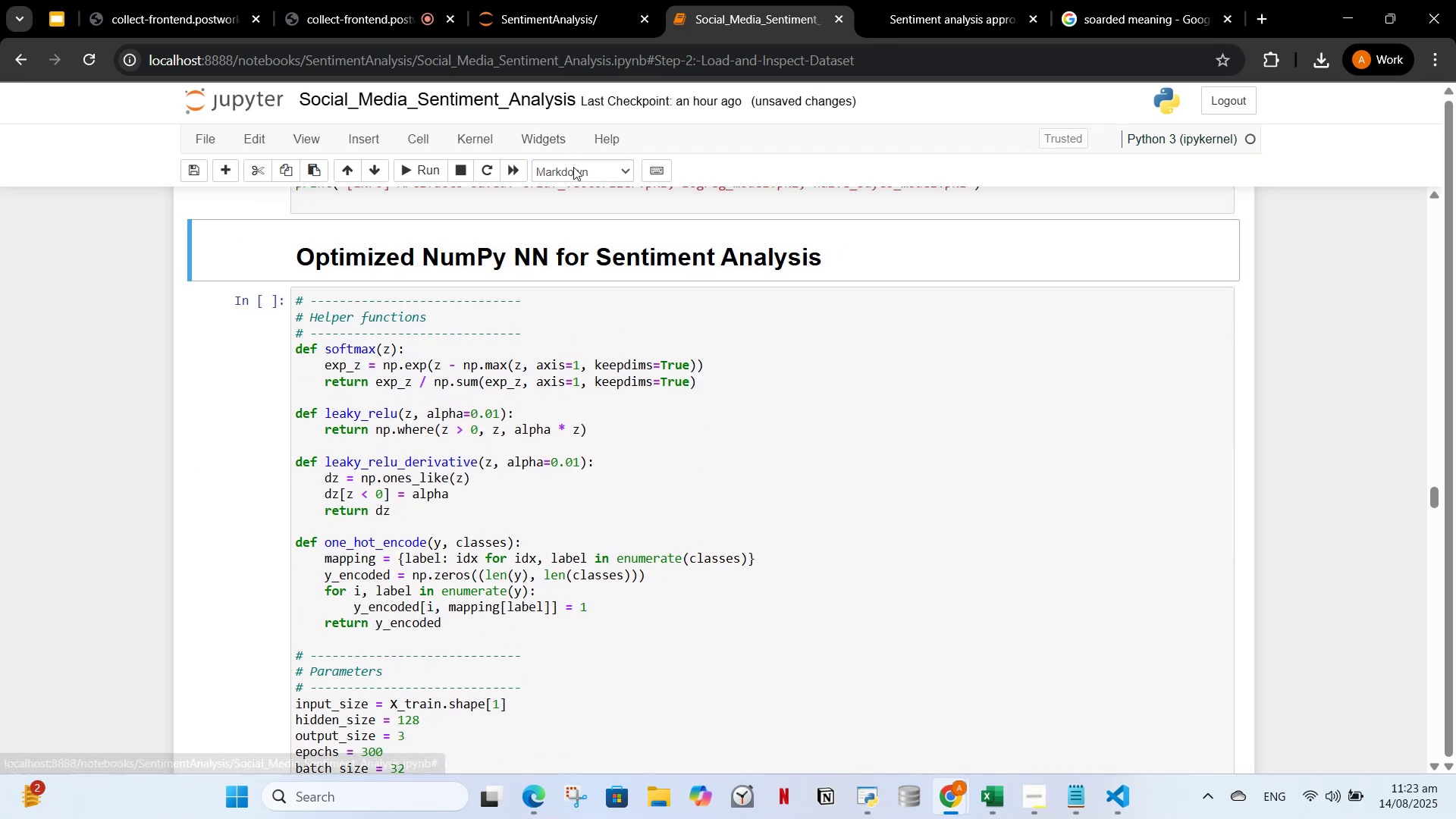 
left_click([573, 171])
 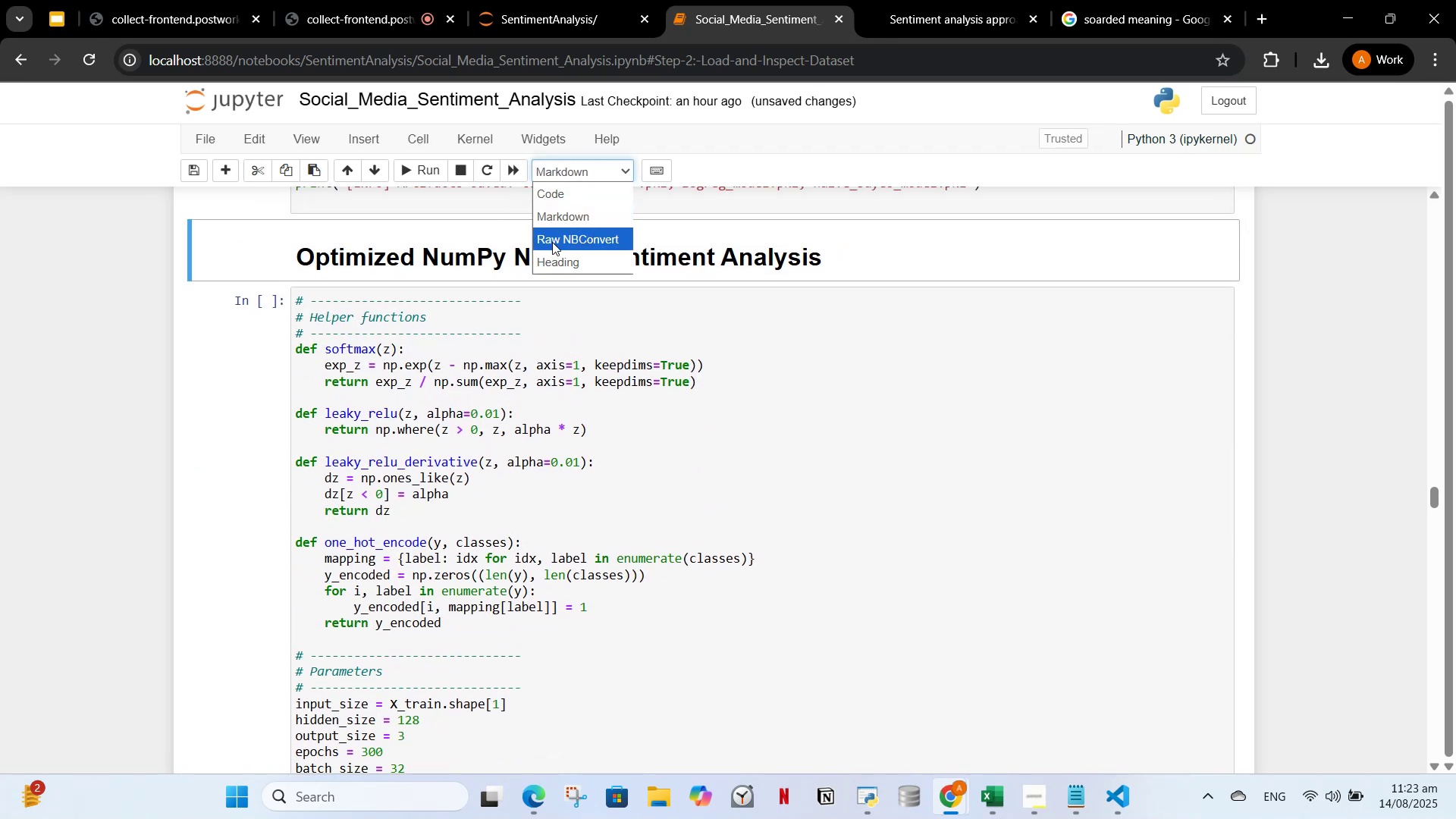 
left_click([552, 242])
 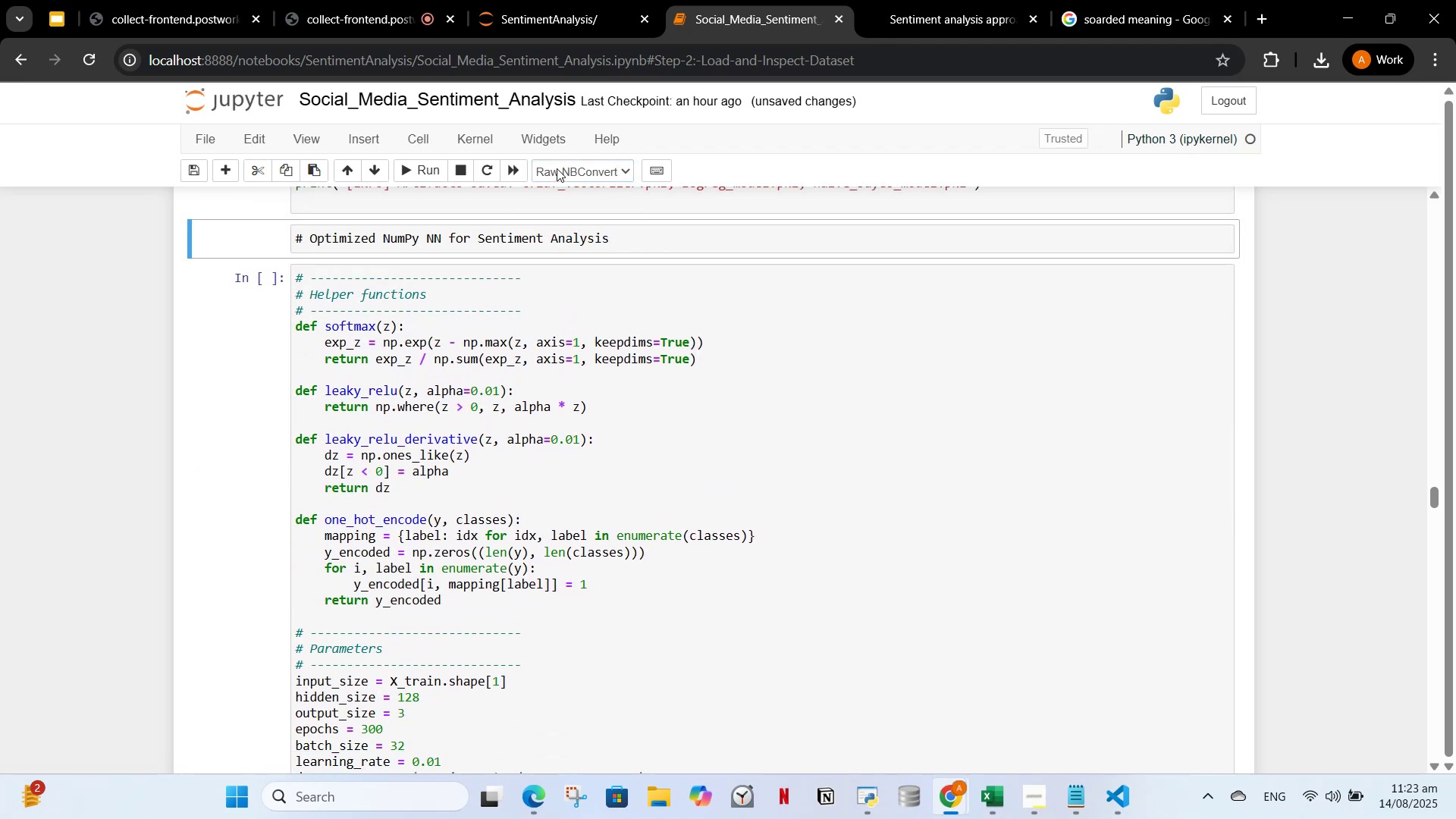 
left_click([557, 166])
 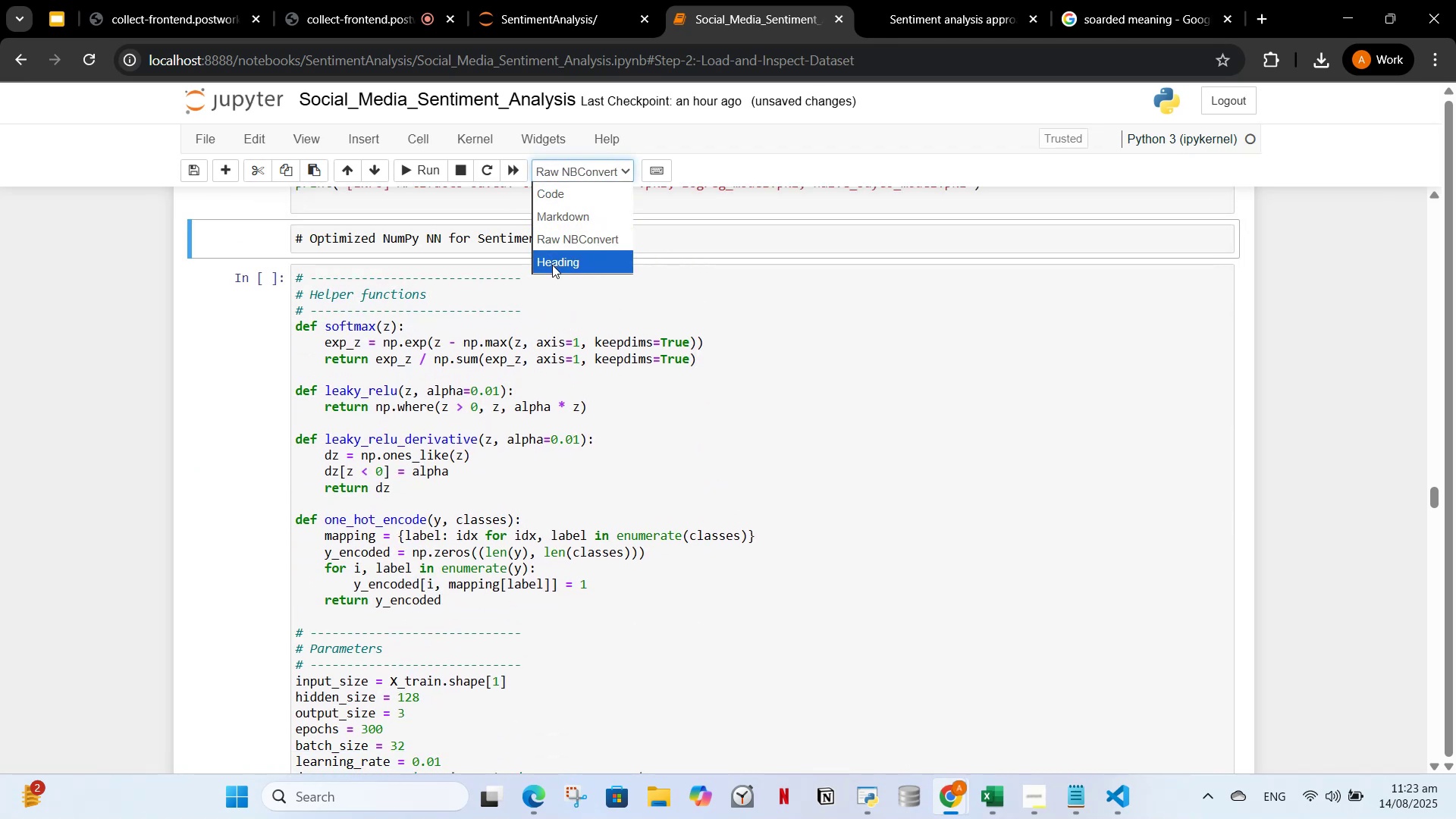 
left_click([552, 265])
 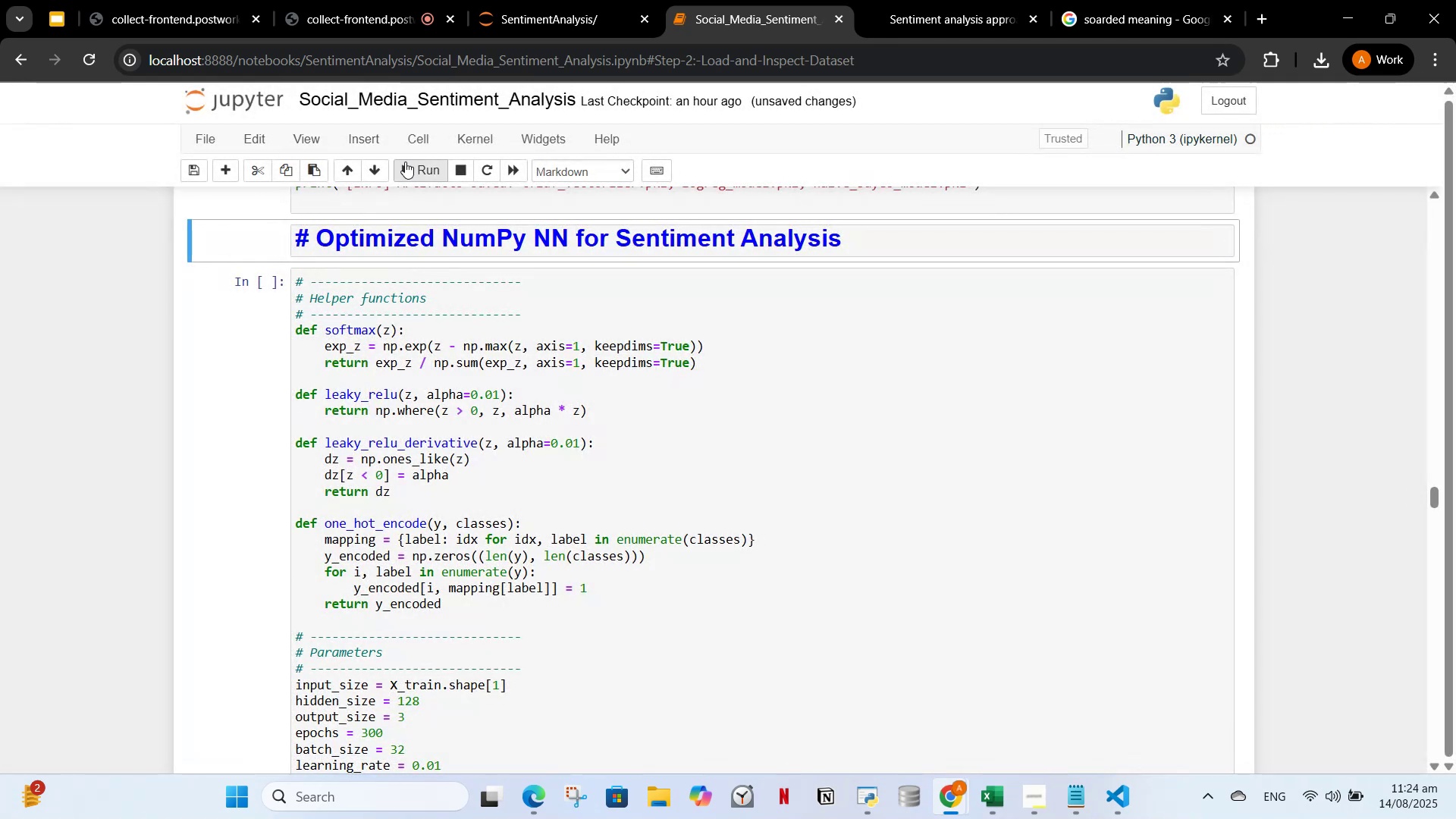 
double_click([413, 179])
 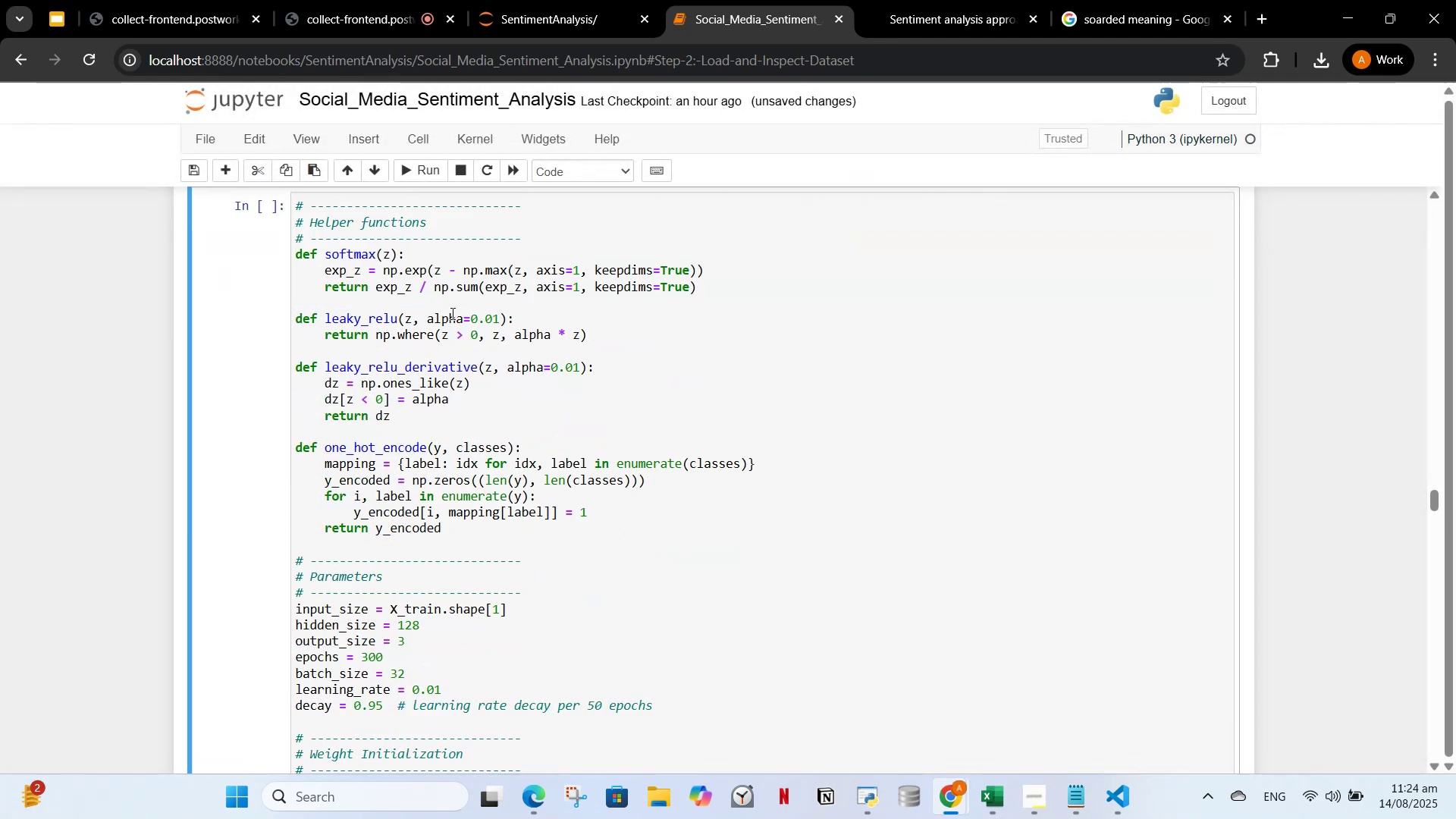 
scroll: coordinate [535, 378], scroll_direction: down, amount: 32.0
 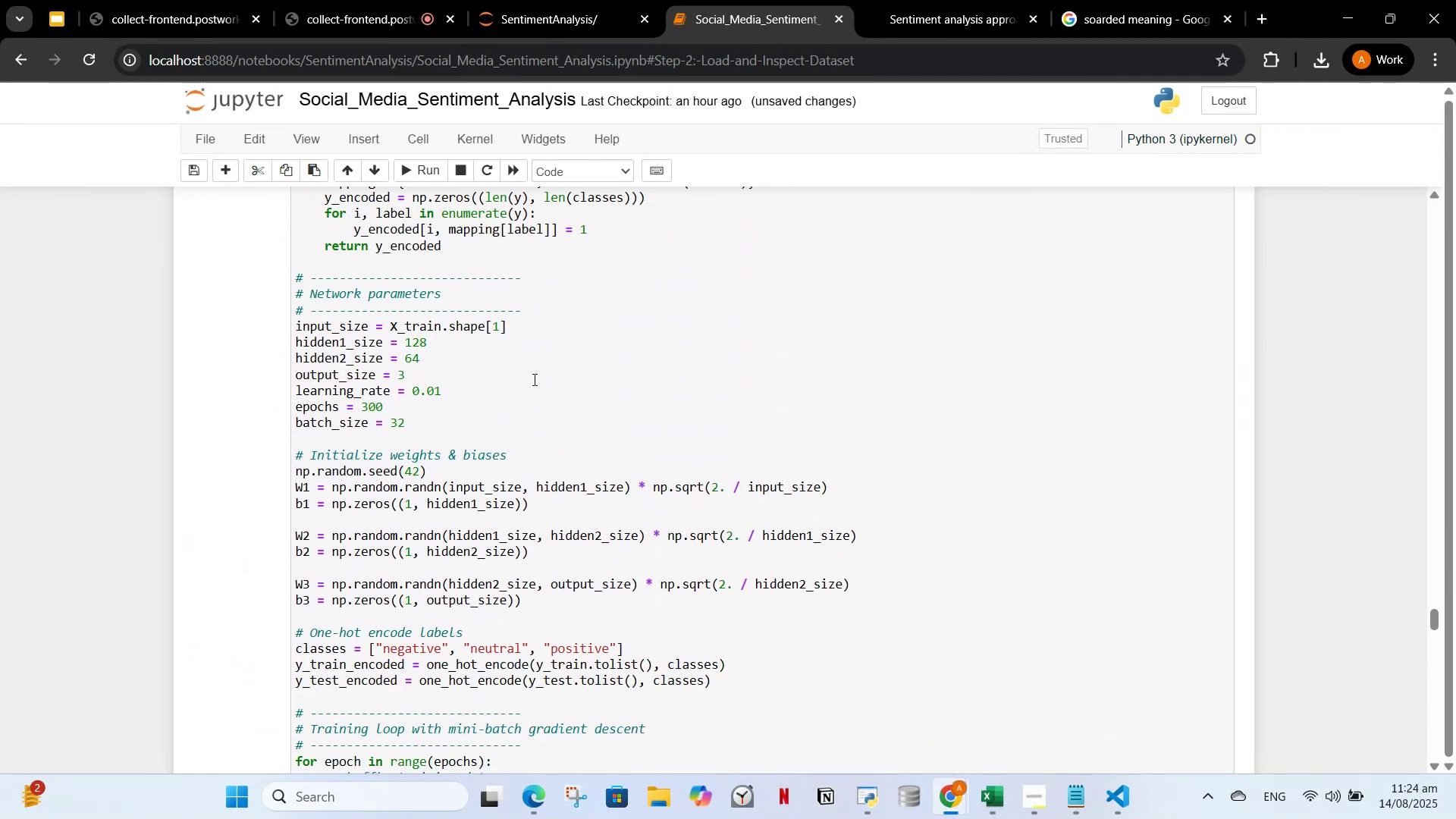 
scroll: coordinate [545, 352], scroll_direction: up, amount: 6.0
 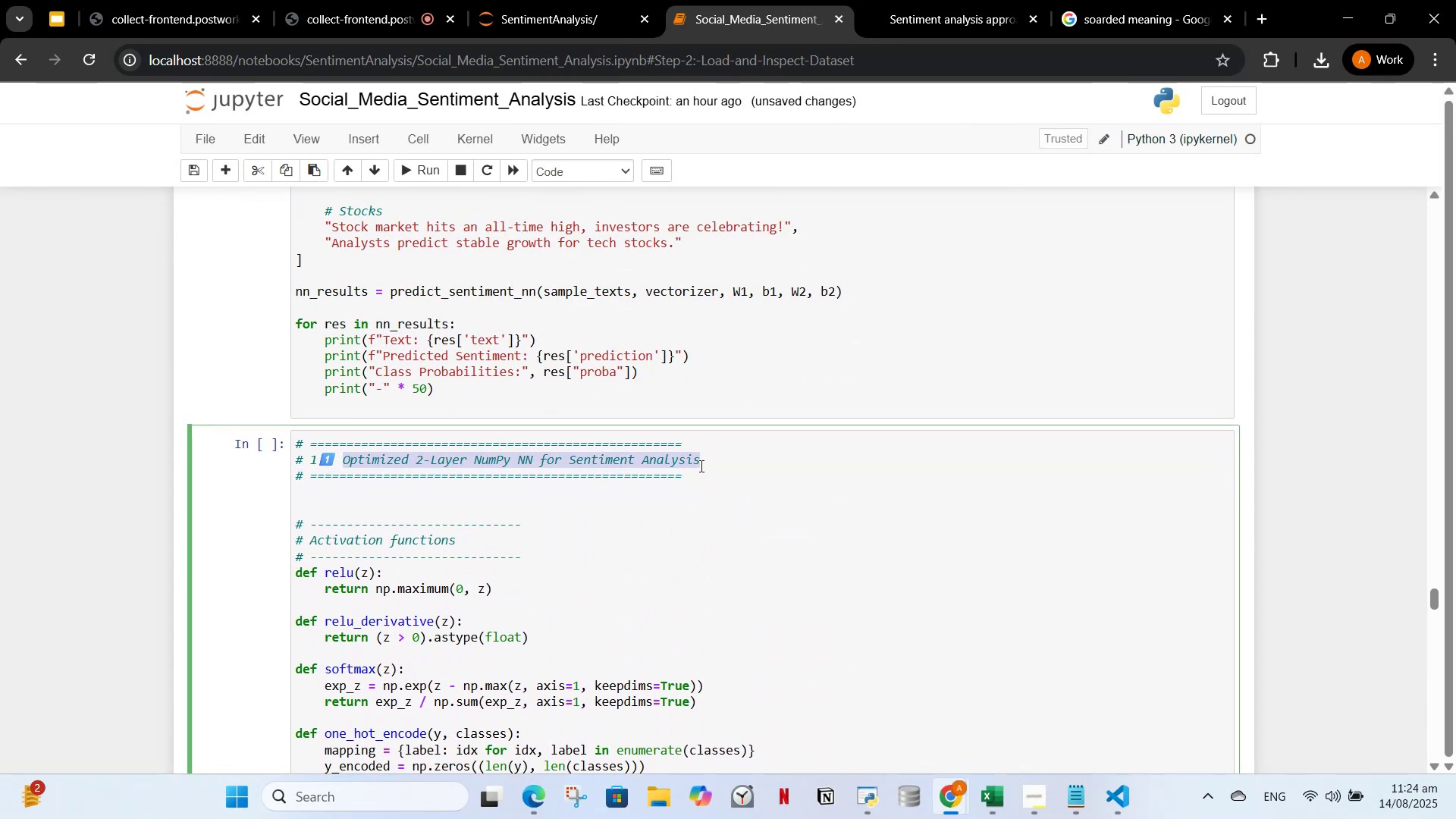 
key(Control+X)
 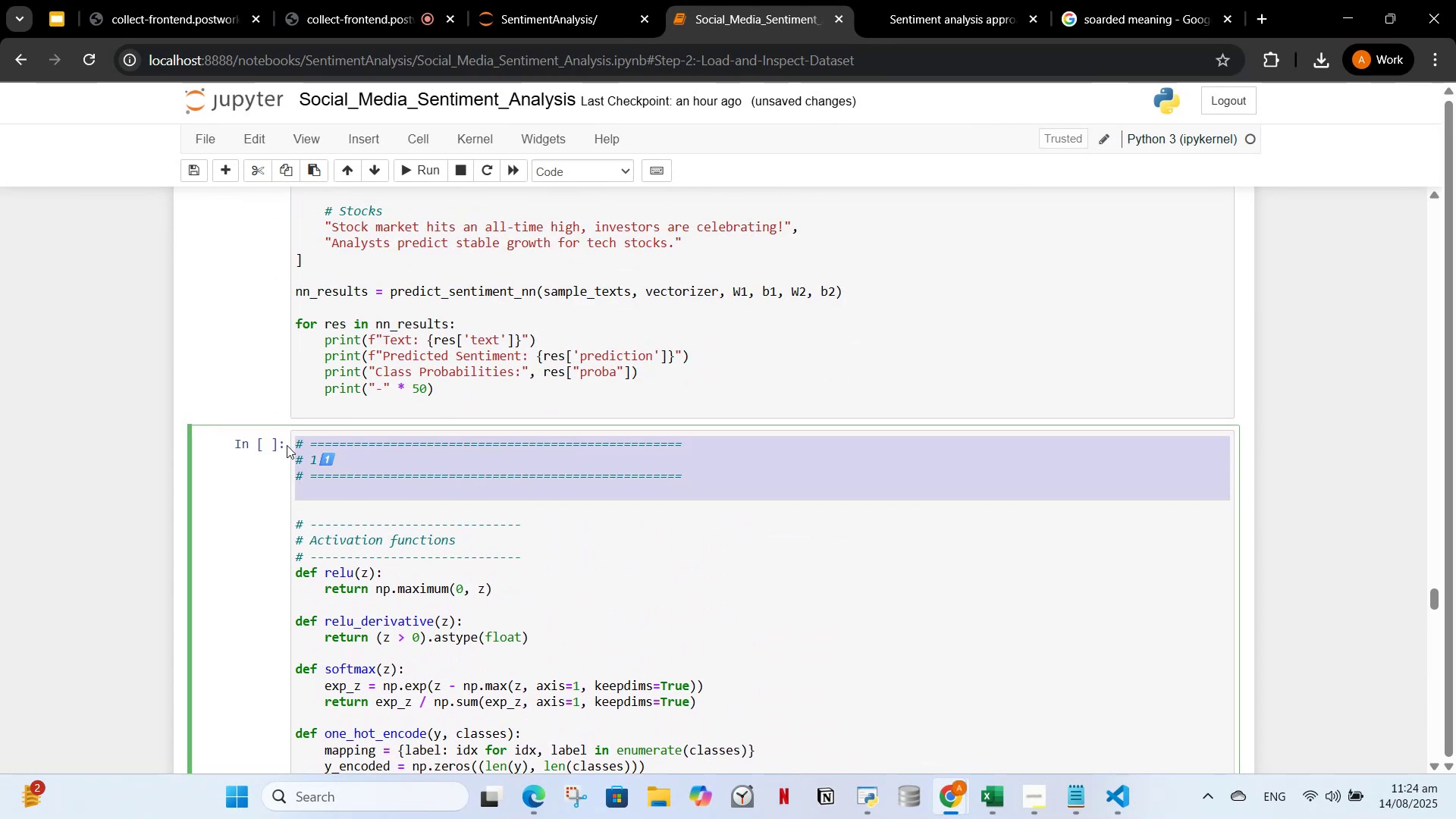 
key(Backspace)
 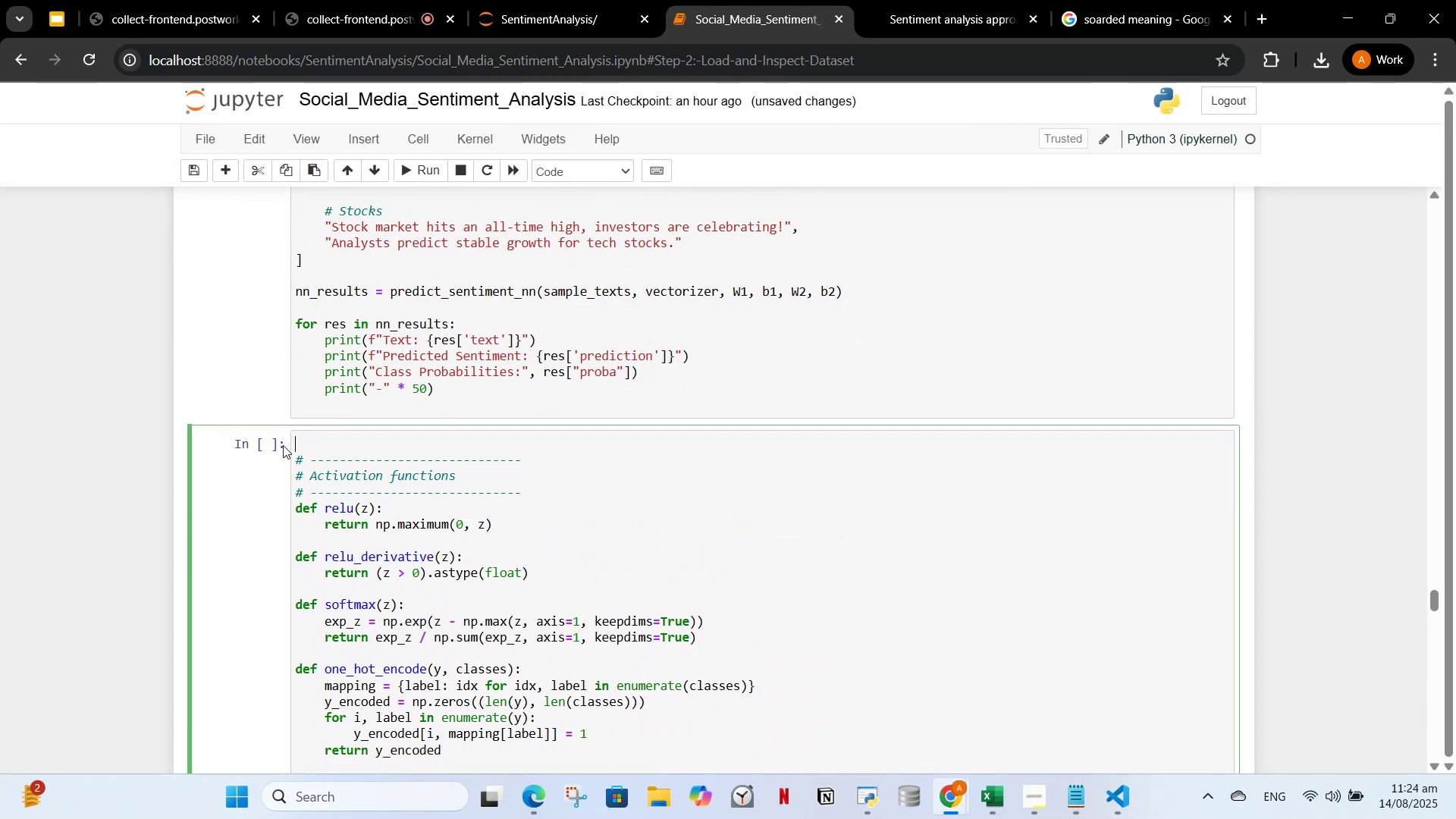 
key(ArrowDown)
 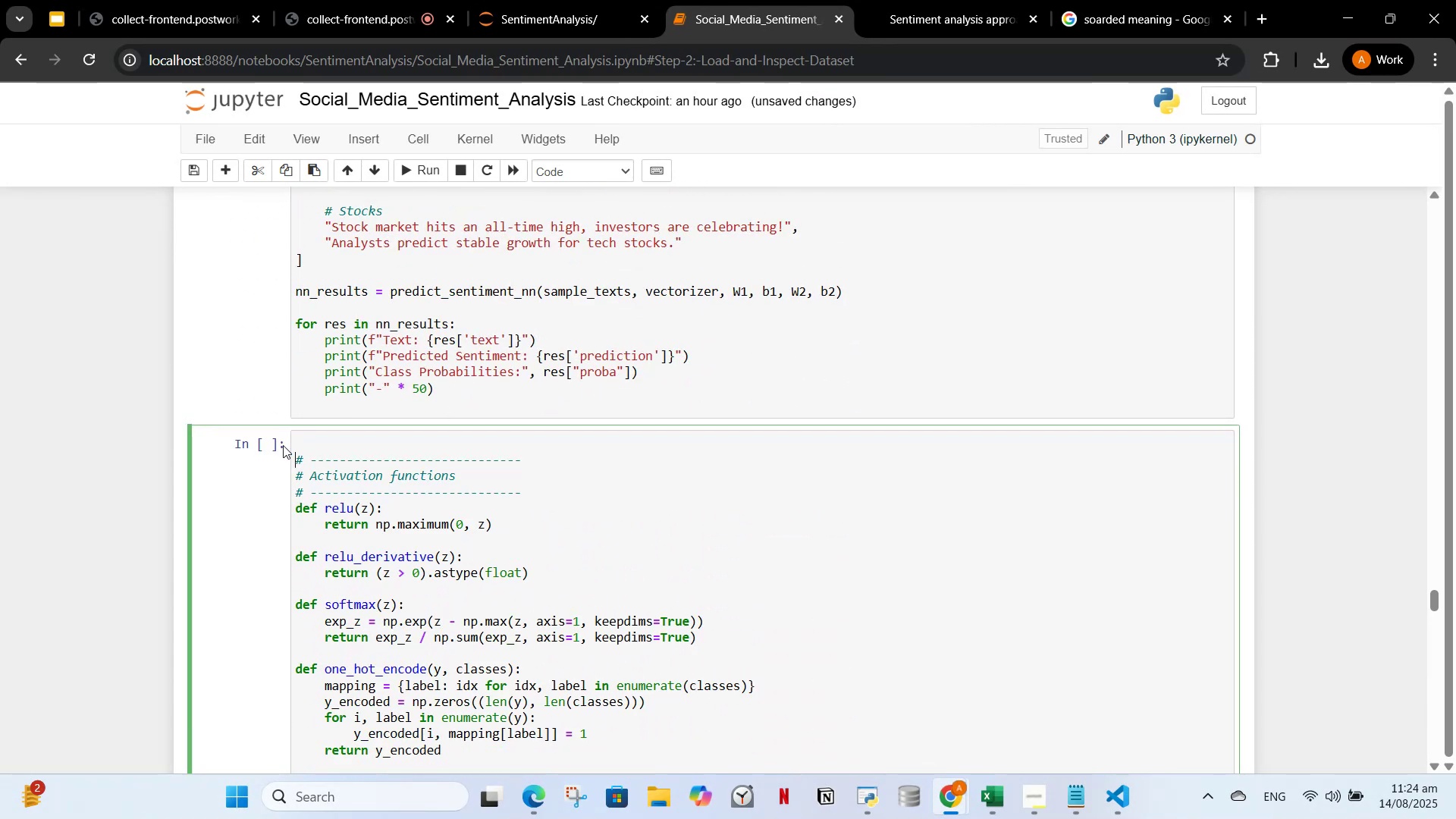 
key(Backspace)
 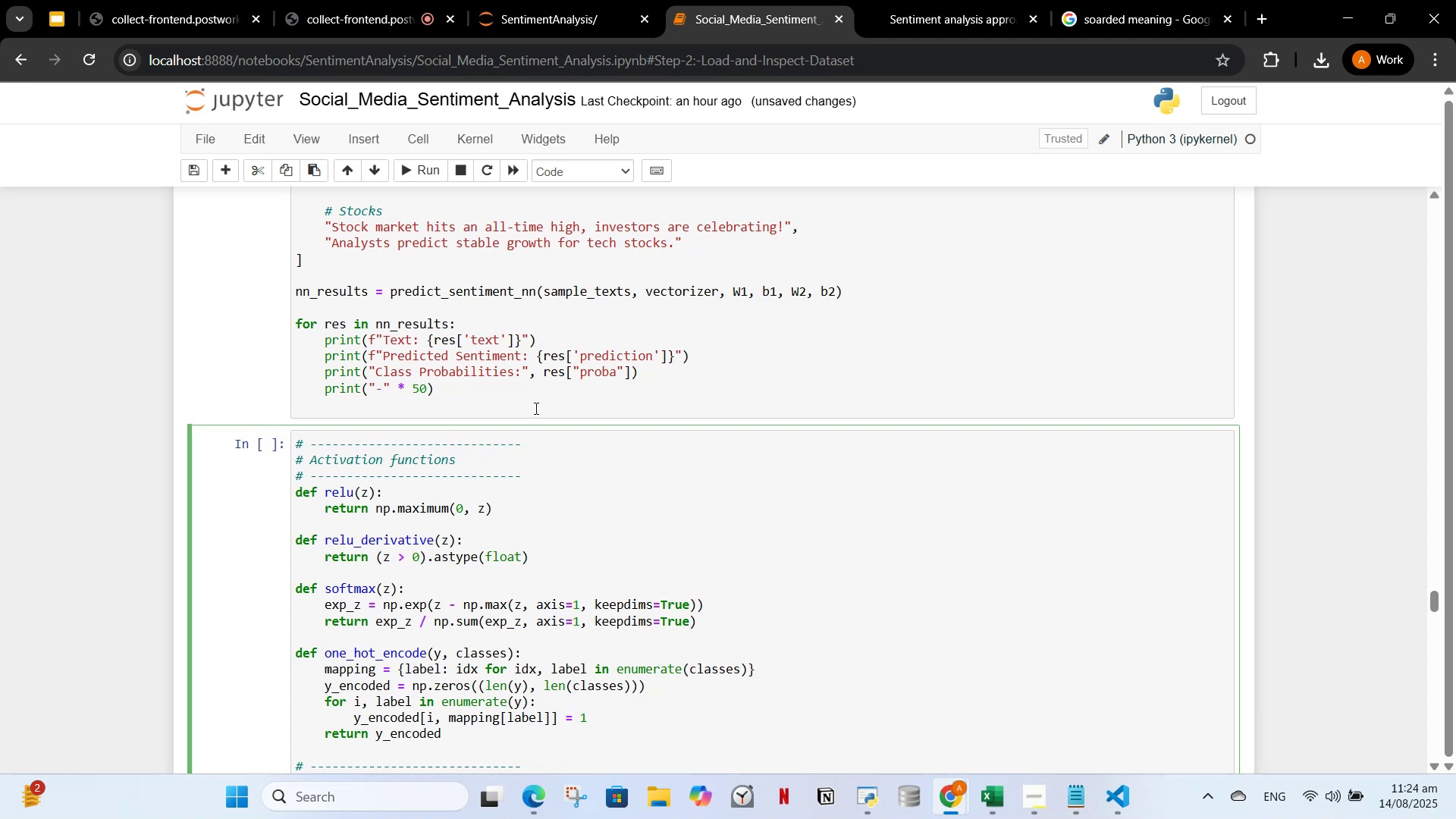 
left_click([527, 399])
 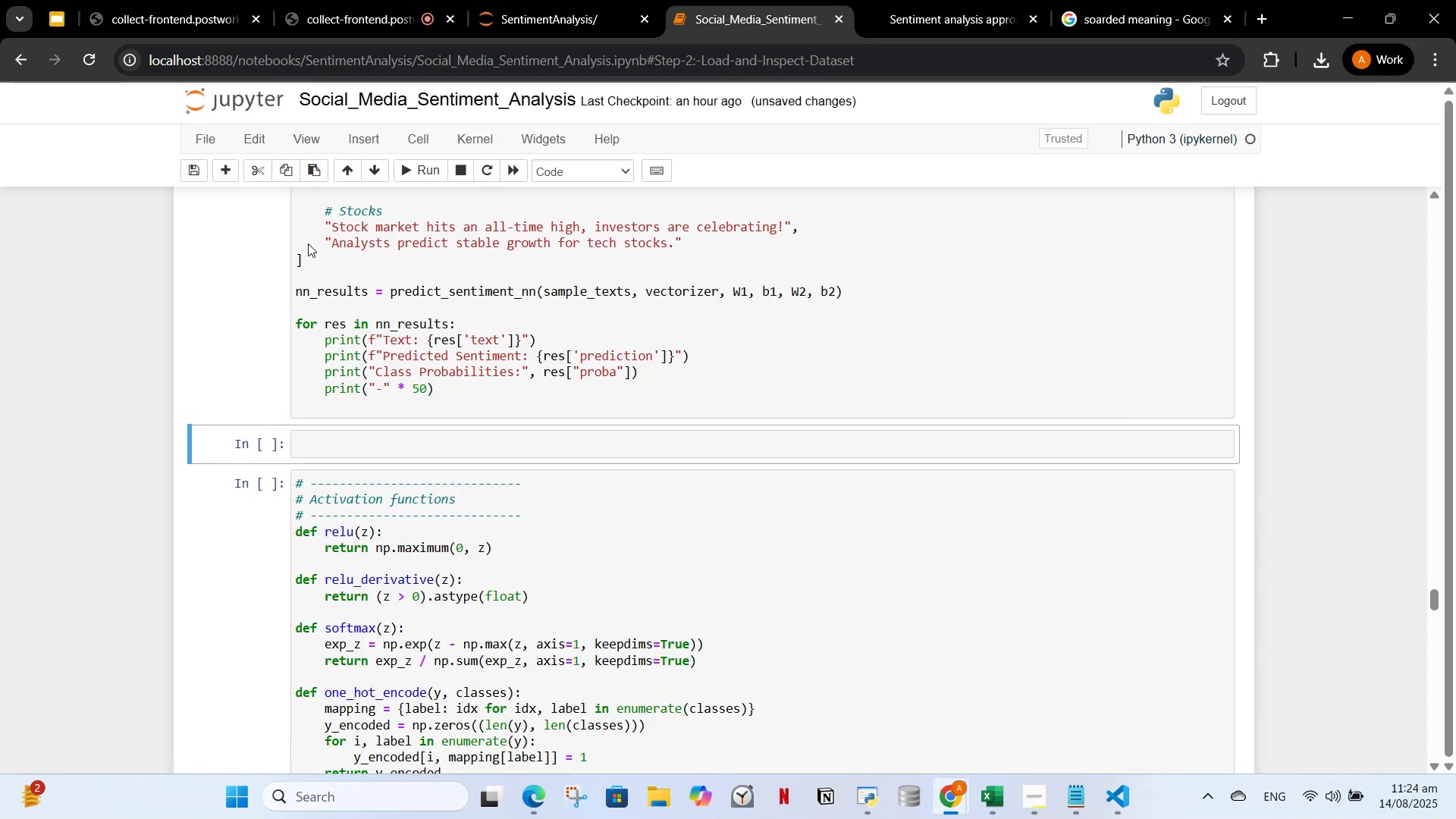 
left_click([345, 441])
 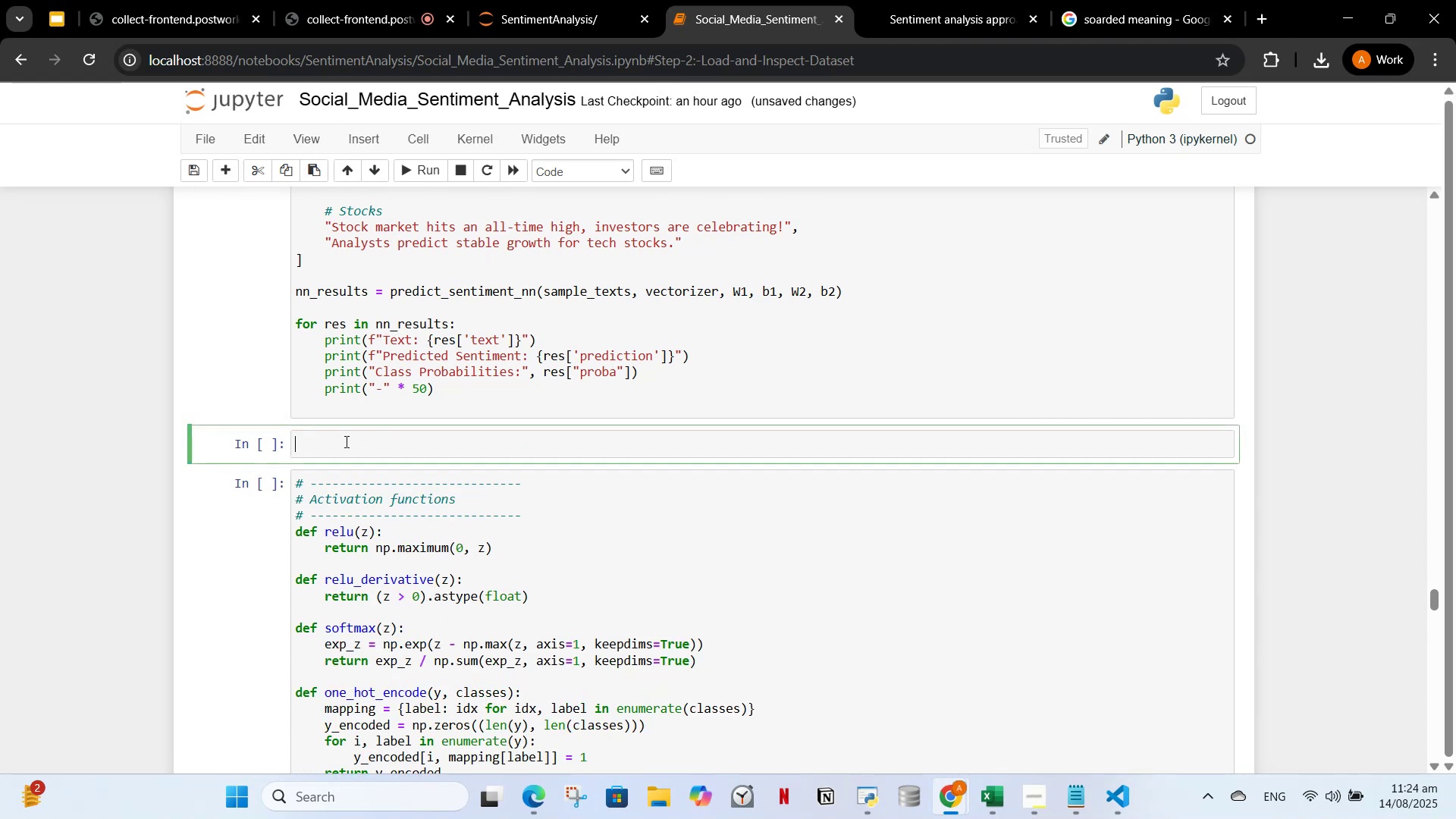 
key(Control+V)
 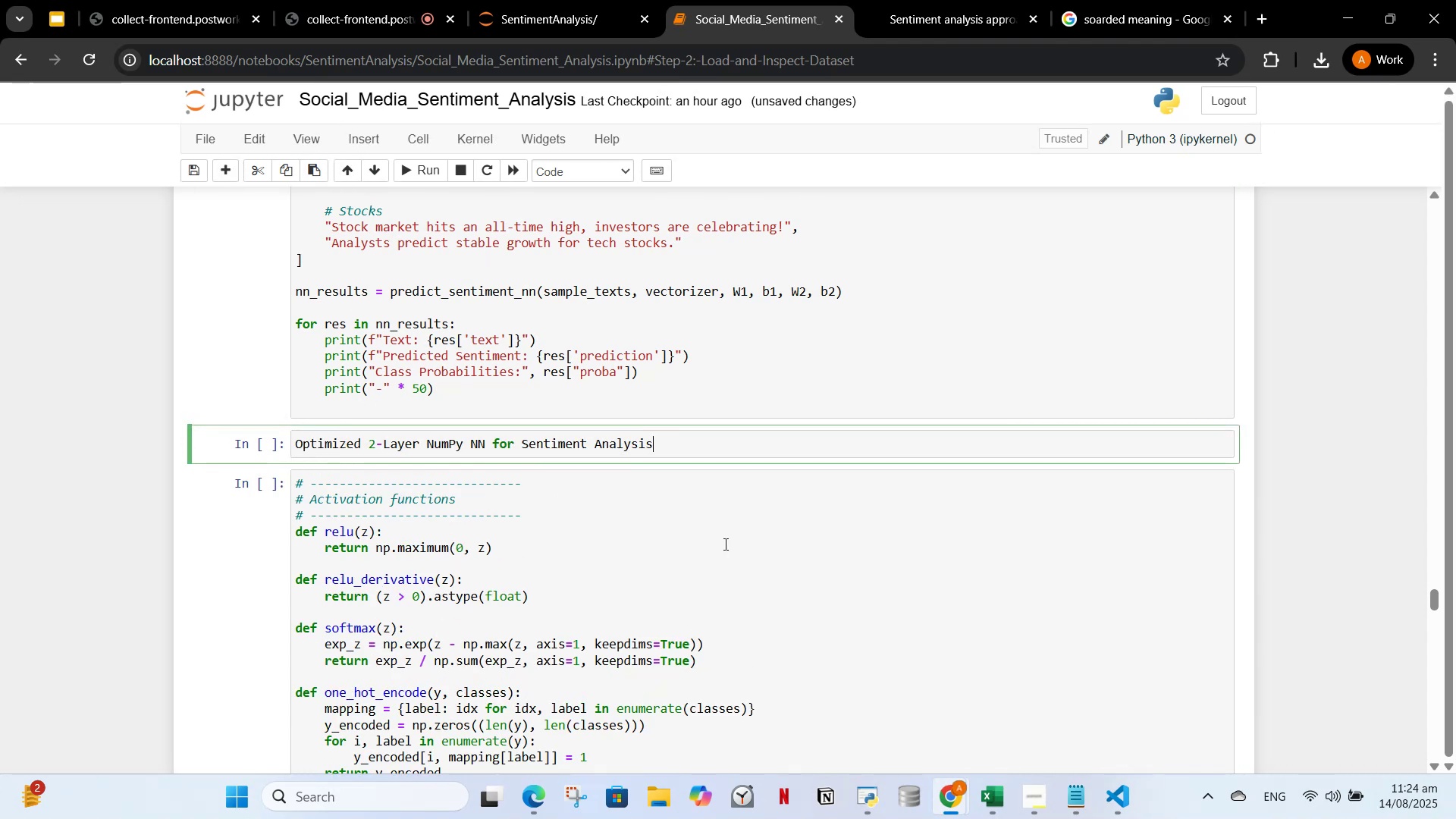 
type( (Optionally Performed for better Performance)
 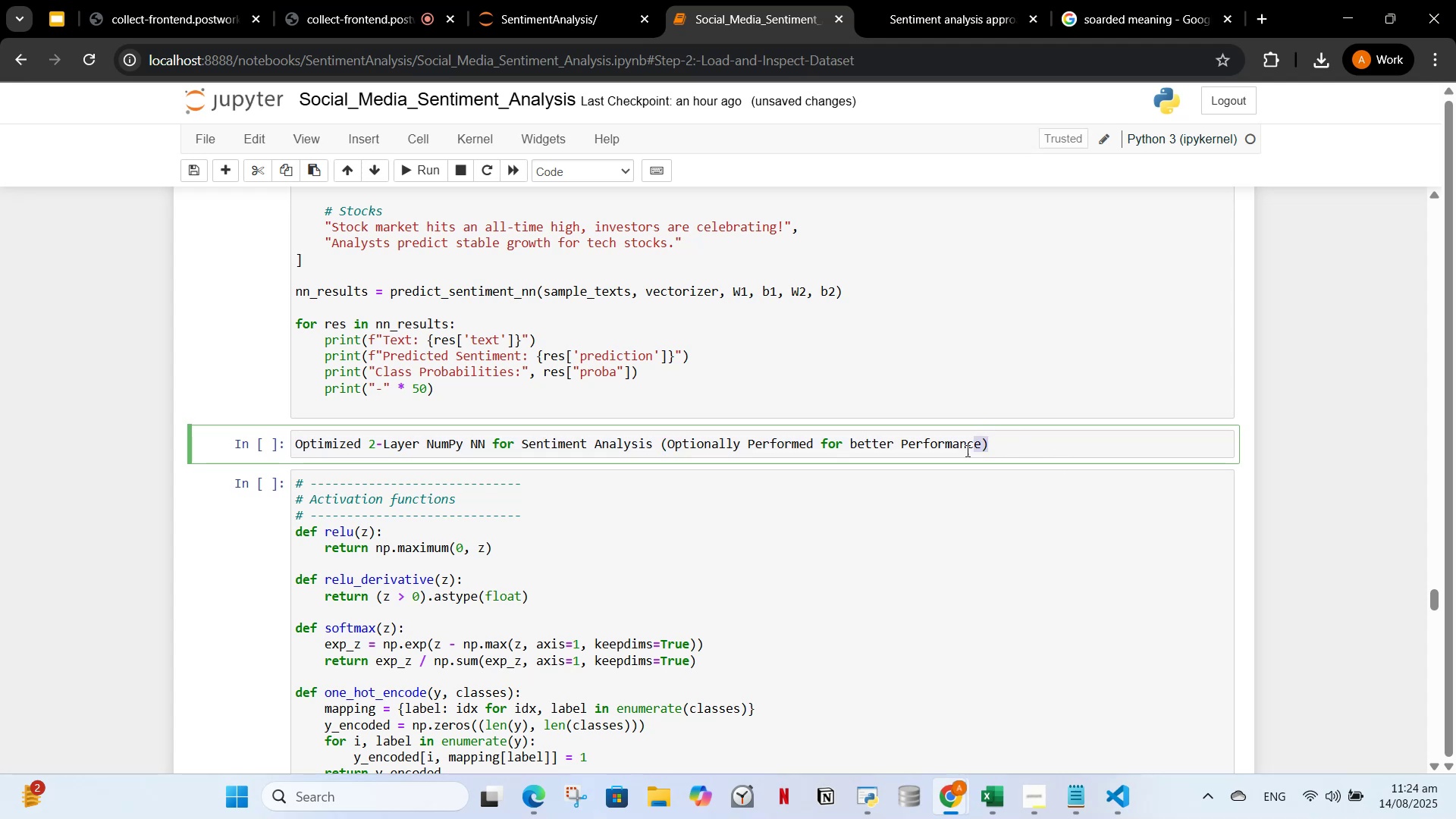 
left_click([991, 442])
 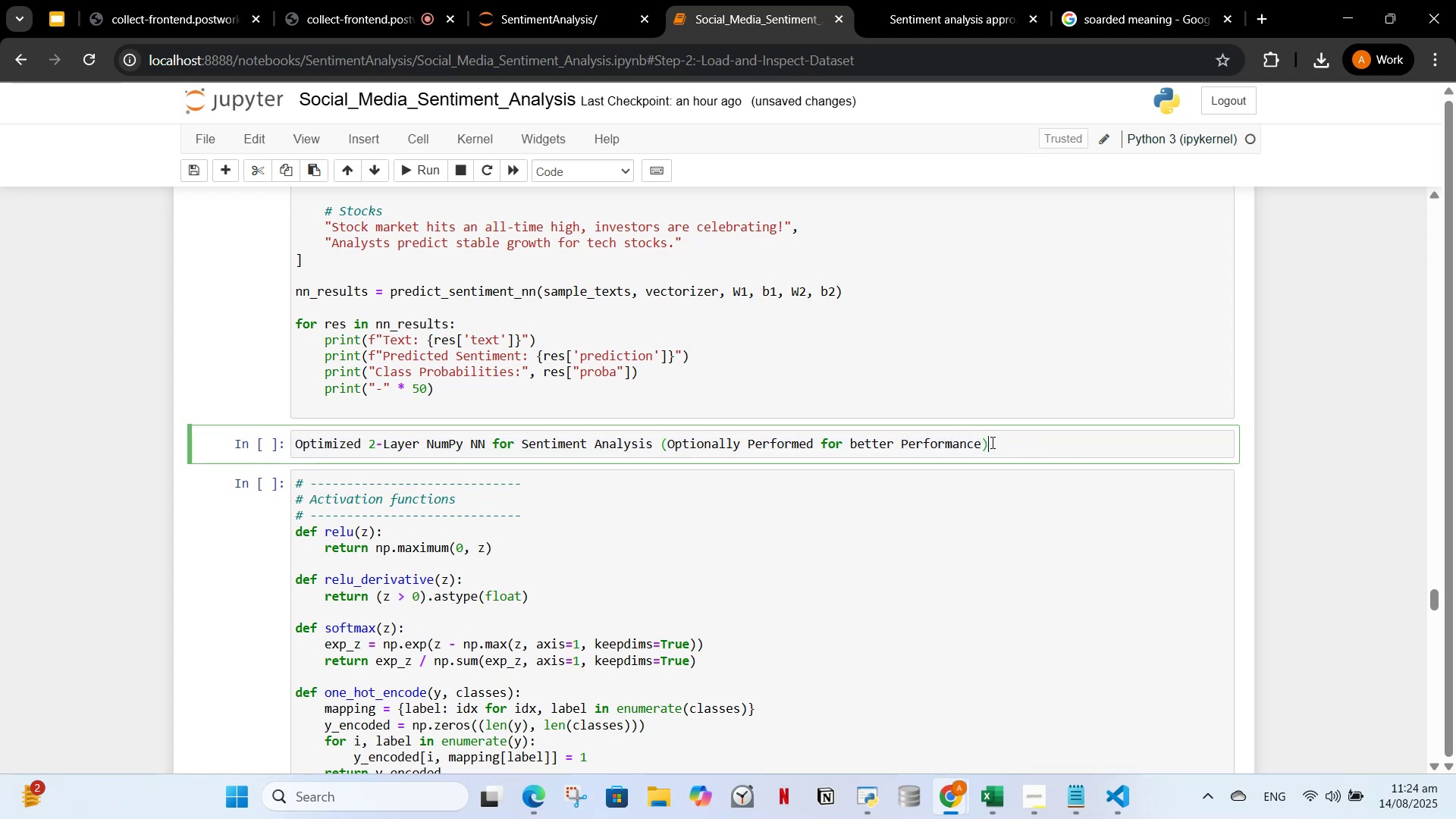 
key(Control+ControlLeft)
 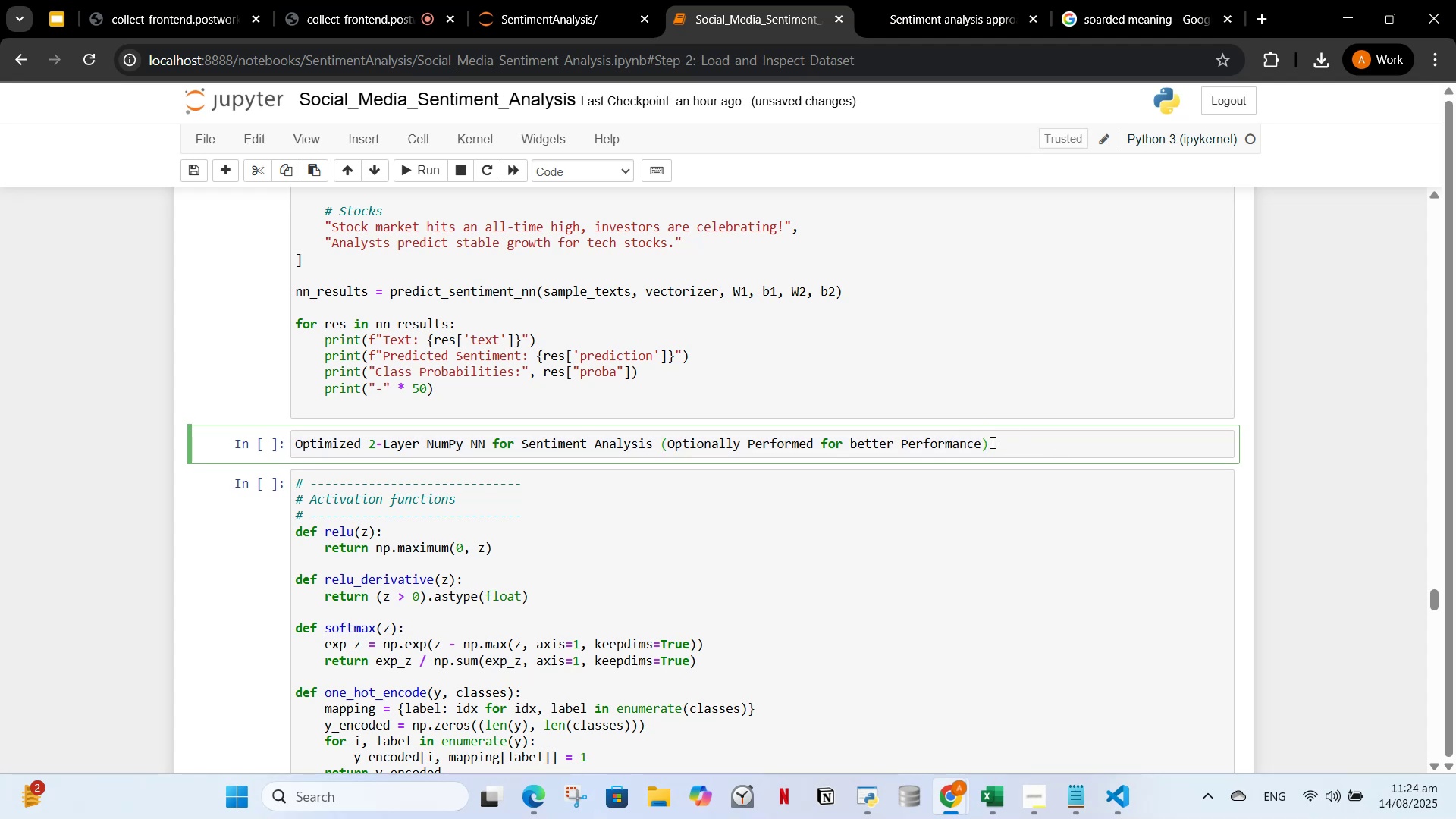 
key(Control+A)
 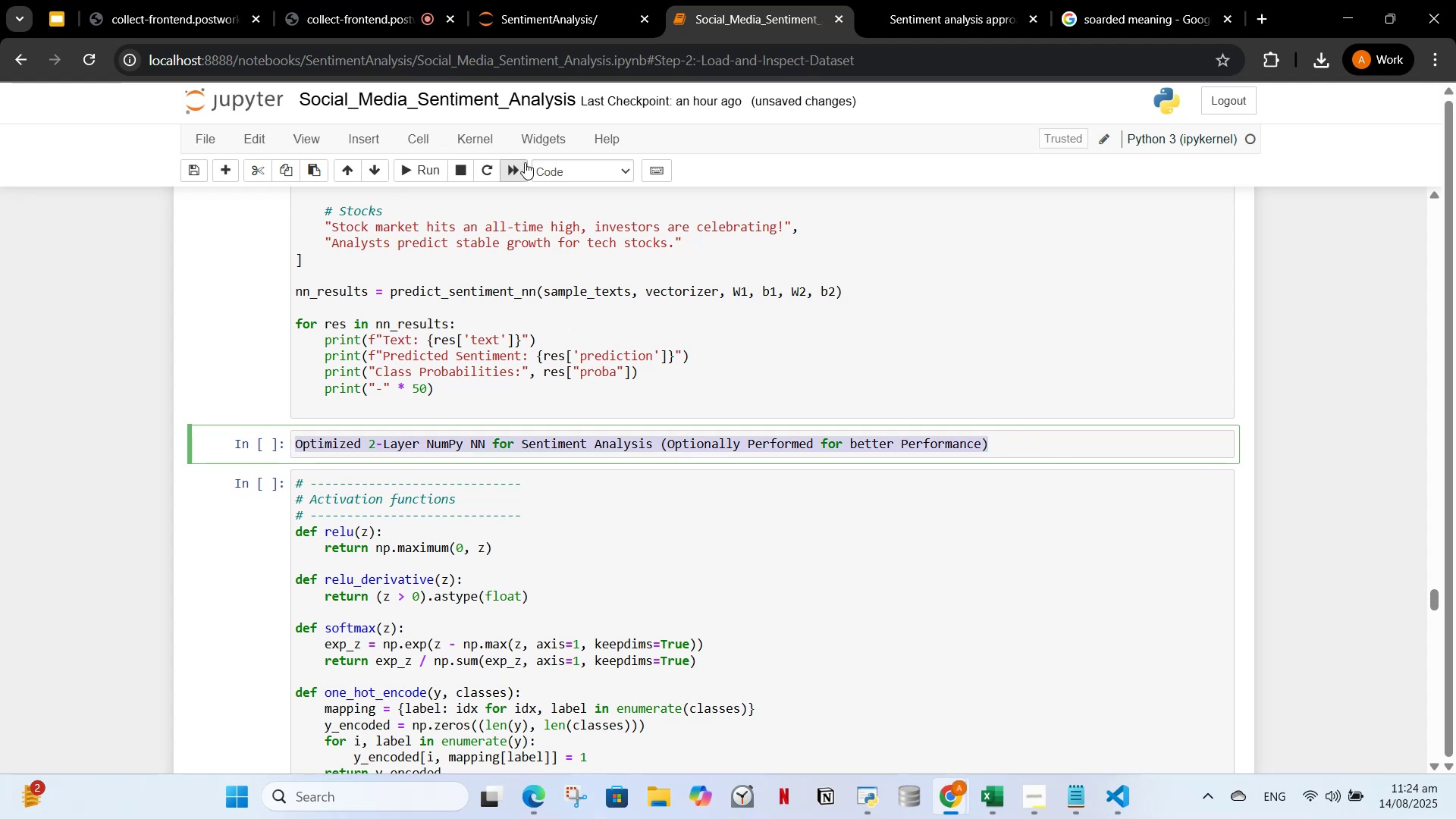 
left_click([550, 166])
 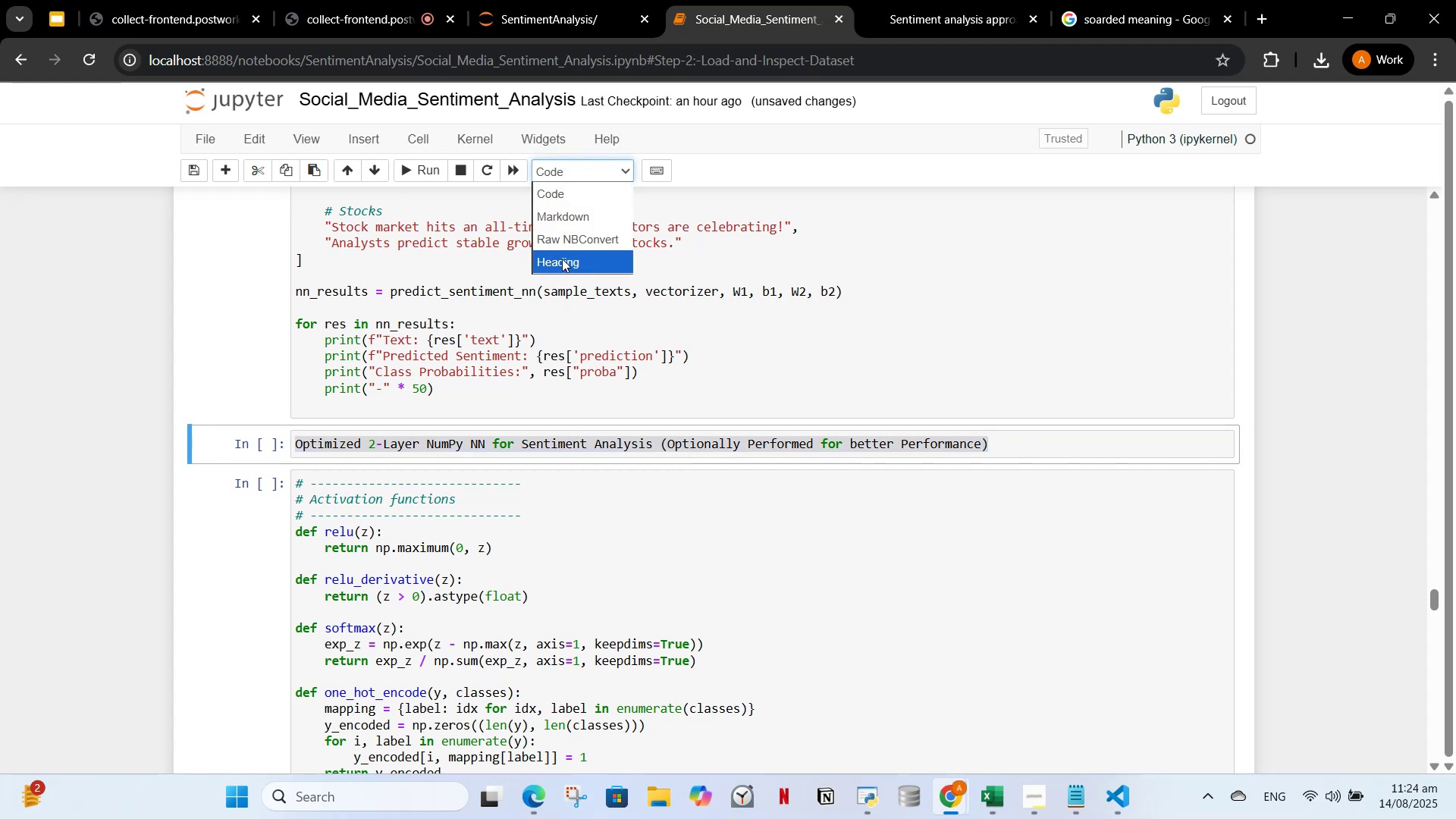 
left_click([562, 258])
 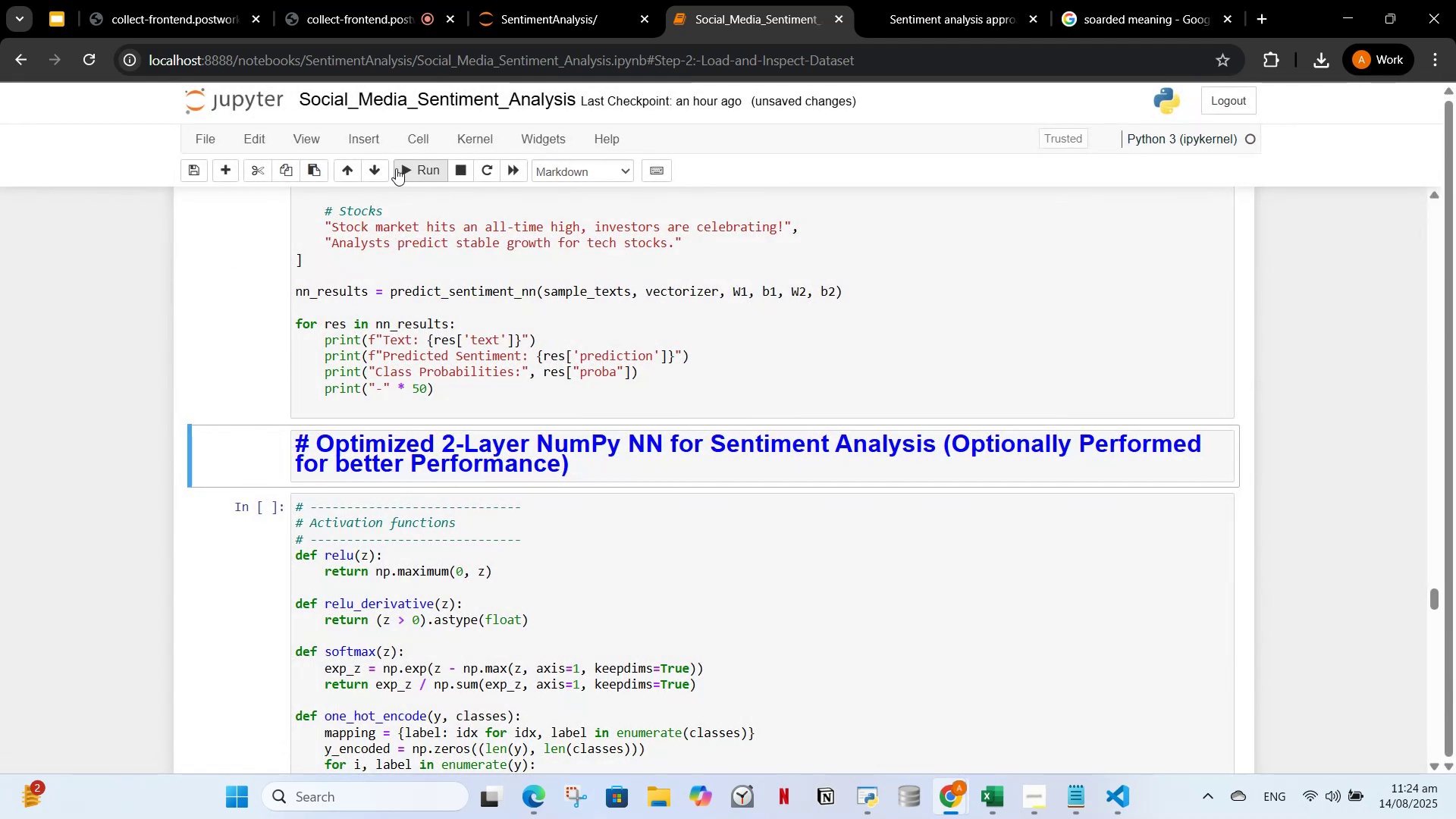 
scroll: coordinate [629, 418], scroll_direction: up, amount: 3.0
 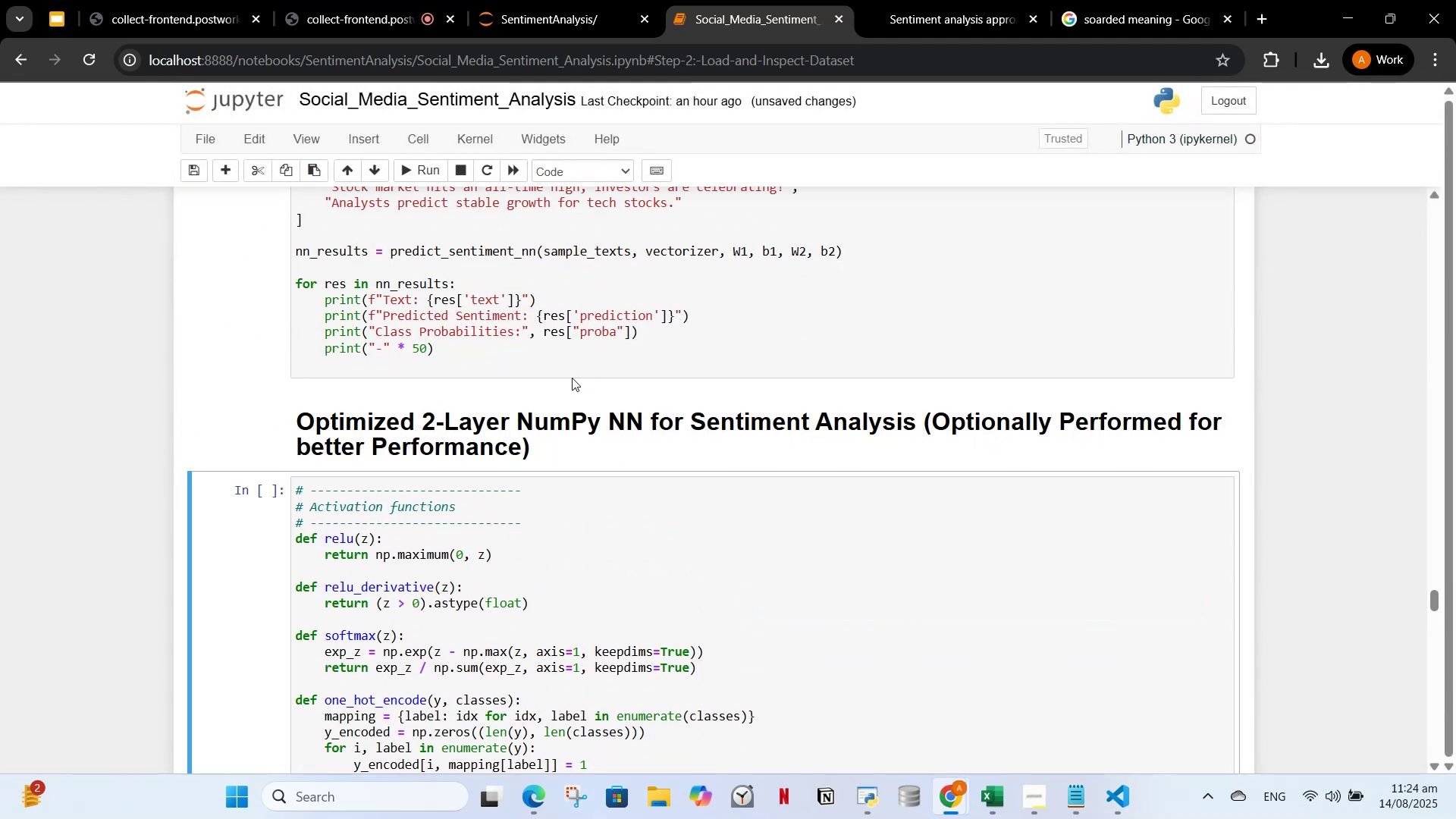 
scroll: coordinate [482, 399], scroll_direction: down, amount: 22.0
 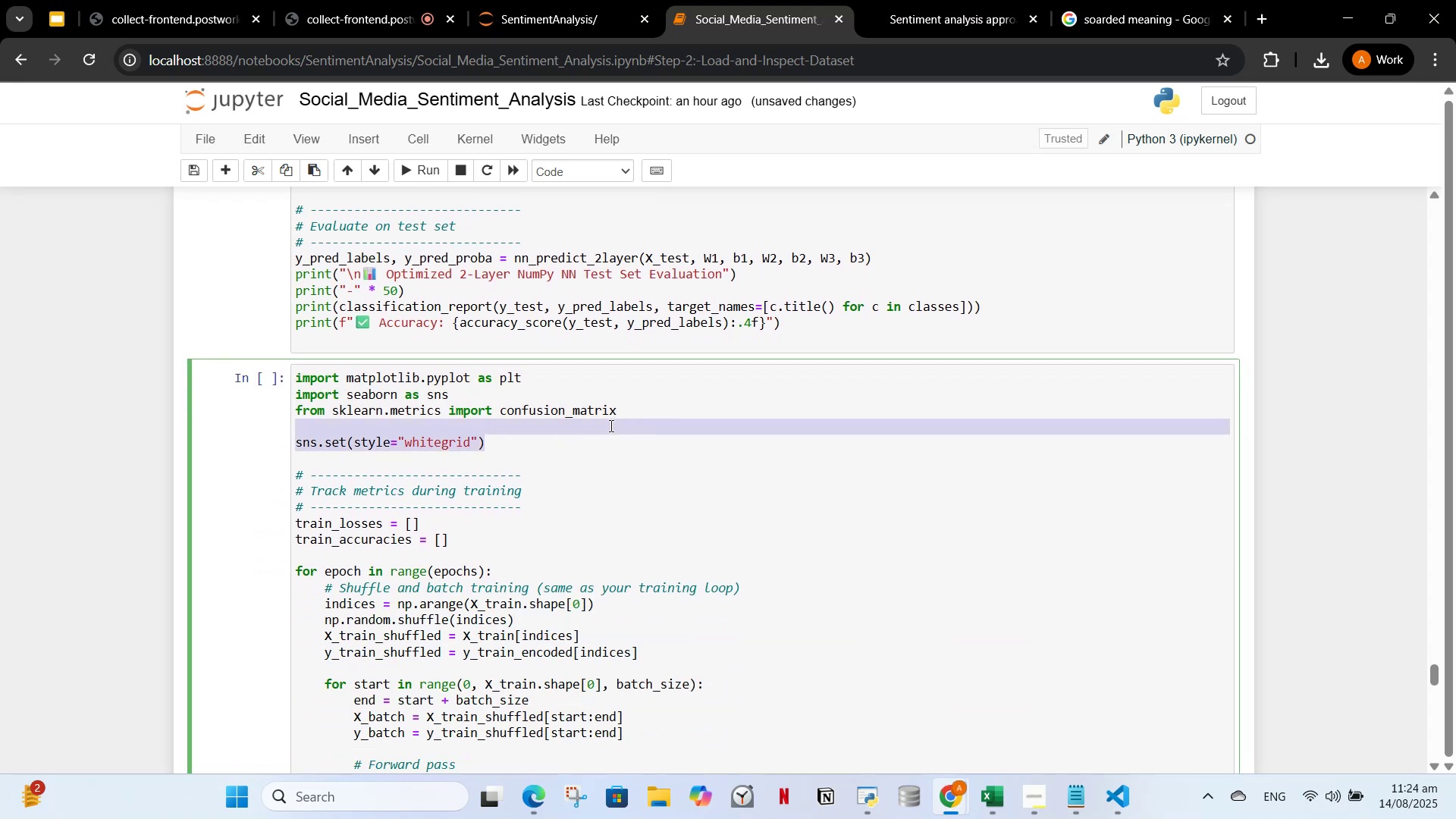 
left_click([623, 414])
 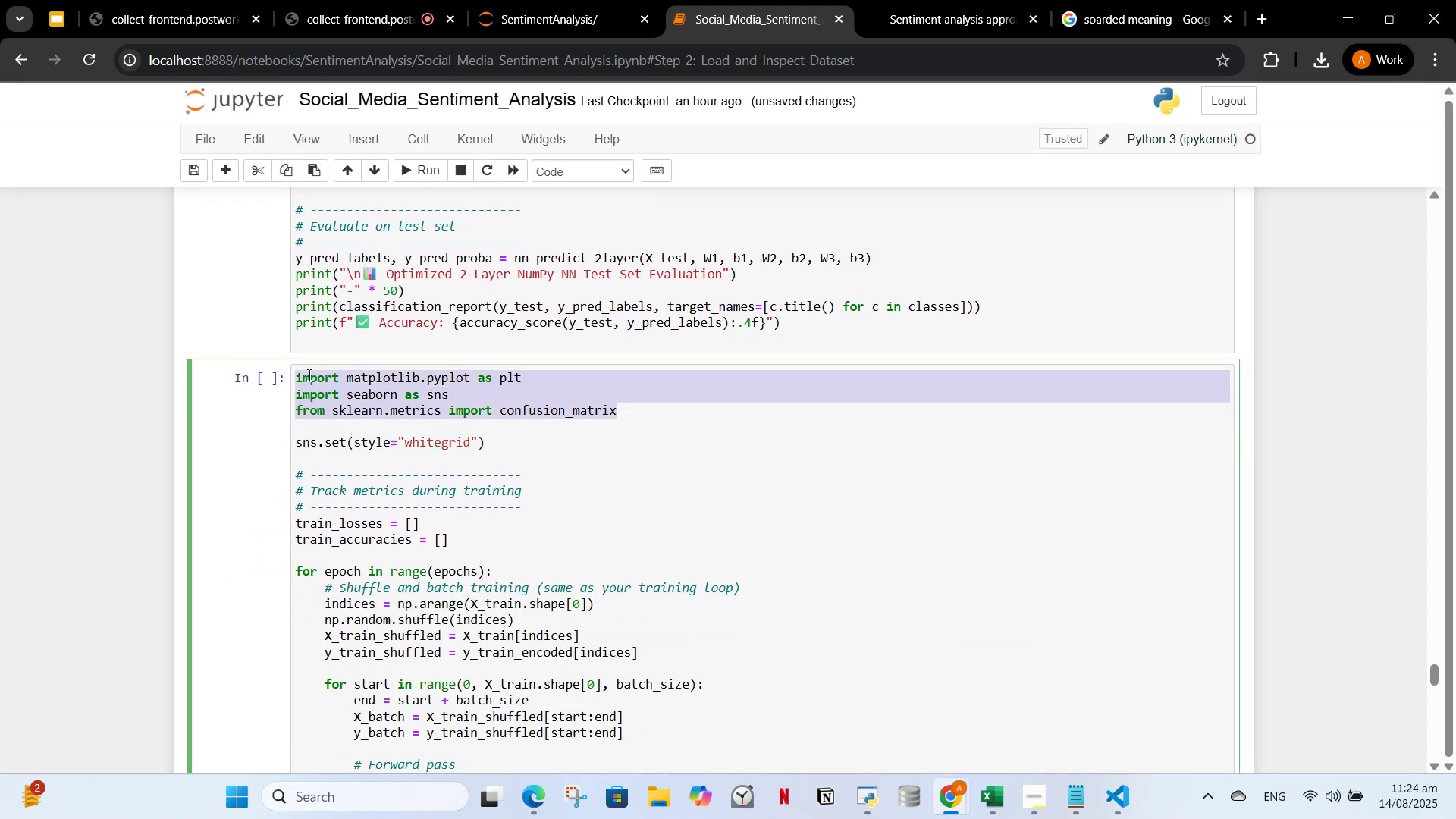 
key(Backspace)
 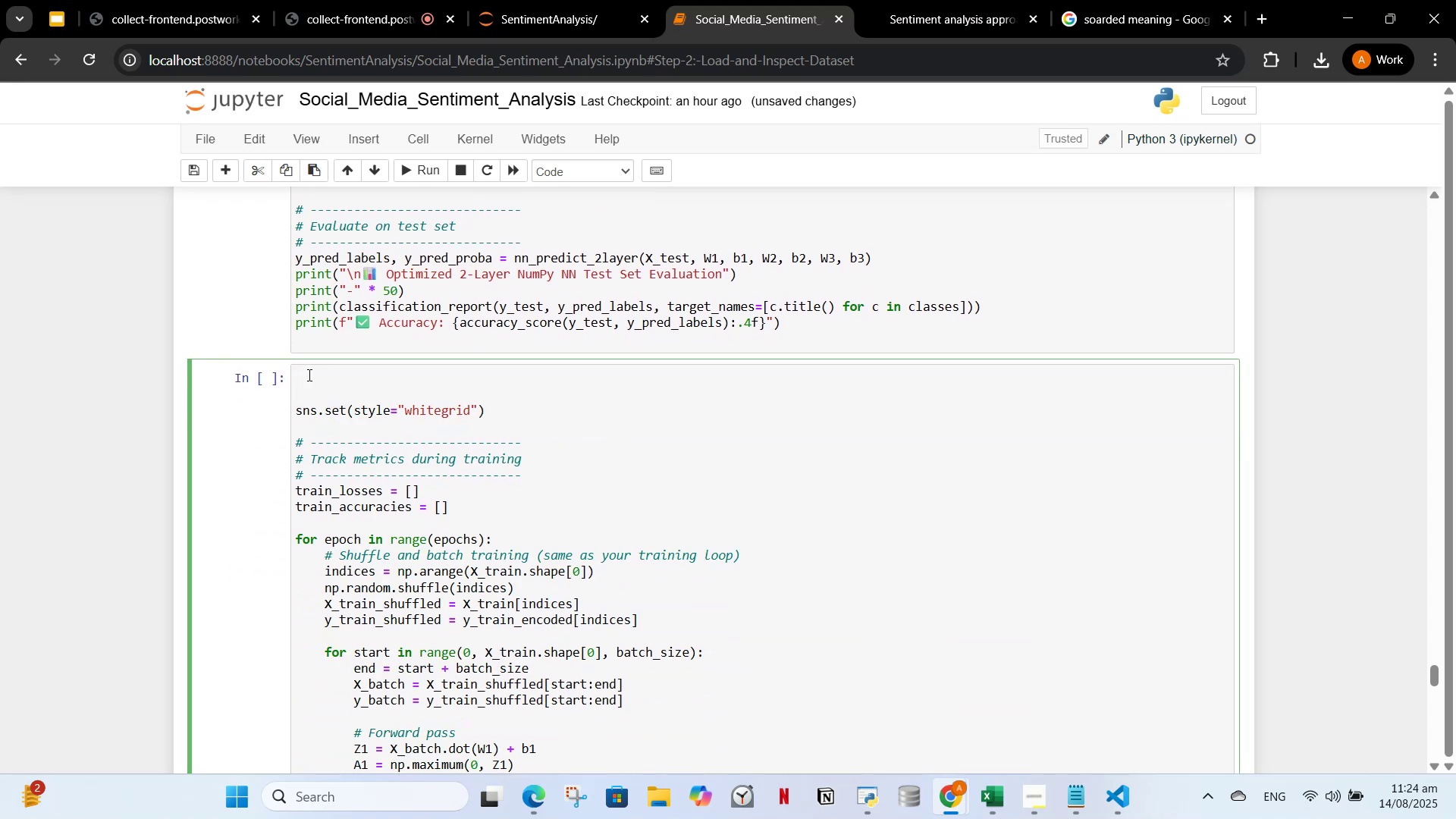 
key(ArrowDown)
 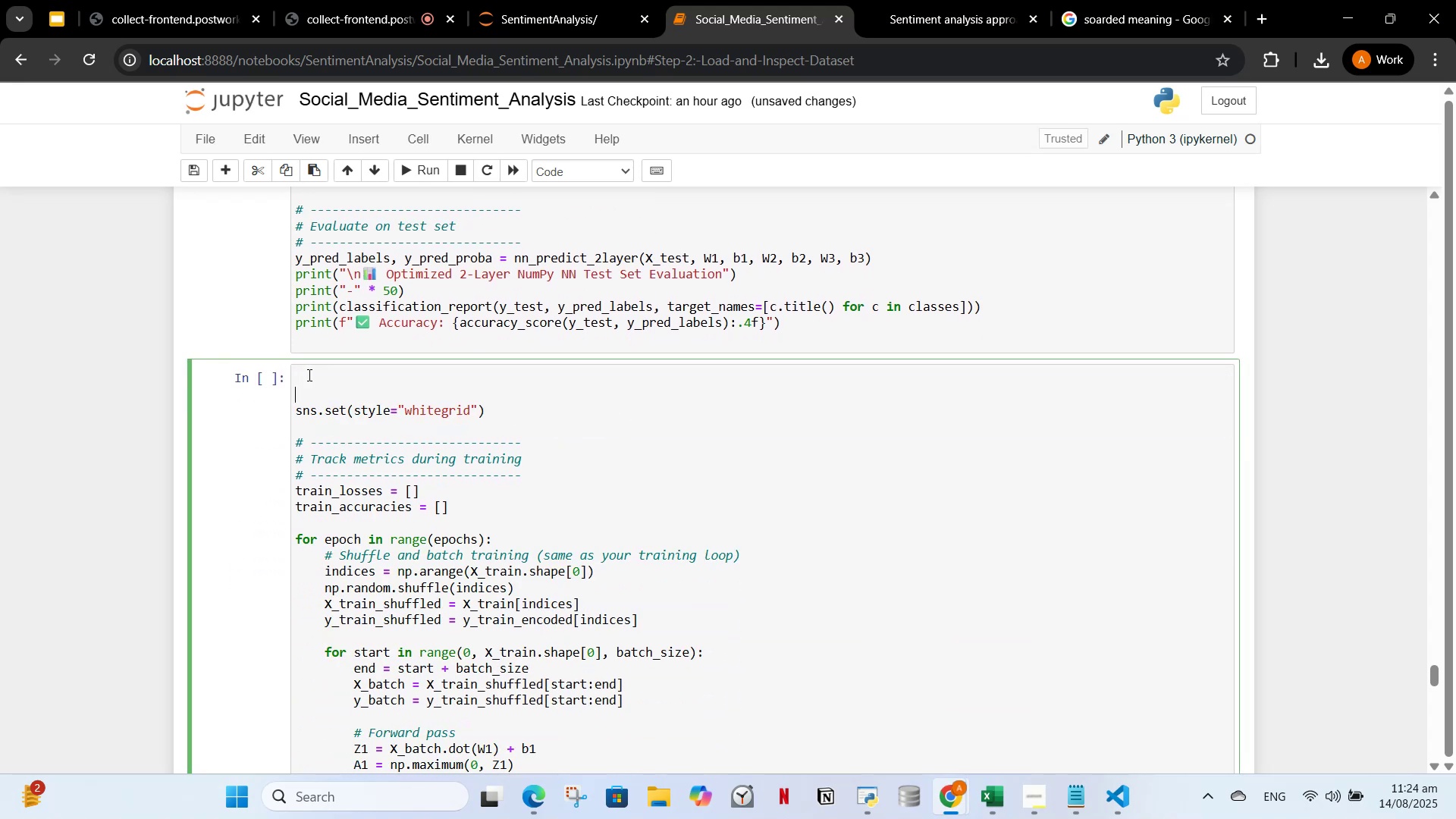 
key(ArrowDown)
 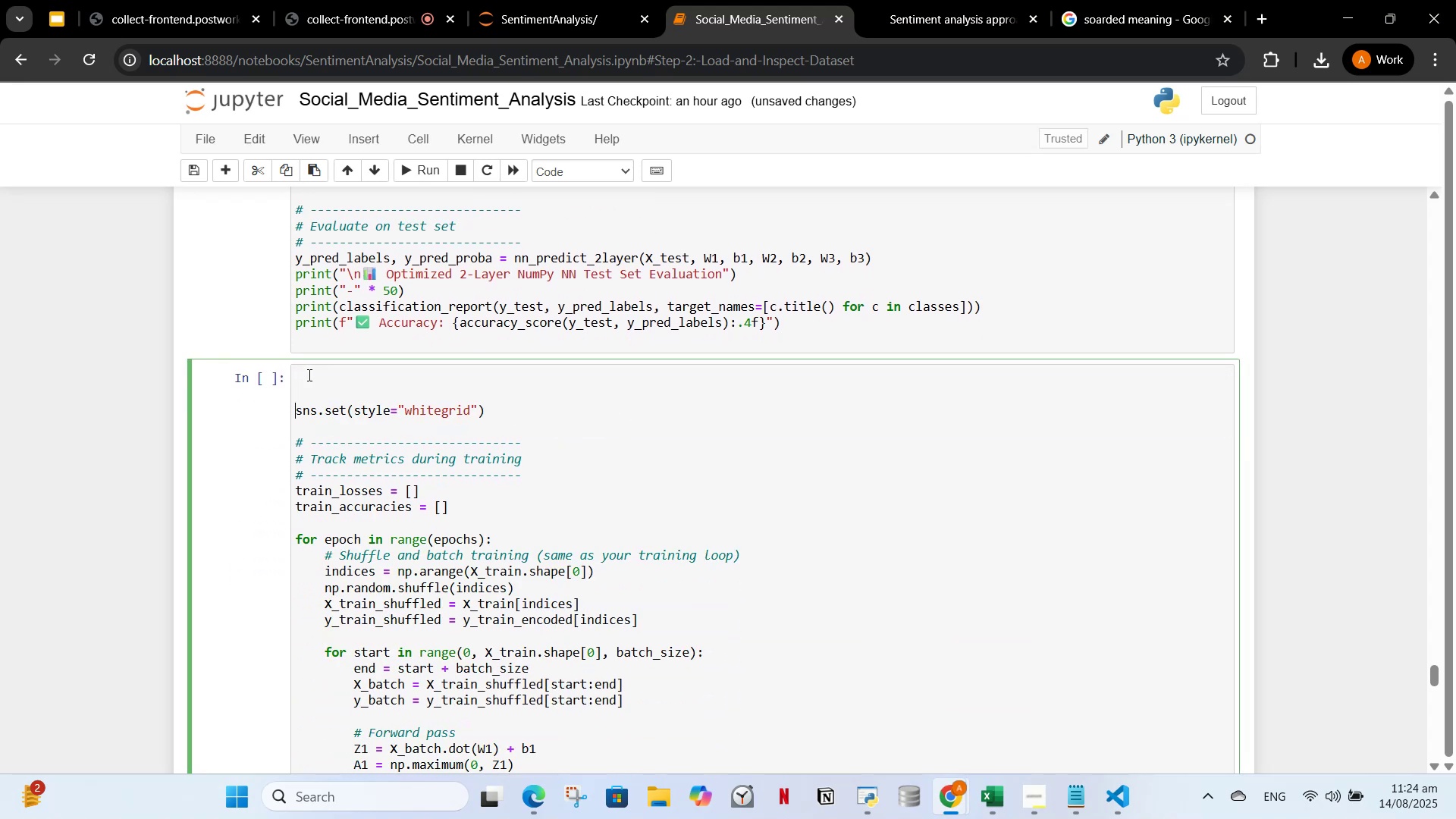 
key(Backspace)
 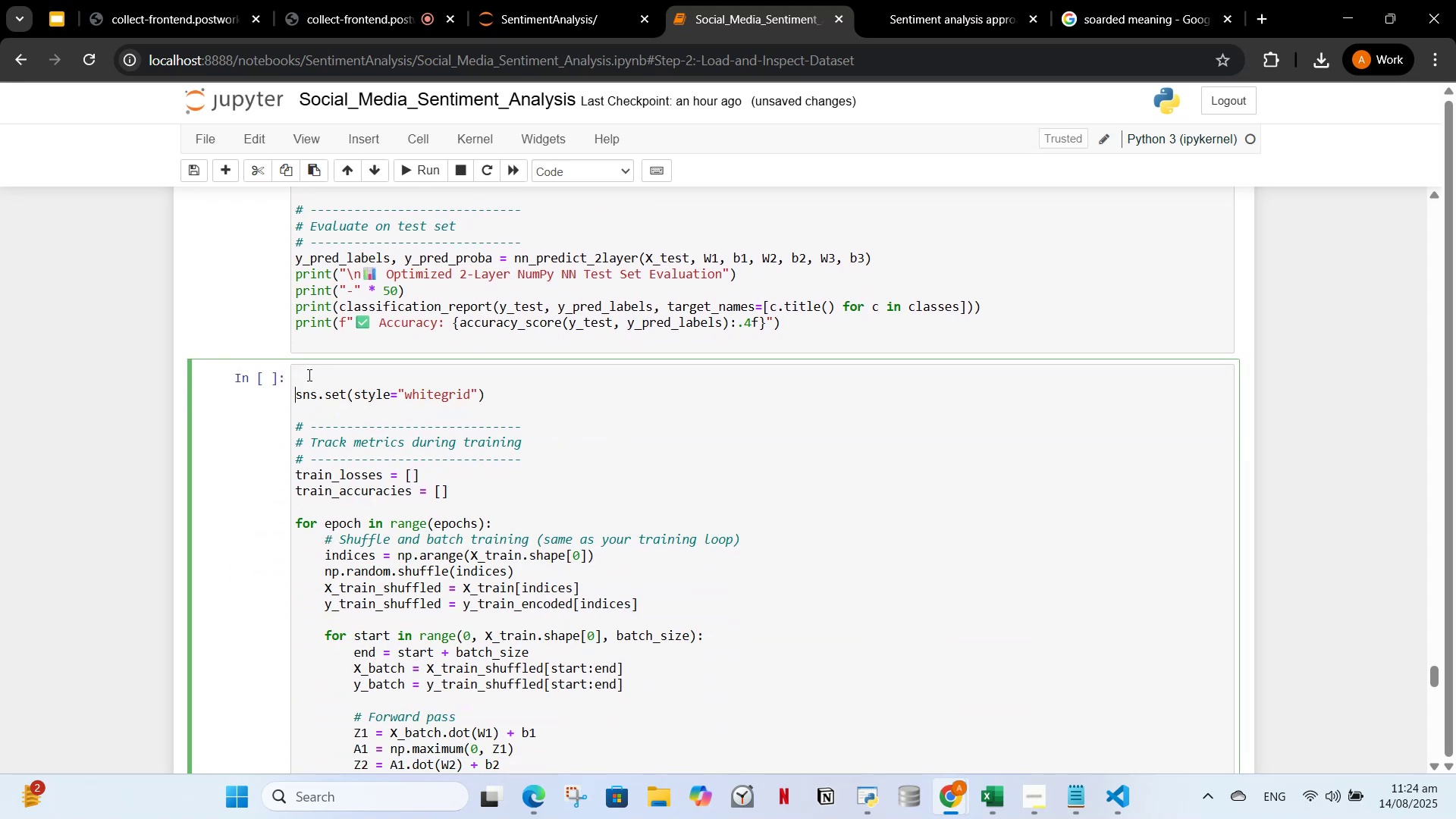 
key(Backspace)
 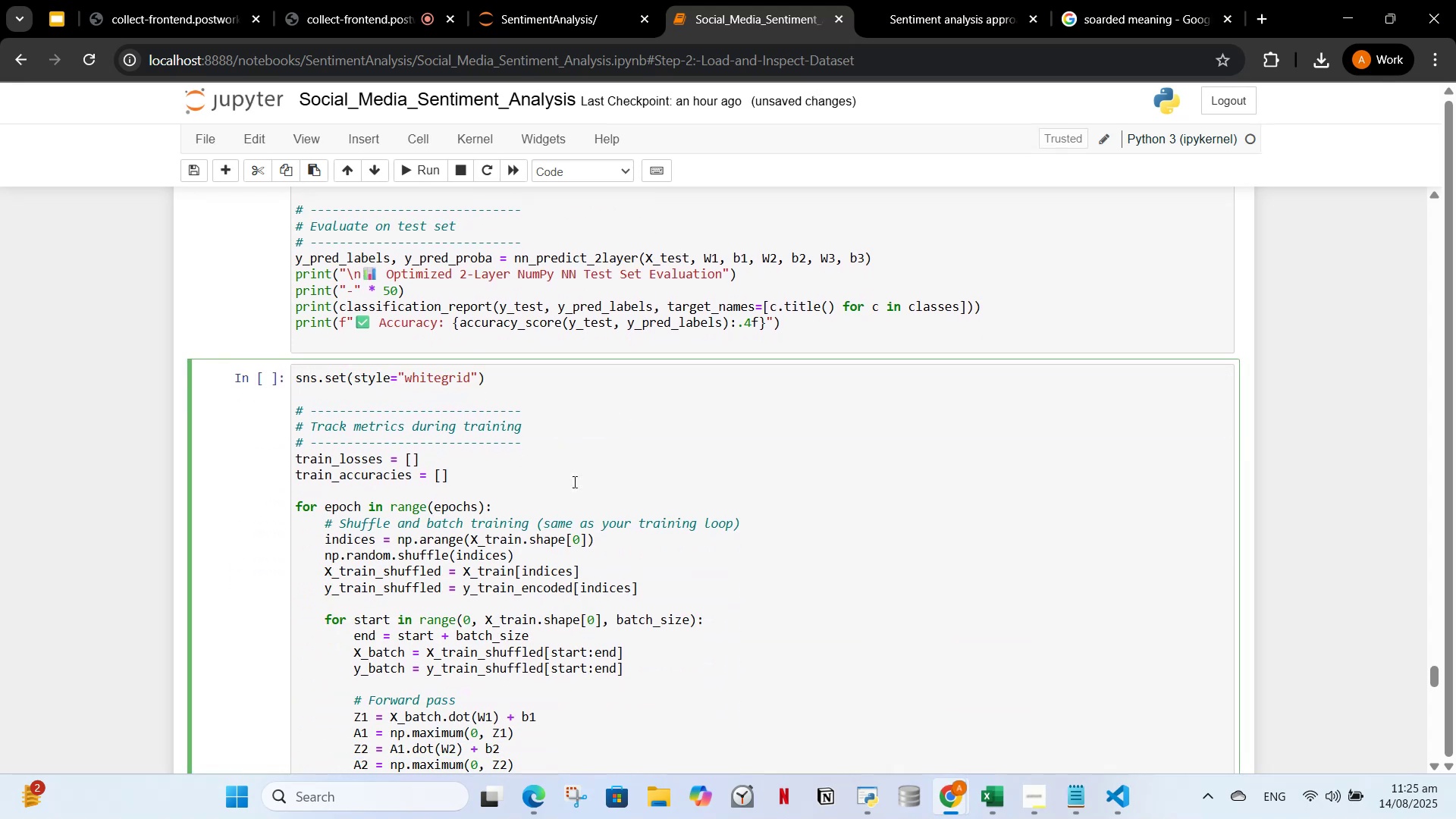 
scroll: coordinate [768, 655], scroll_direction: down, amount: 8.0
 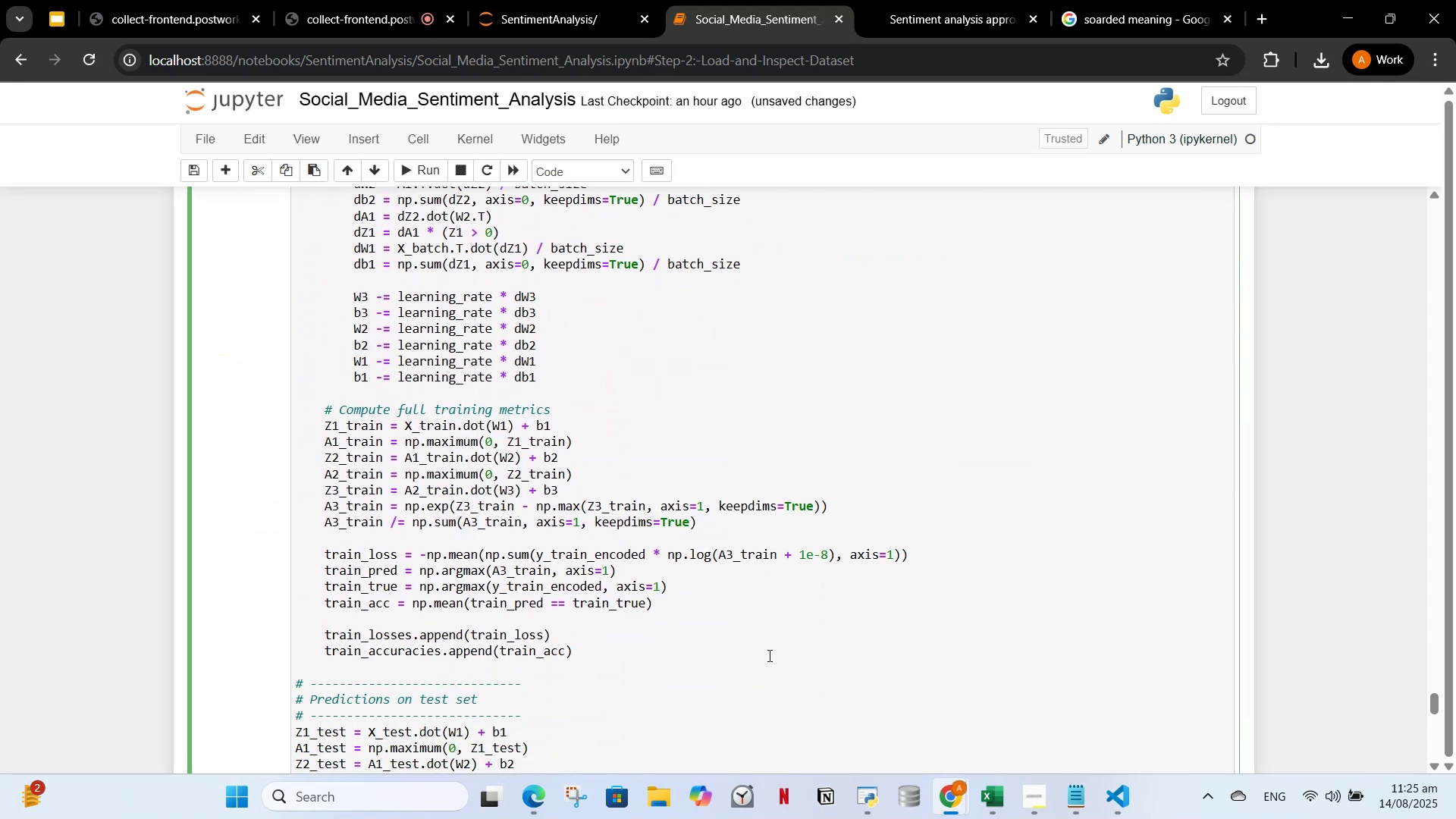 
scroll: coordinate [778, 623], scroll_direction: up, amount: 11.0
 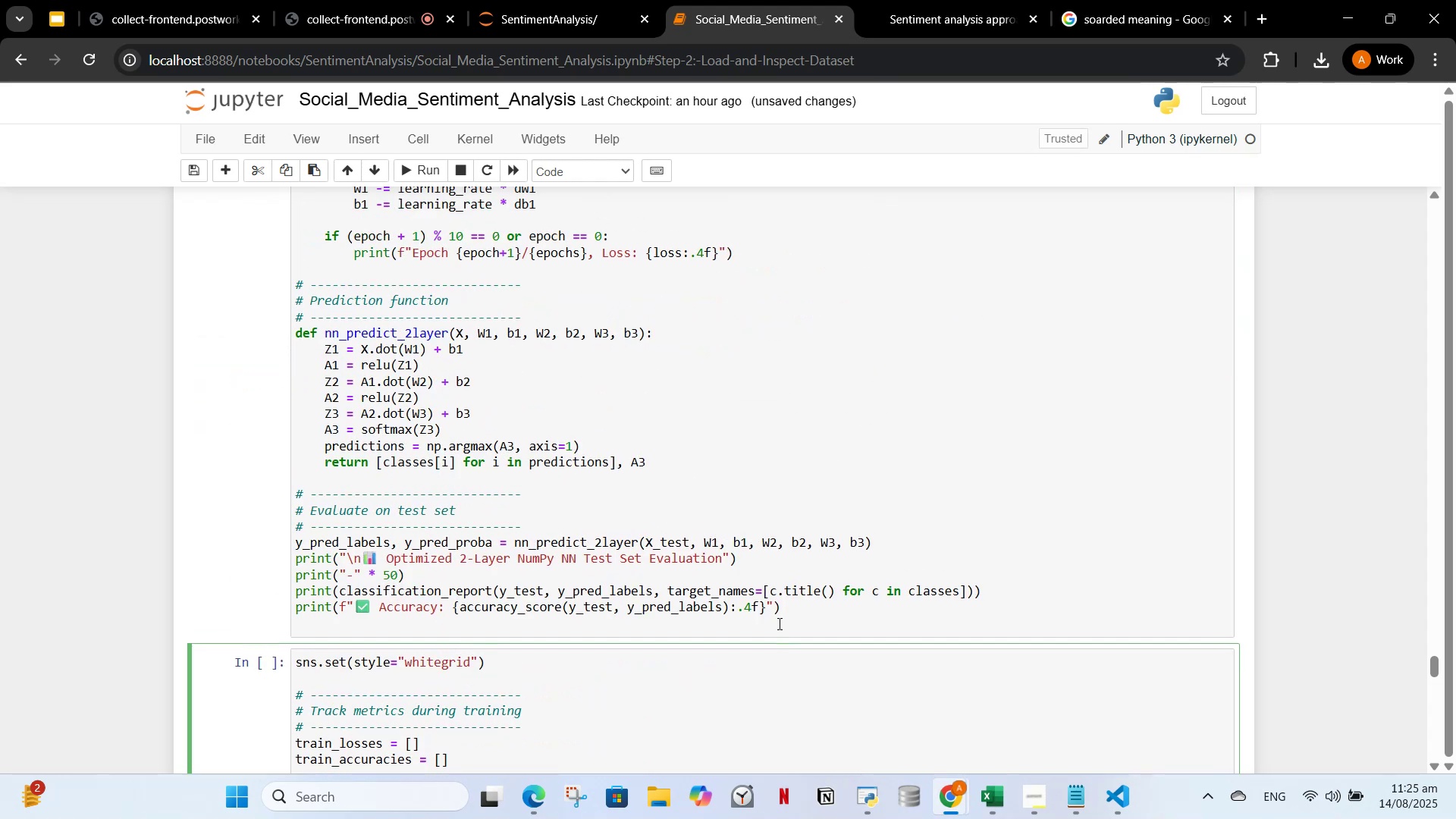 
key(Control+Z)
 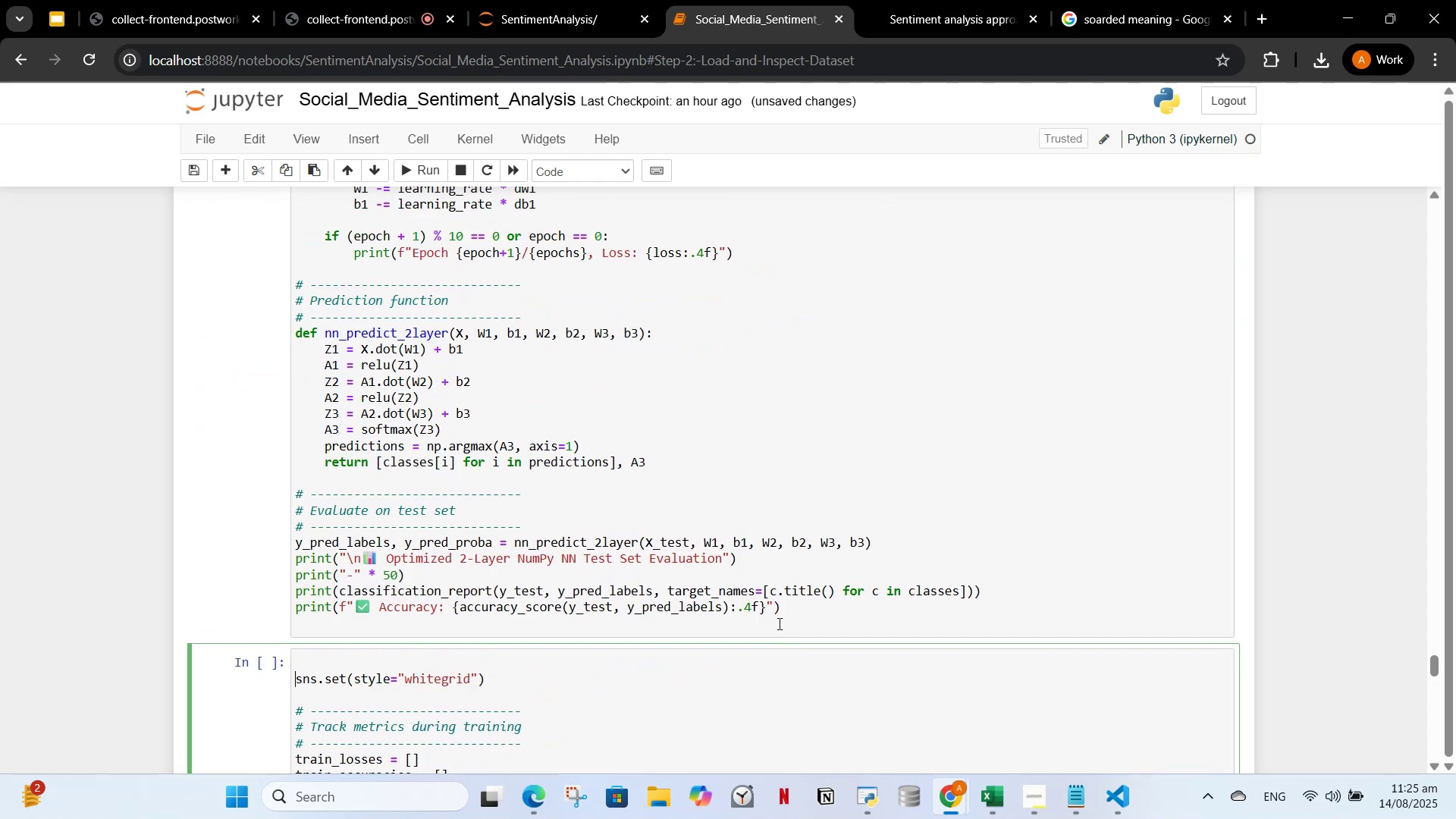 
key(Control+Z)
 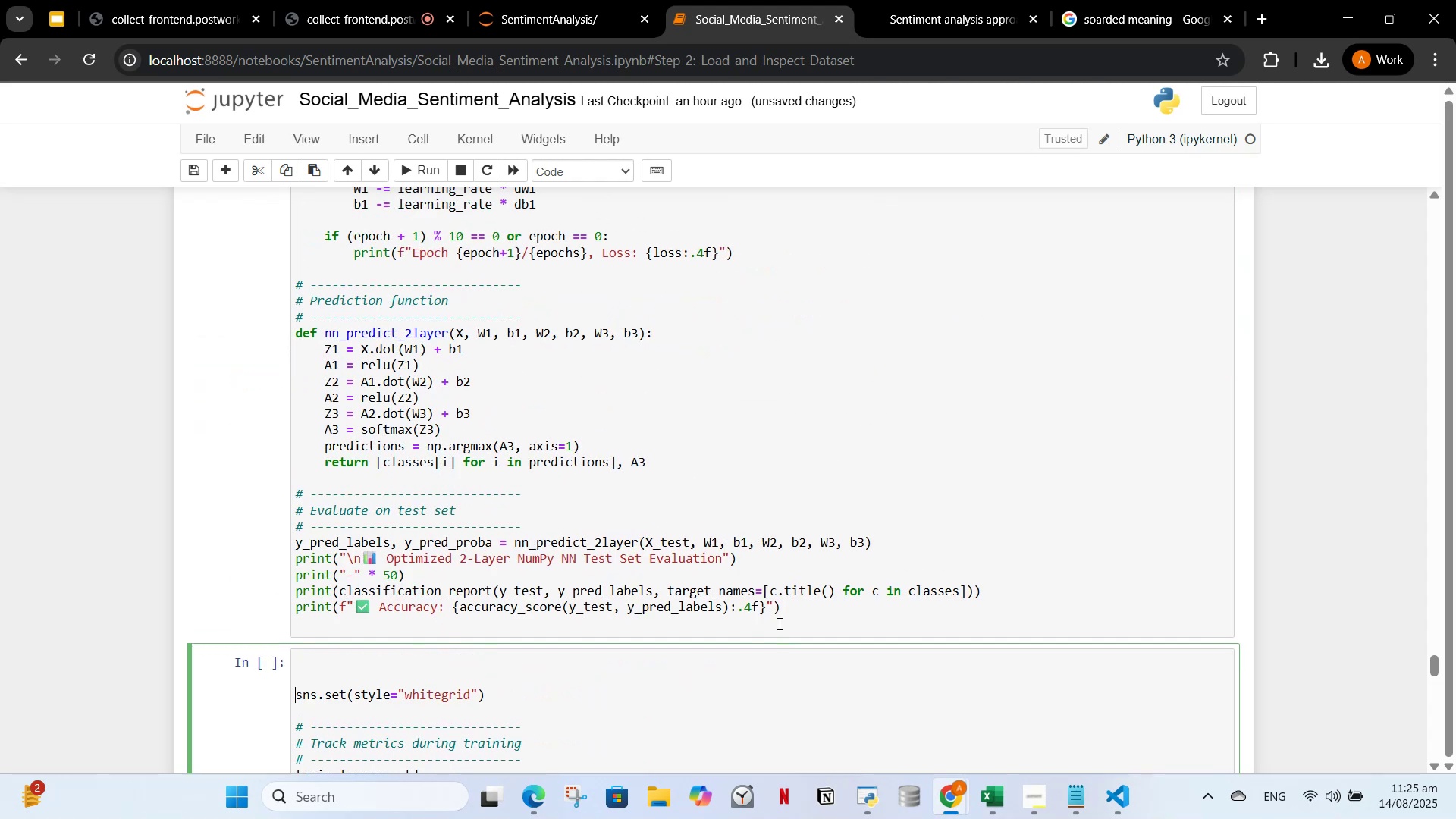 
key(Control+Z)
 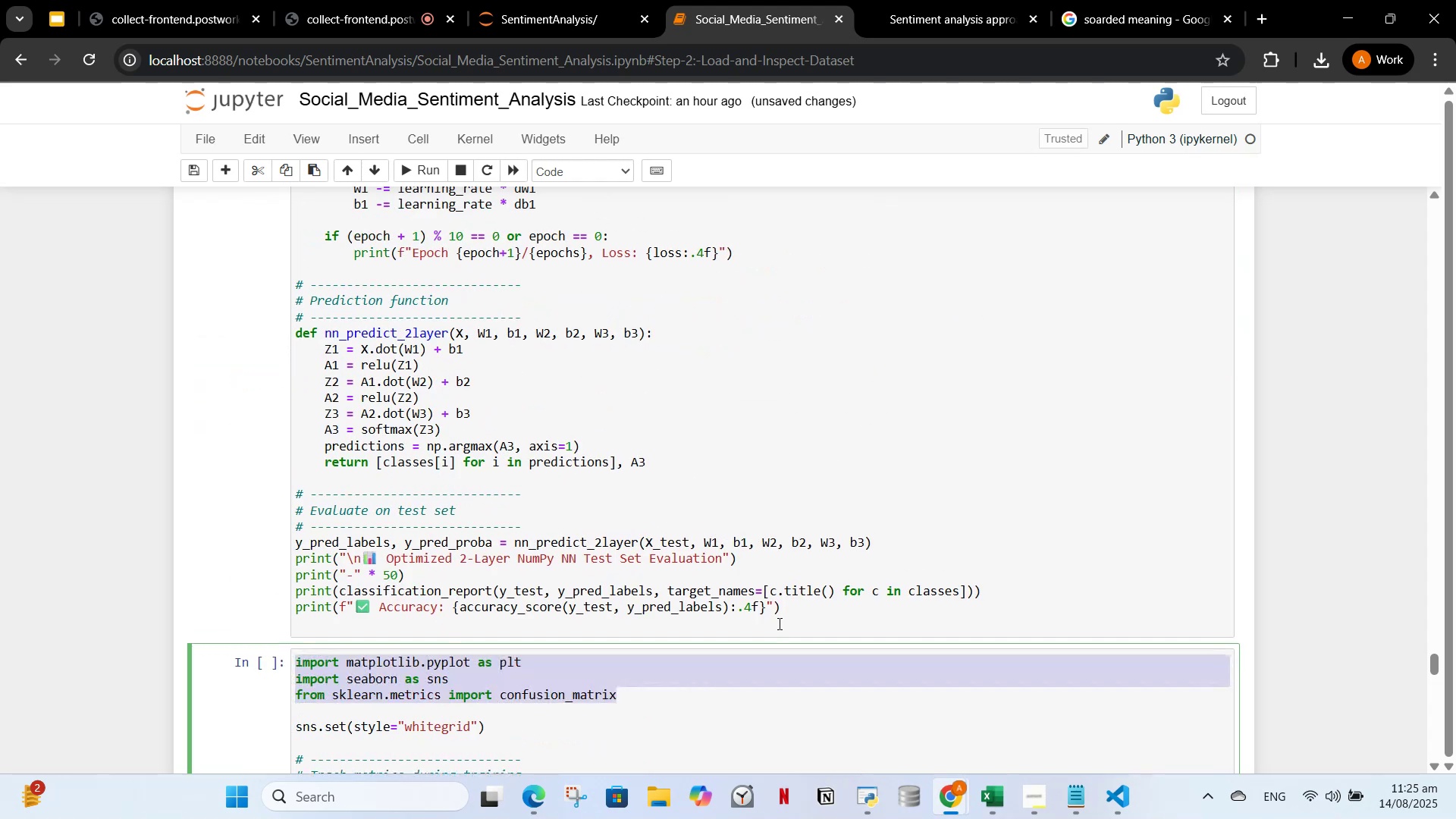 
scroll: coordinate [770, 651], scroll_direction: down, amount: 25.0
 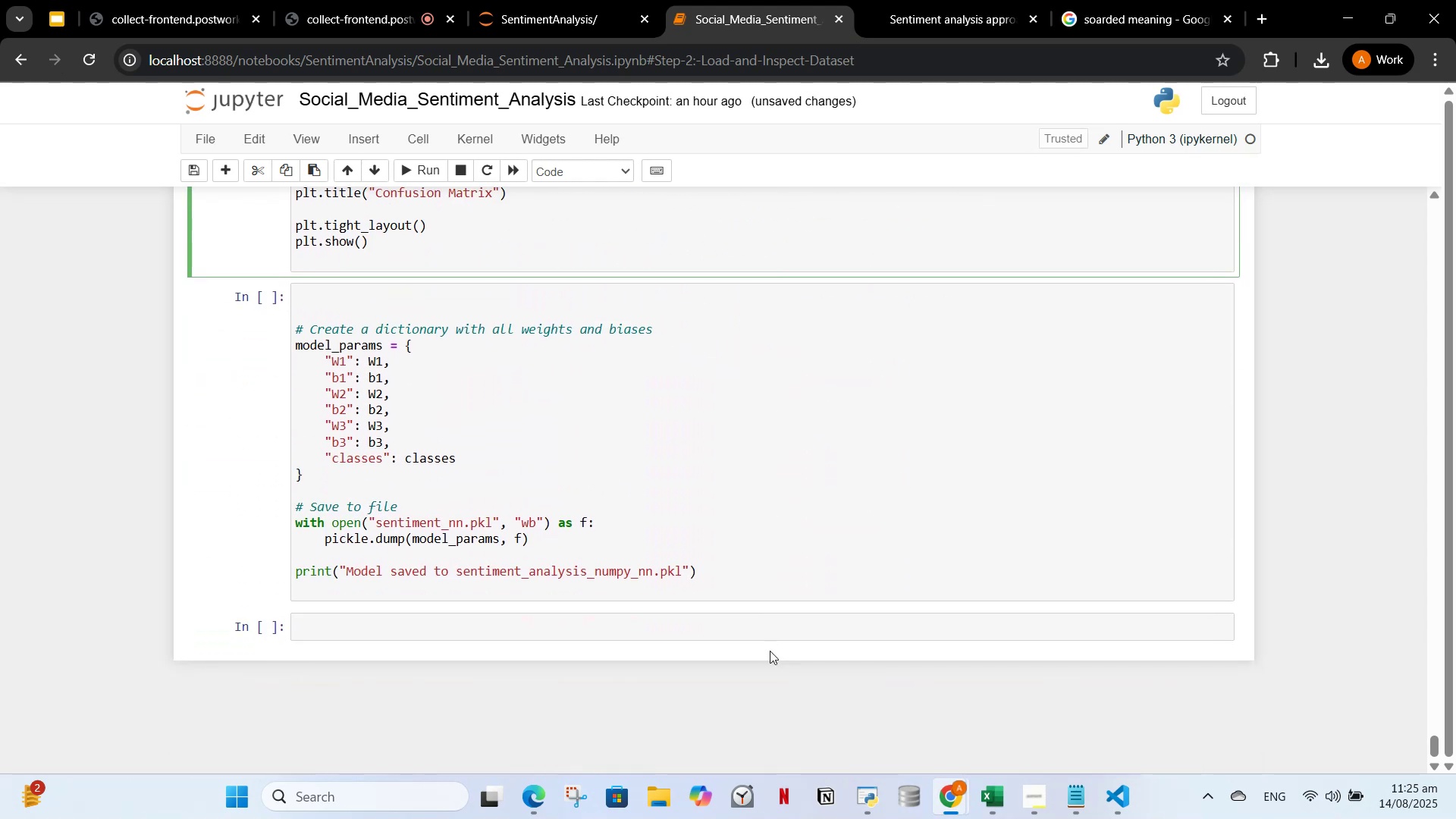 
scroll: coordinate [758, 656], scroll_direction: up, amount: 23.0
 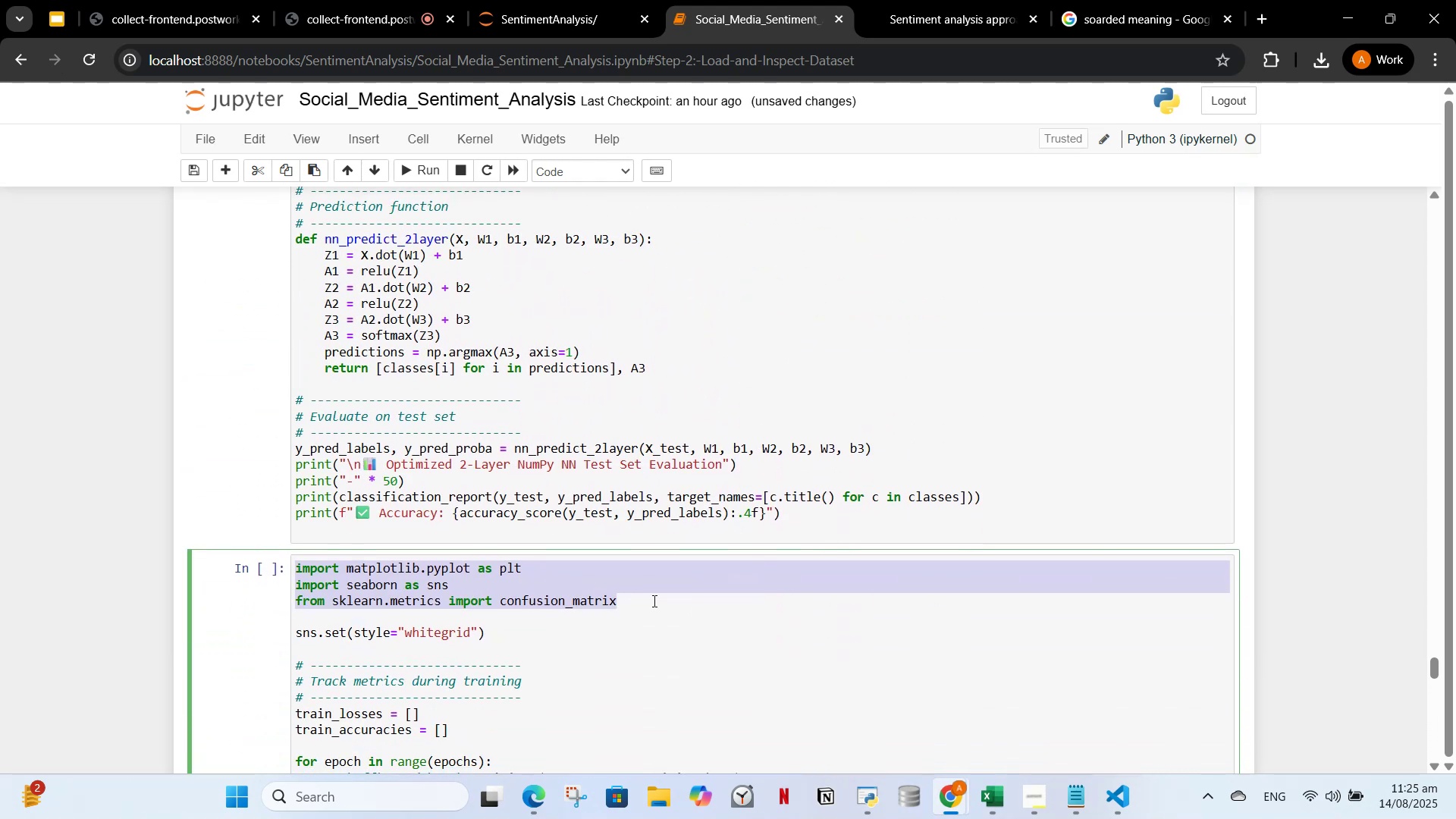 
left_click([637, 588])
 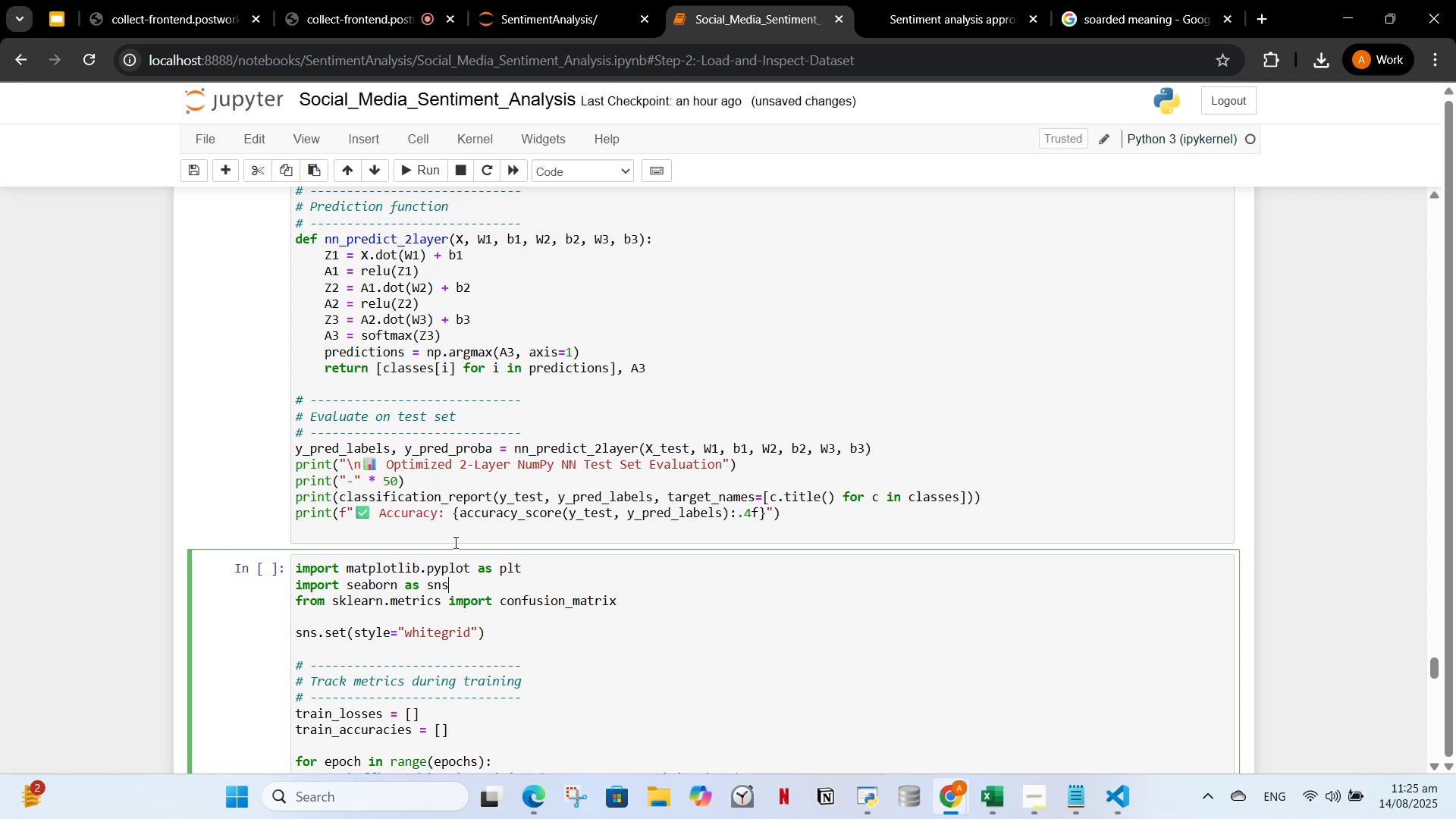 
left_click([454, 542])
 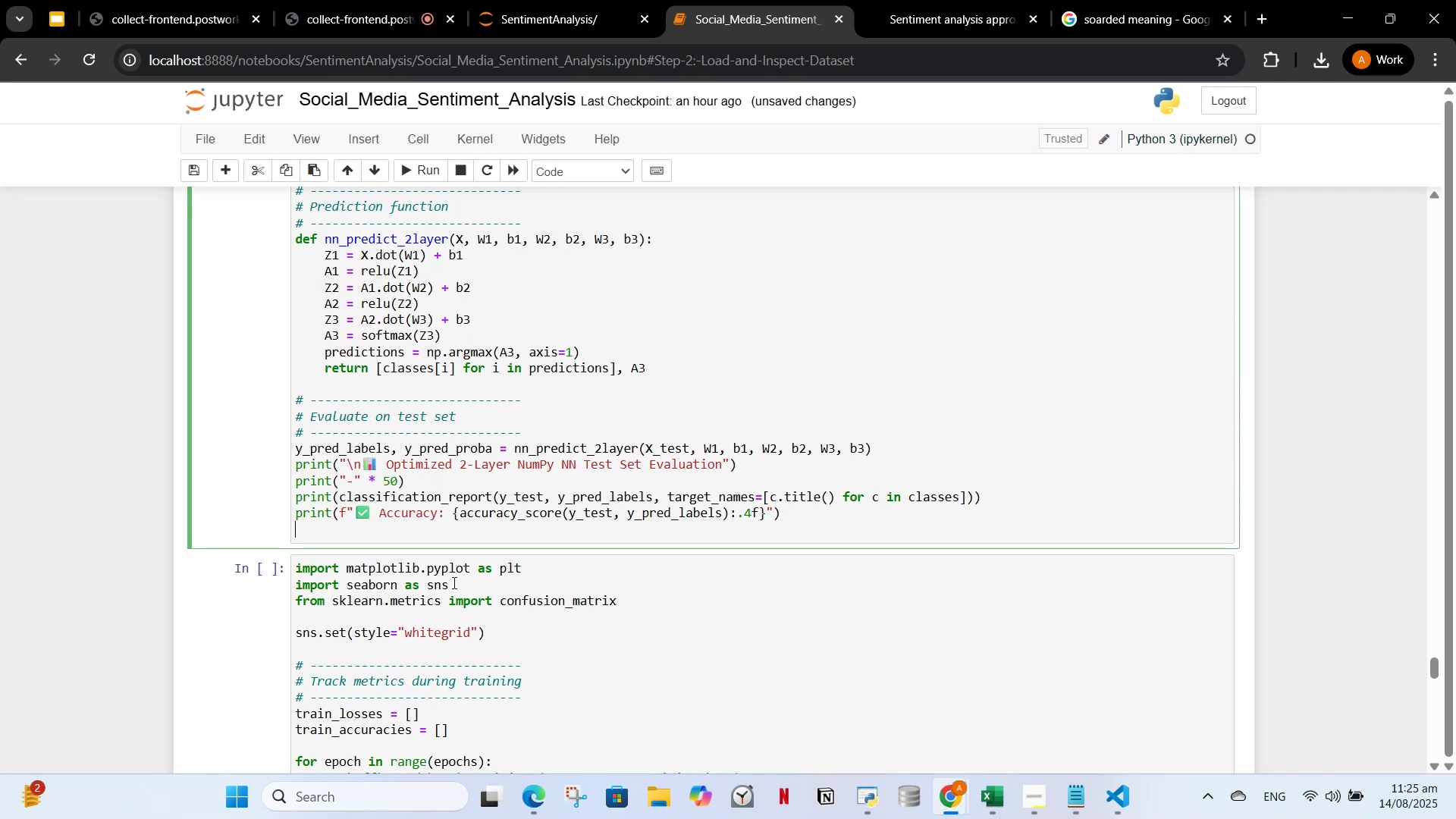 
left_click([453, 582])
 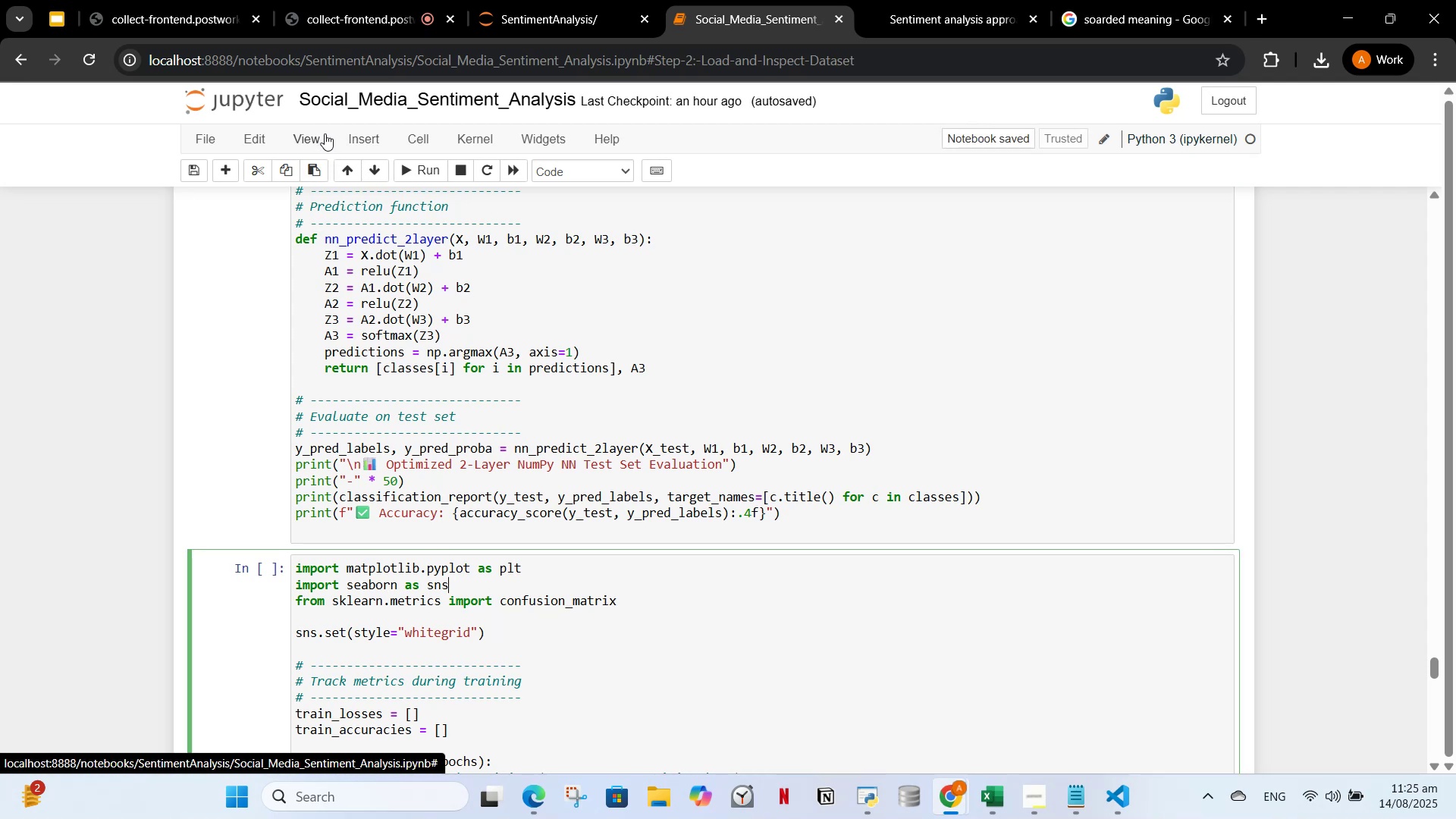 
wait(7.36)
 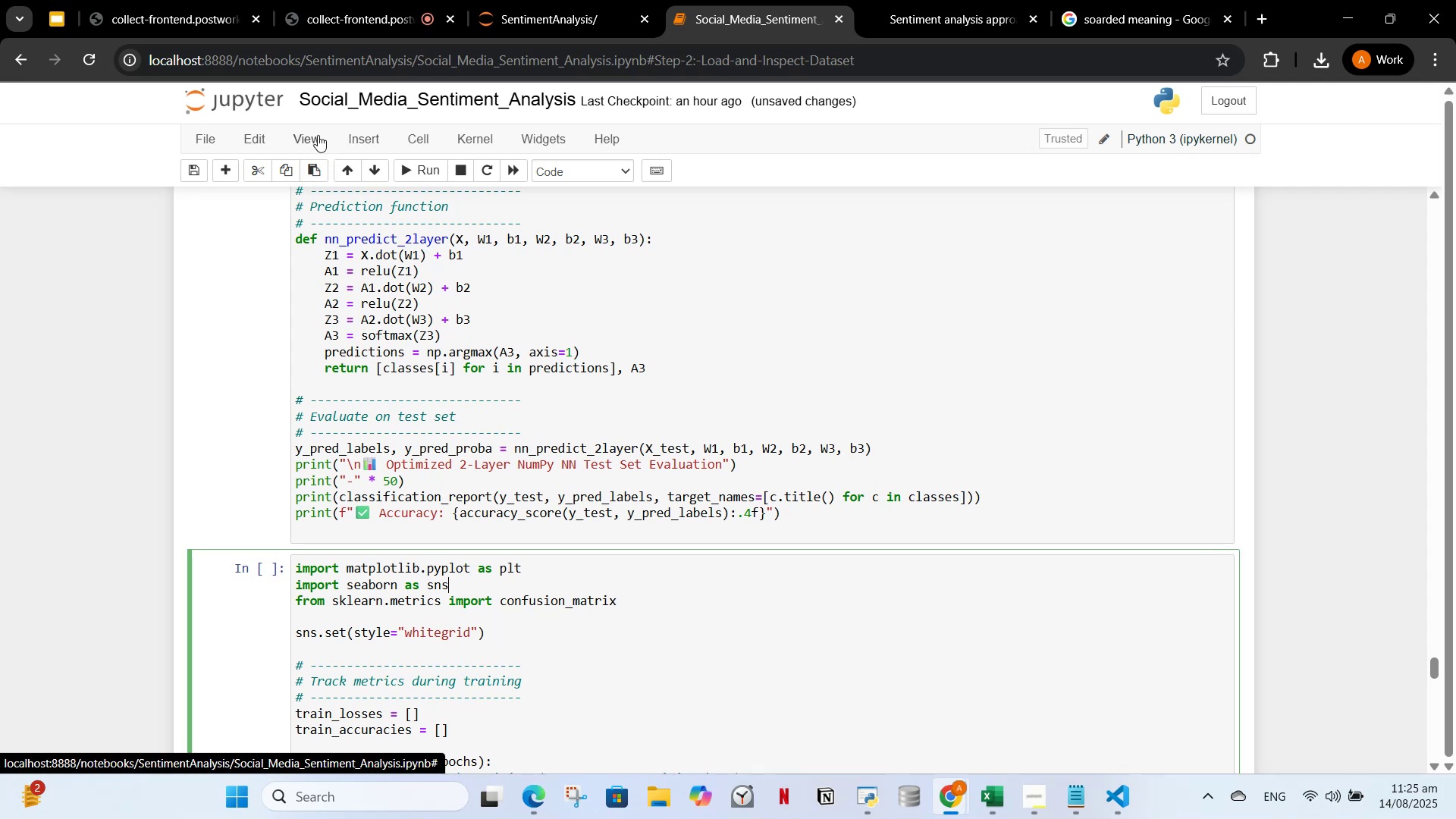 
left_click([224, 183])
 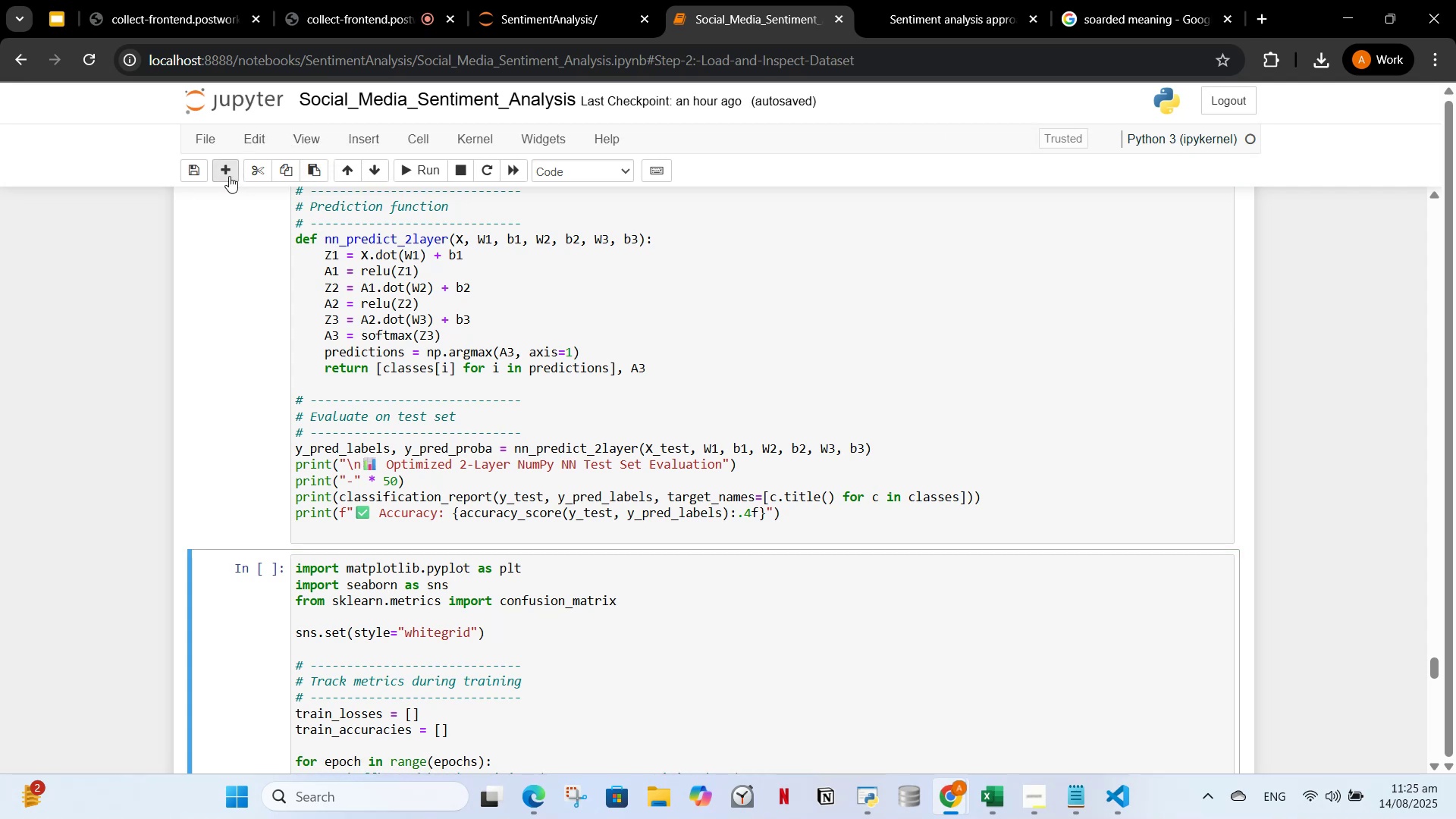 
left_click([229, 176])
 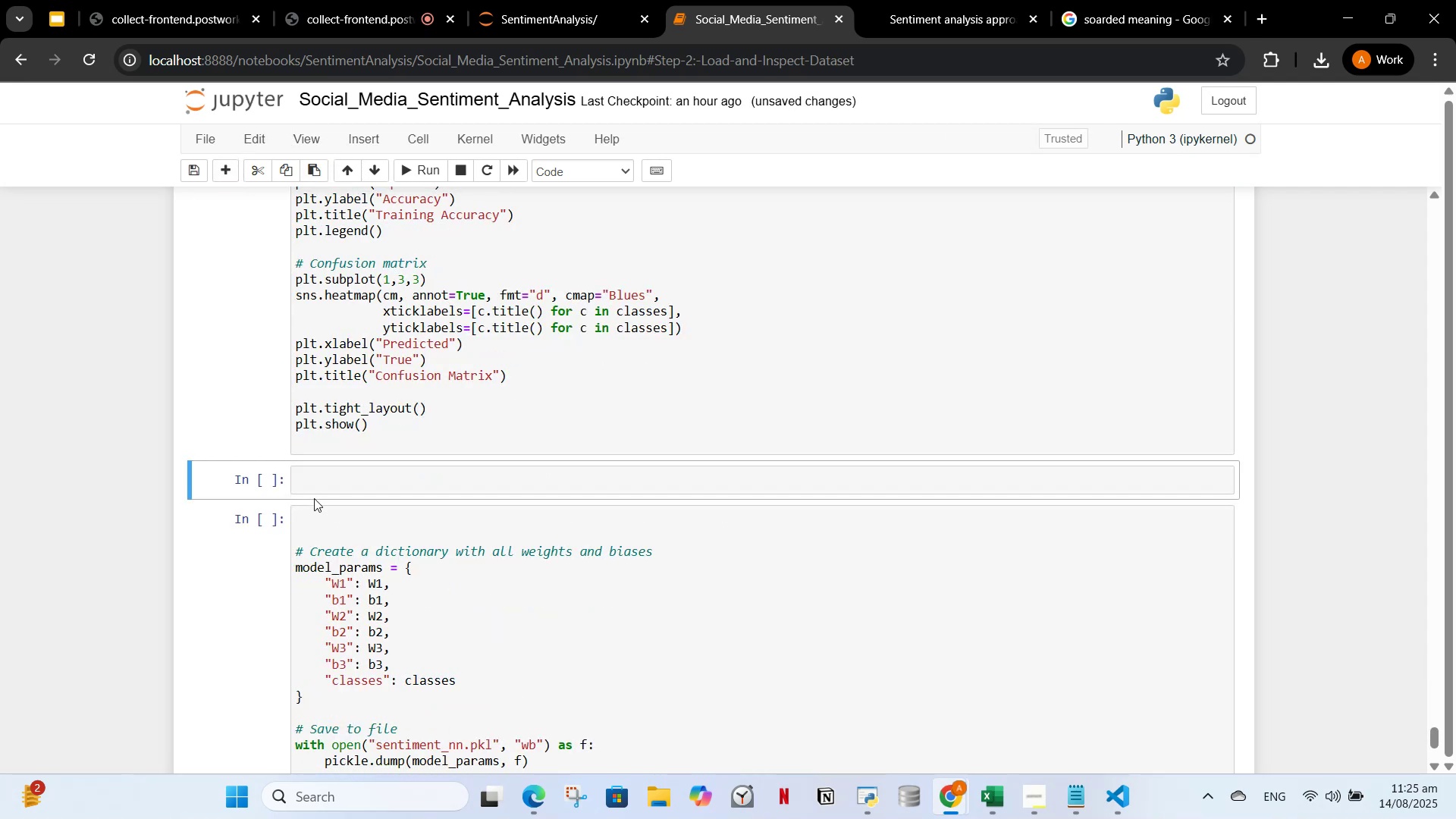 
left_click([322, 491])
 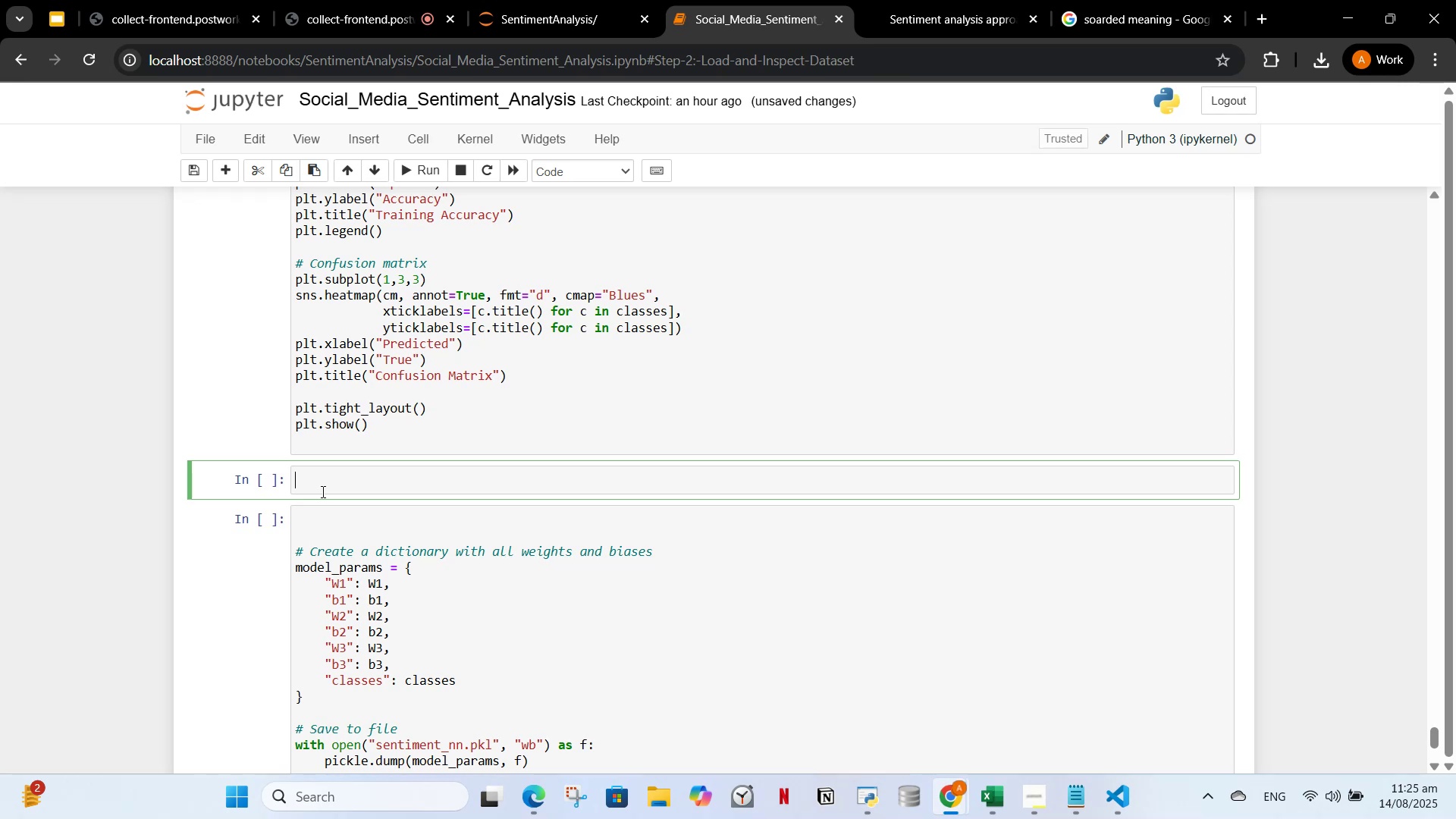 
type(Visualing Trainign )
key(Backspace)
key(Backspace)
key(Backspace)
type(ng Metrics)
 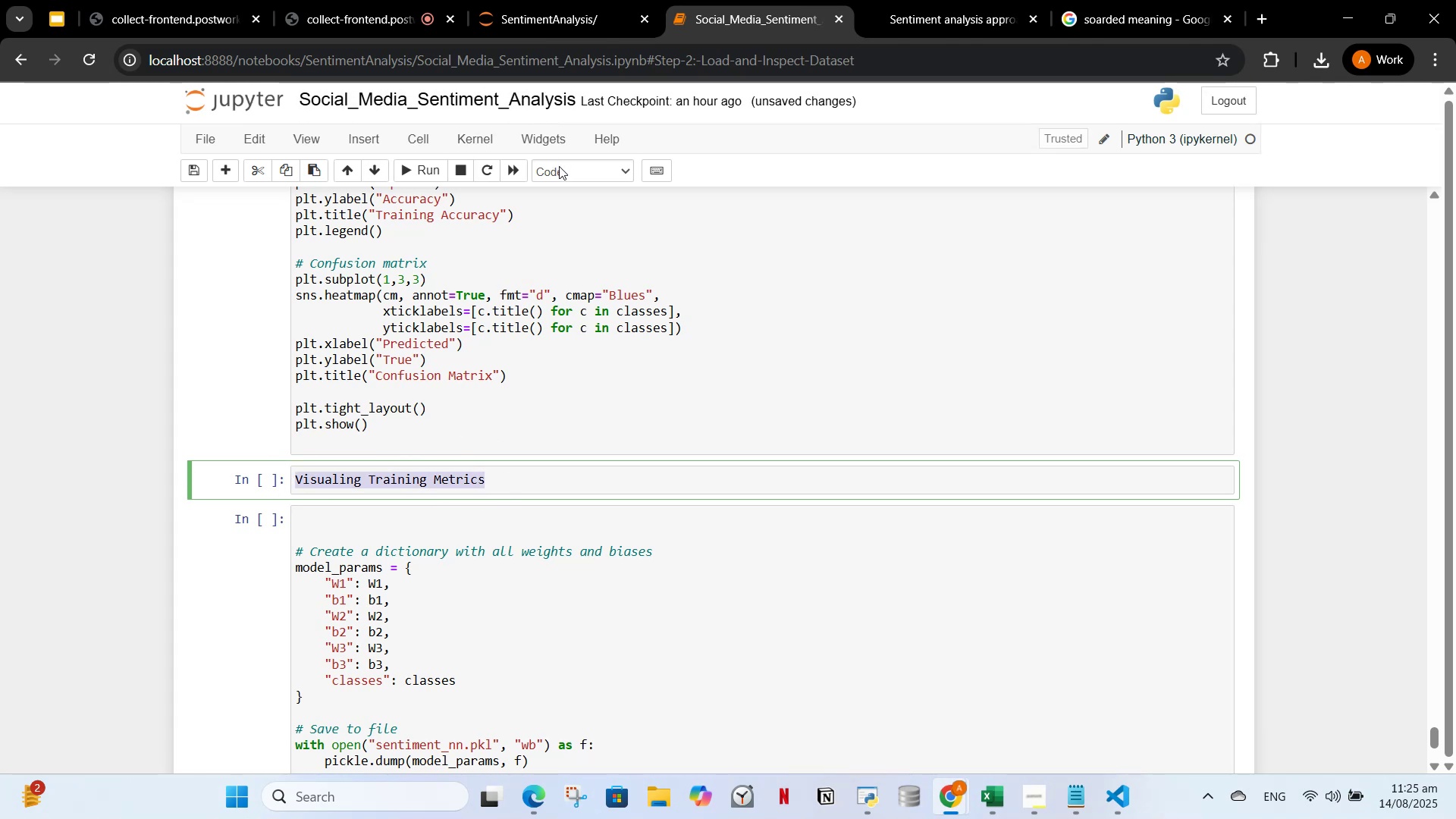 
left_click([560, 264])
 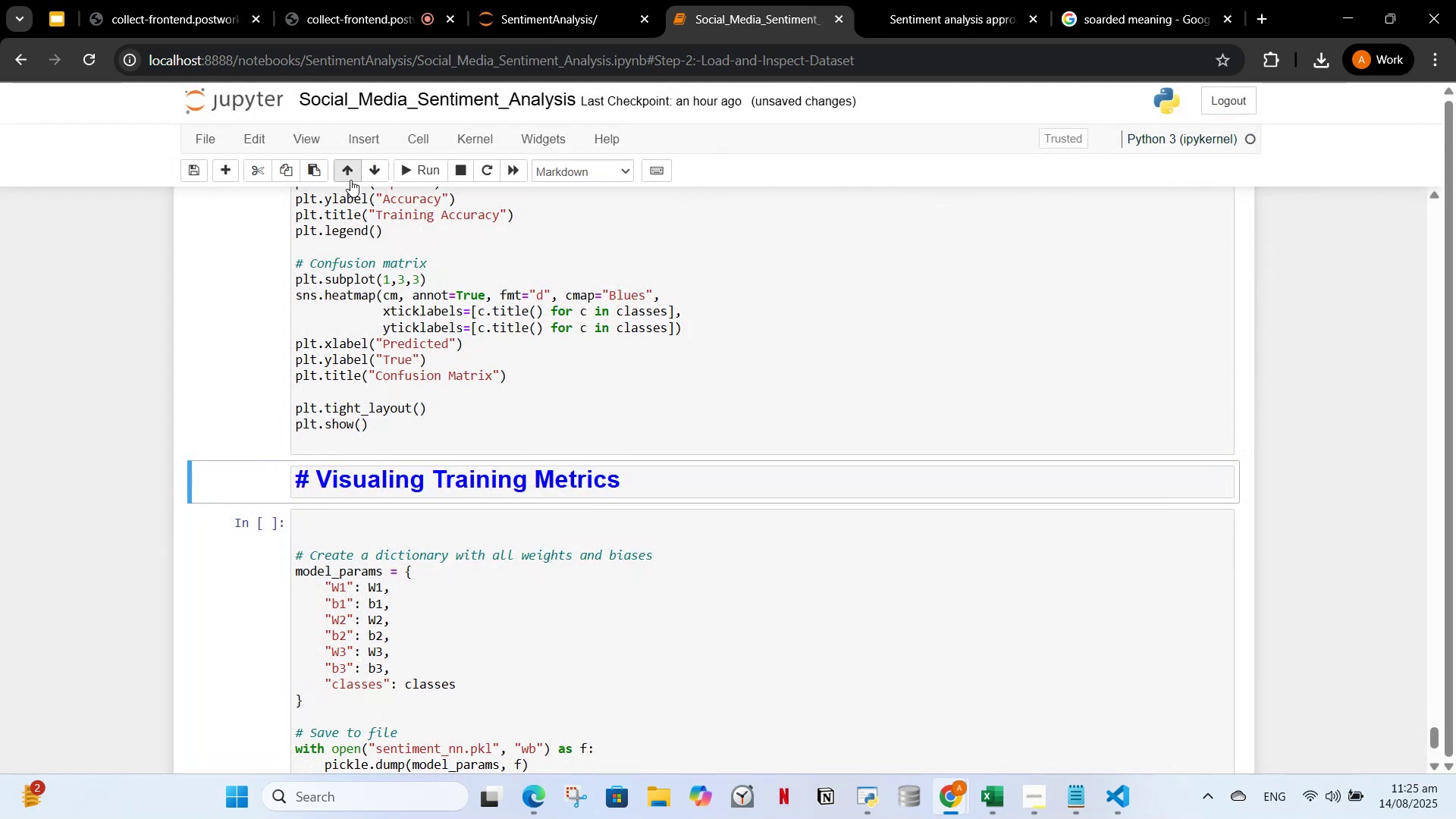 
left_click([401, 171])
 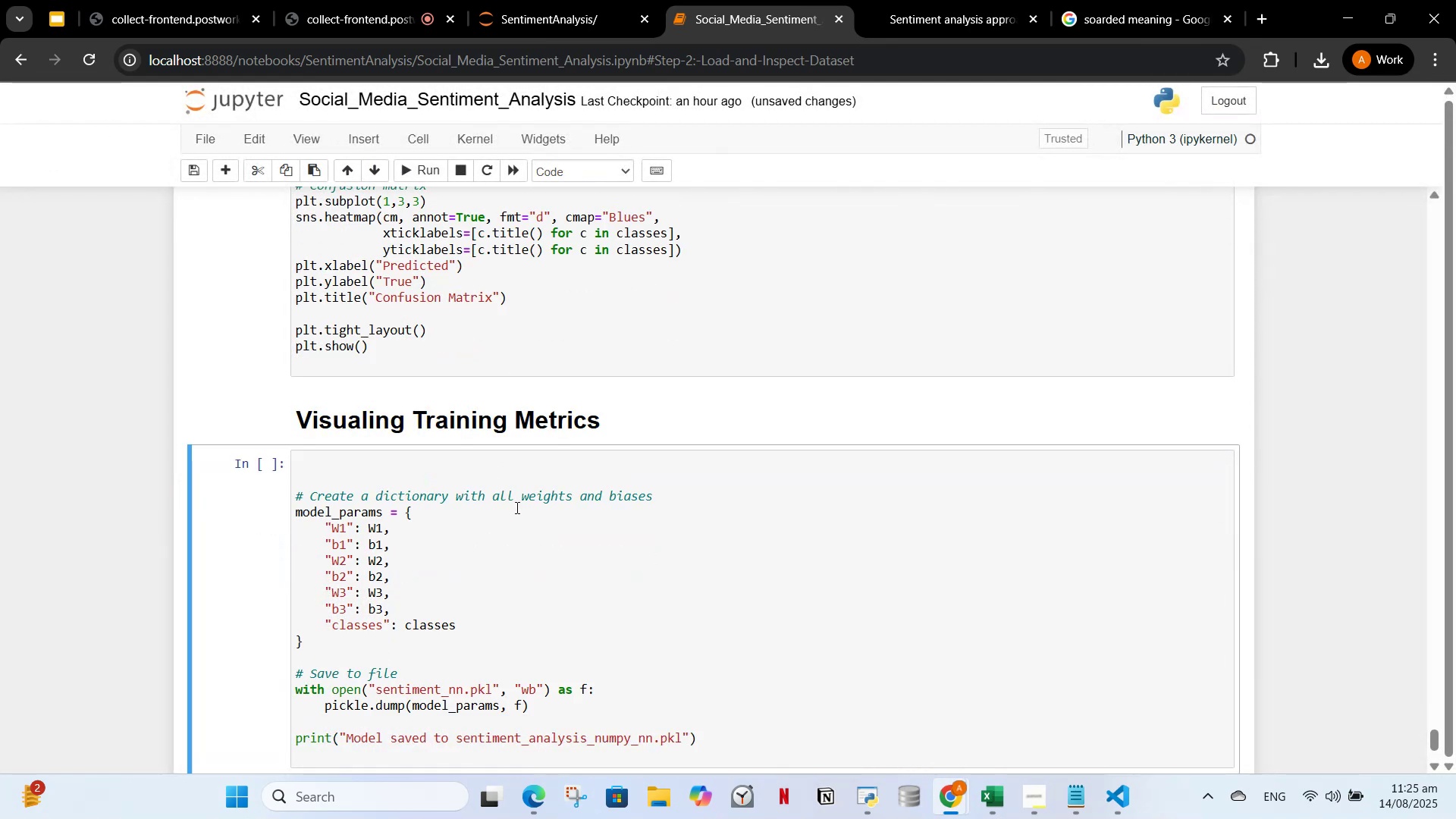 
scroll: coordinate [493, 501], scroll_direction: down, amount: 1.0
 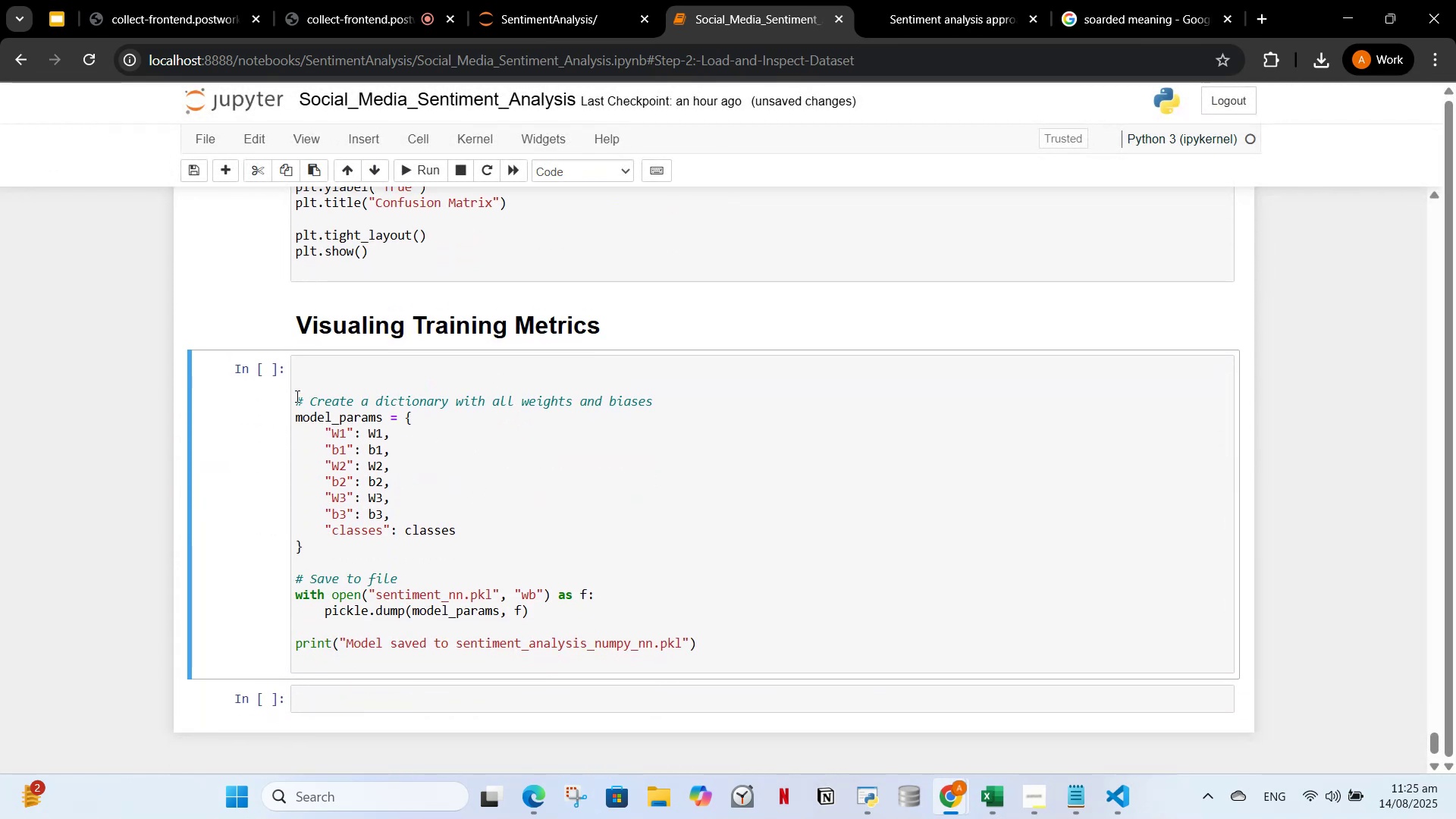 
left_click([297, 394])
 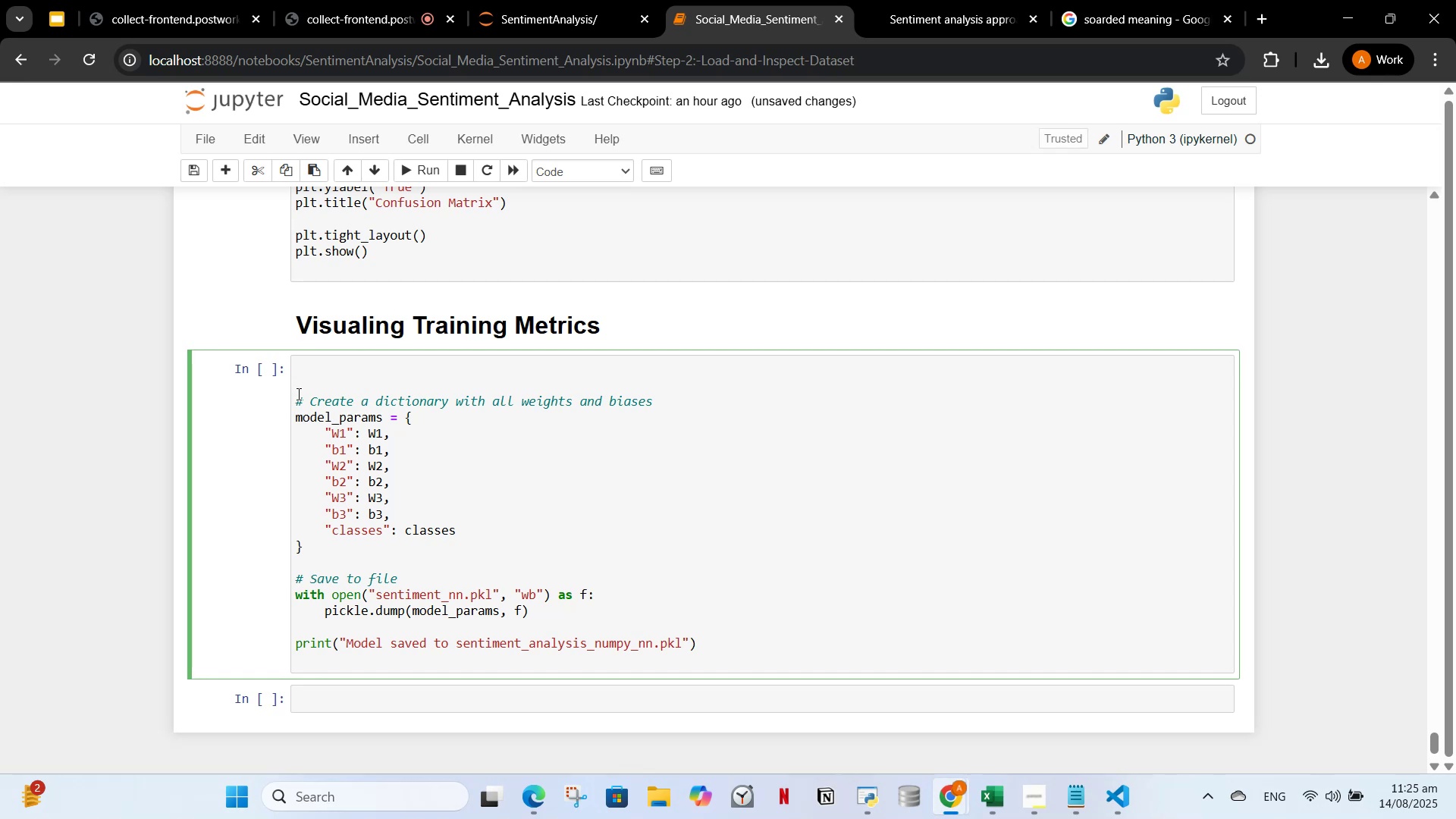 
key(Backspace)
 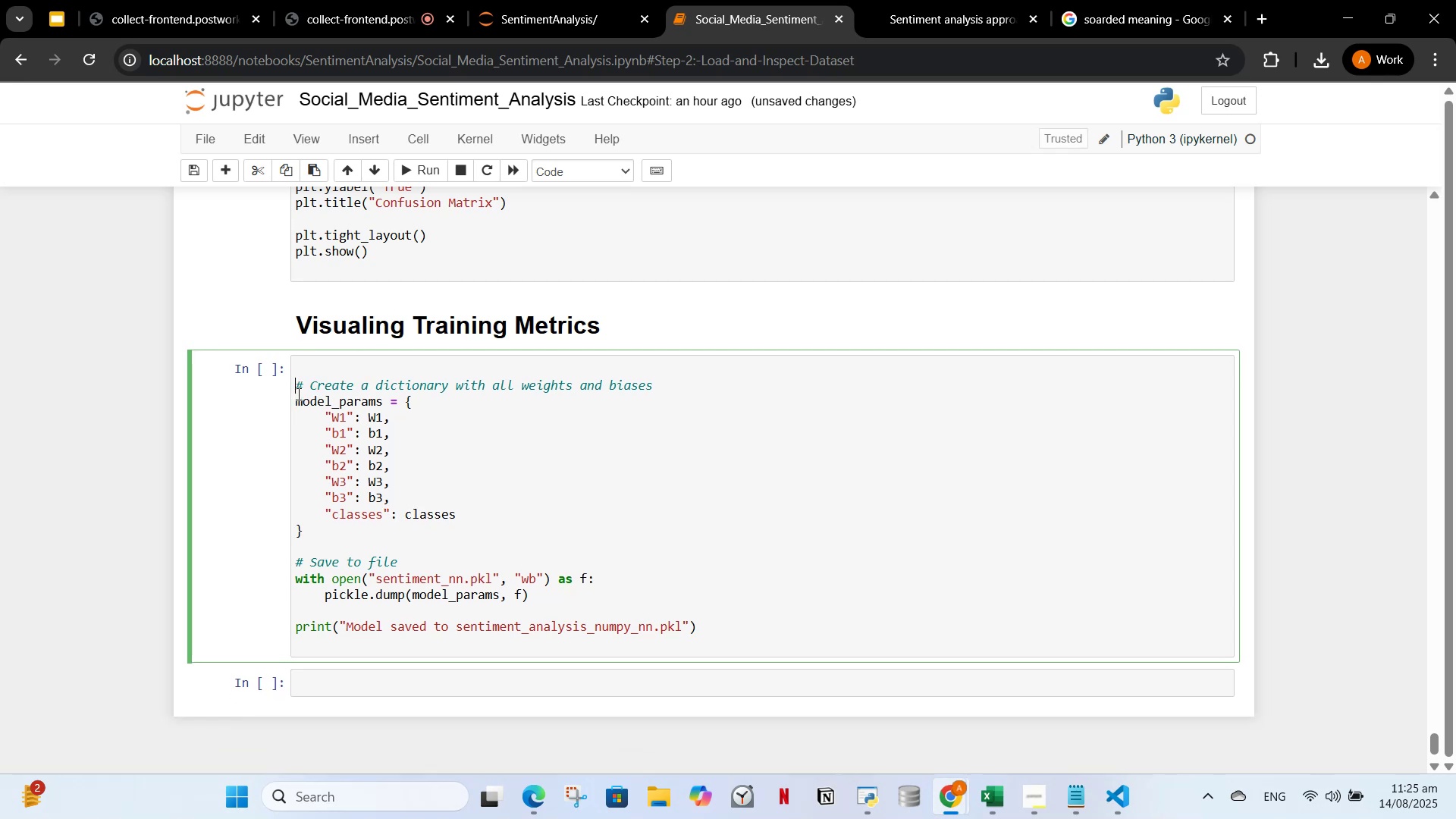 
key(Backspace)
 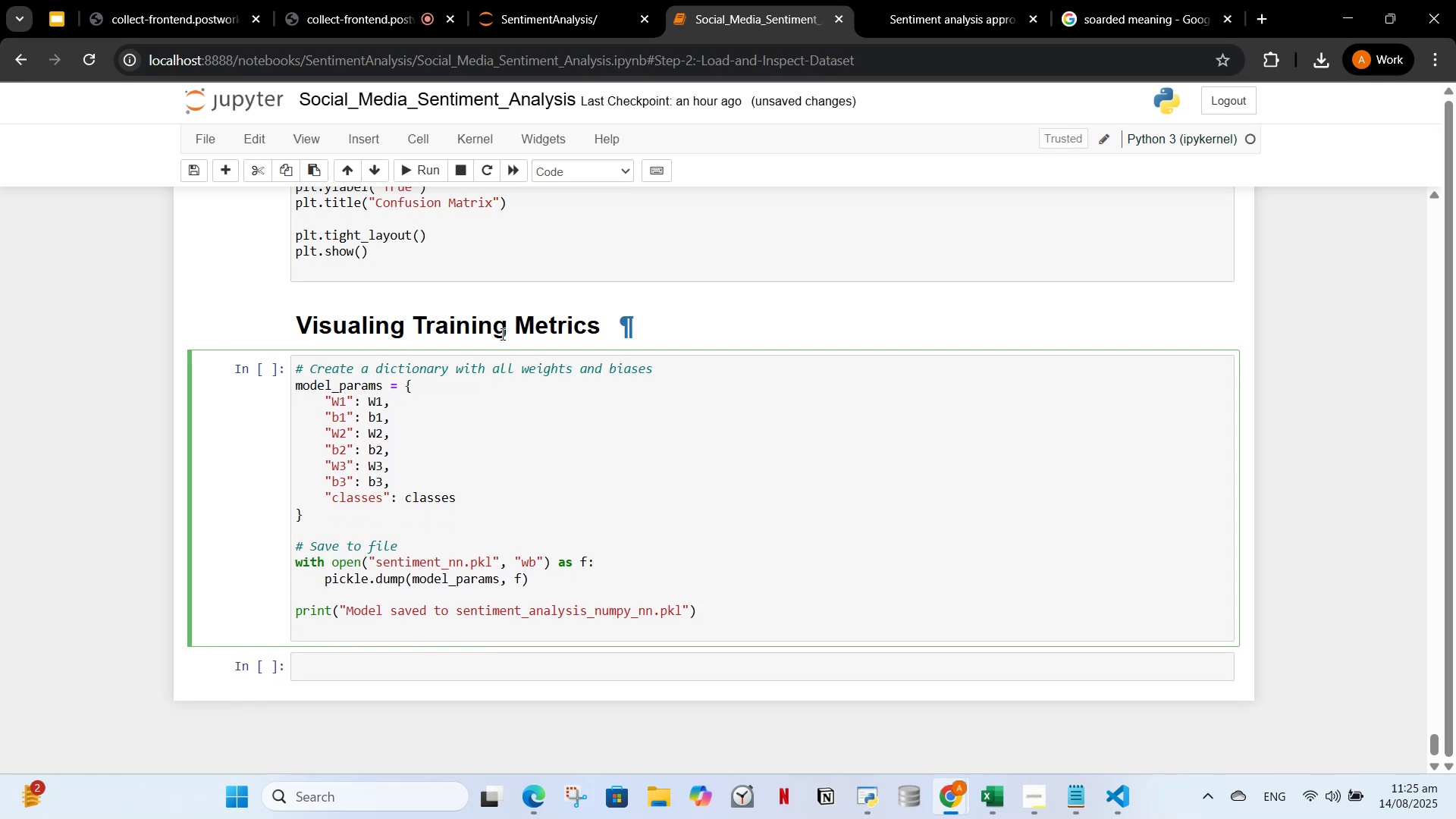 
scroll: coordinate [413, 353], scroll_direction: up, amount: 20.0
 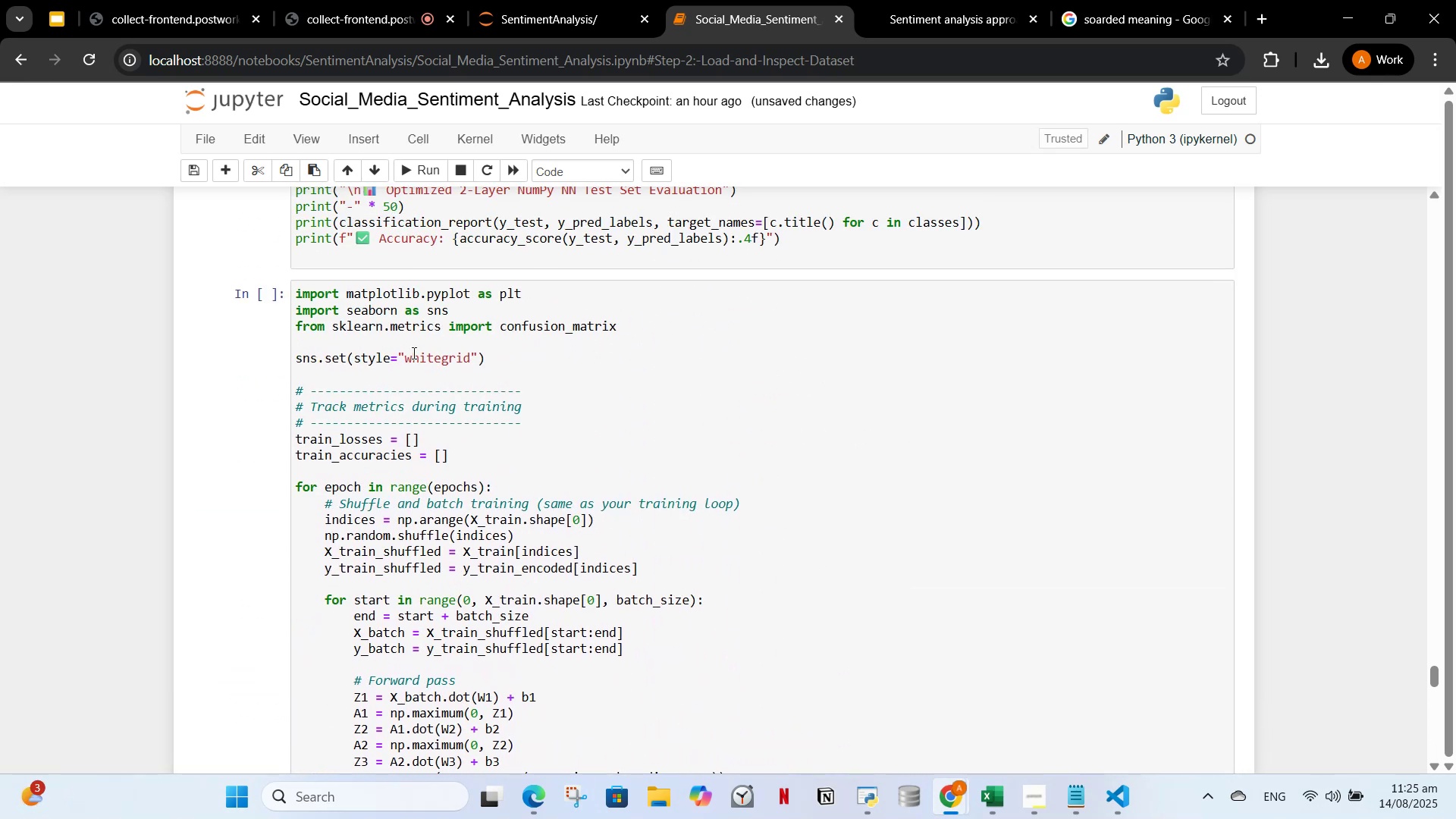 
left_click([339, 355])
 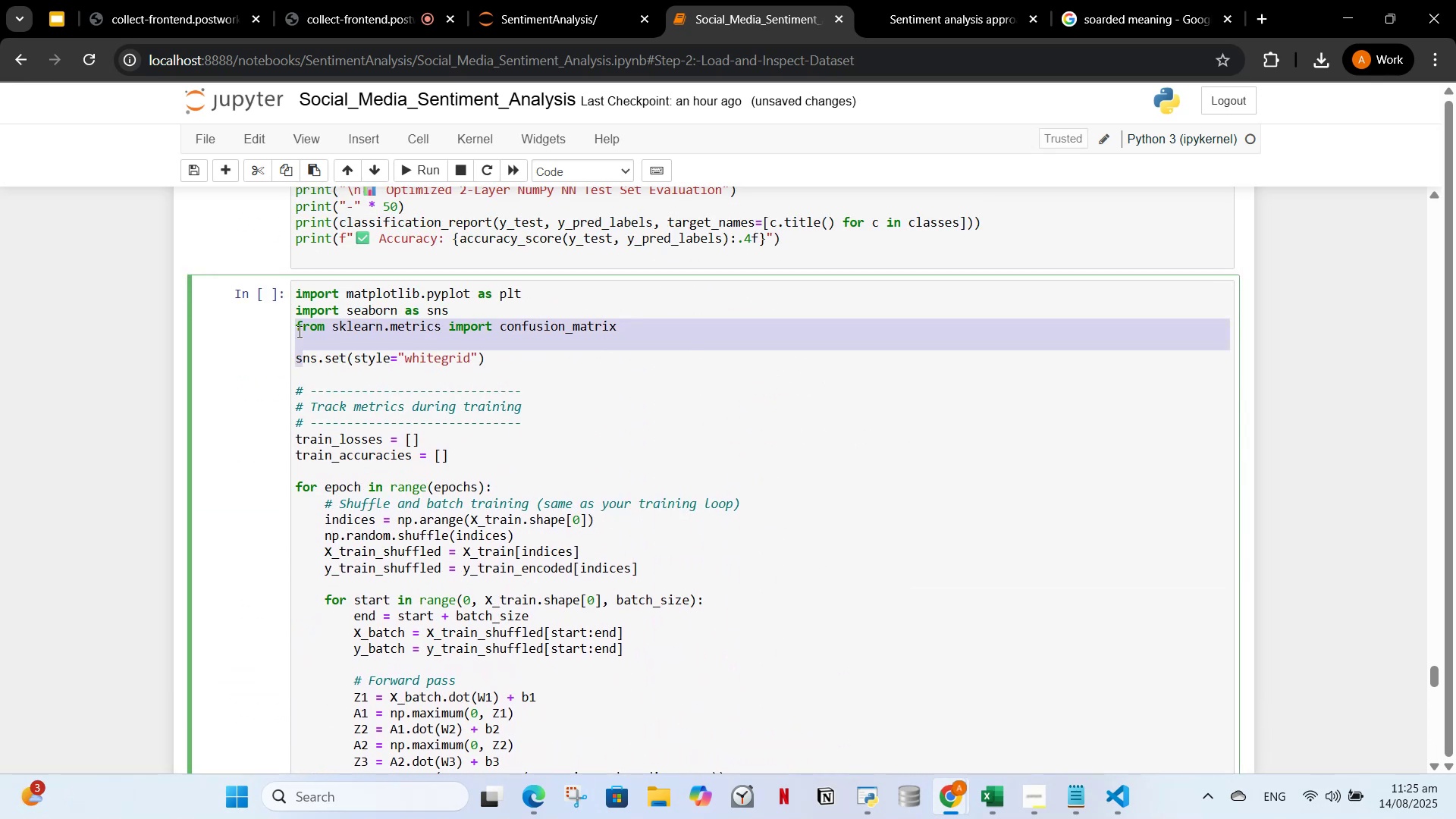 
left_click([300, 353])
 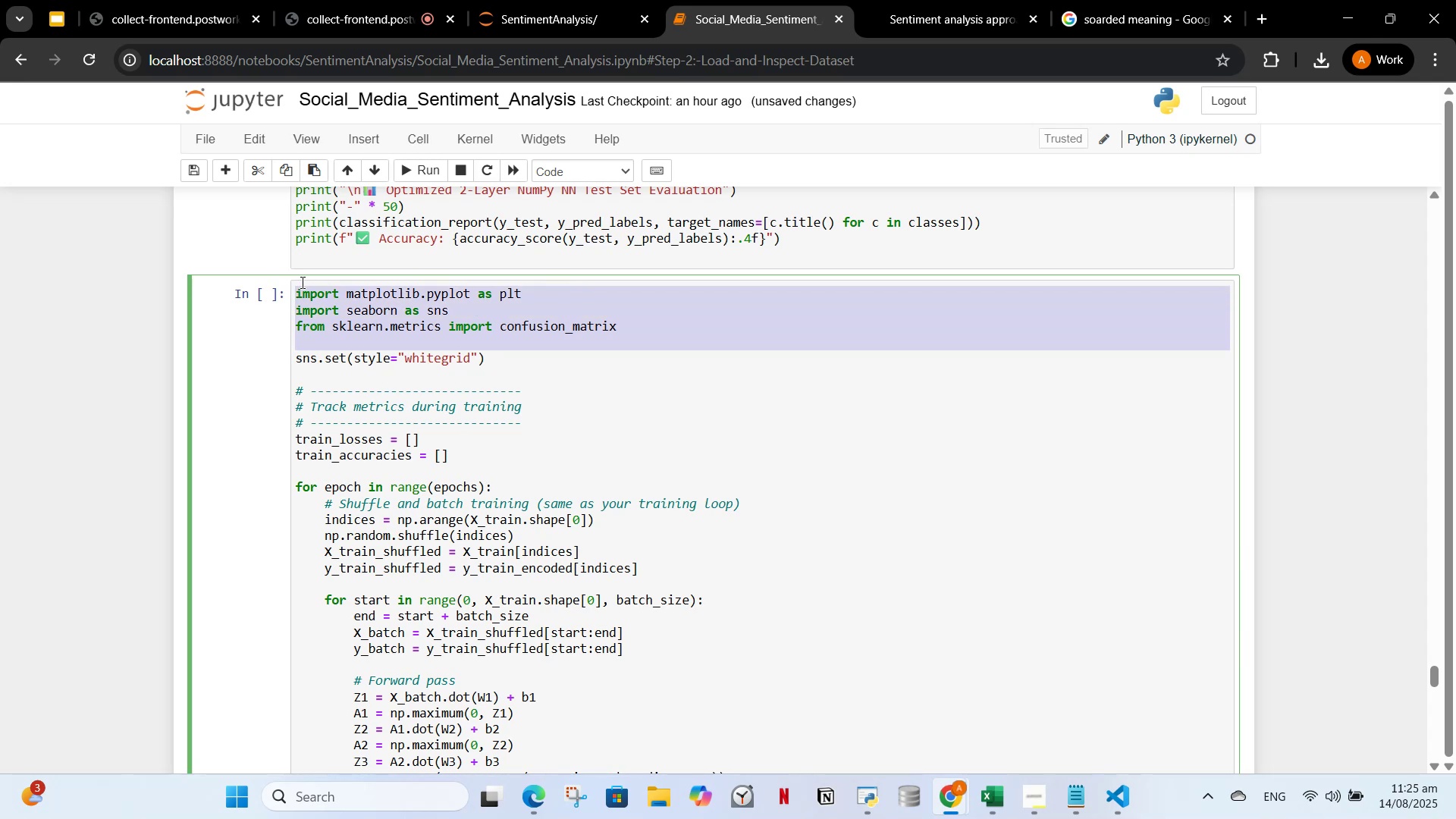 
key(Backspace)
 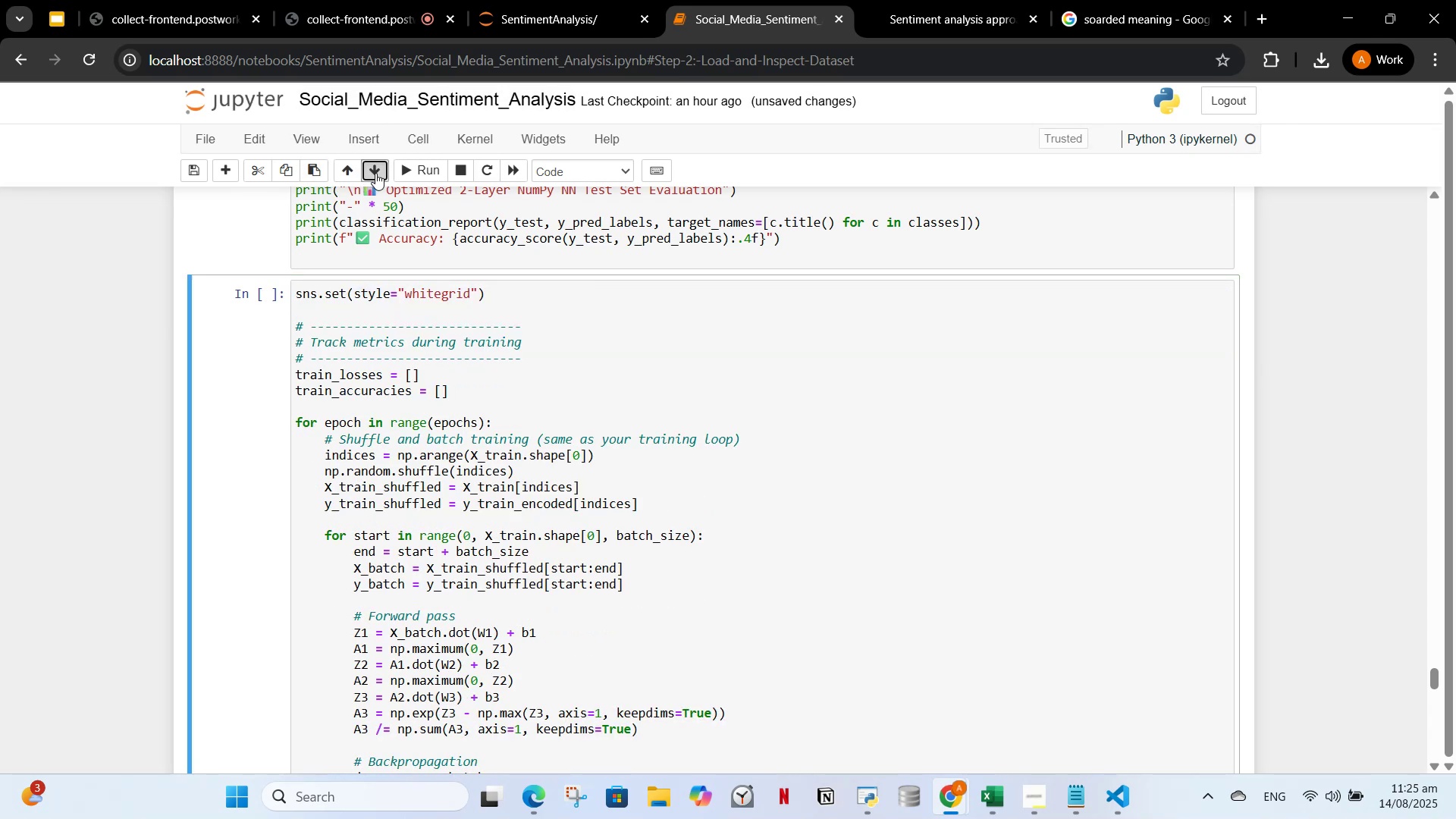 
scroll: coordinate [517, 391], scroll_direction: up, amount: 3.0
 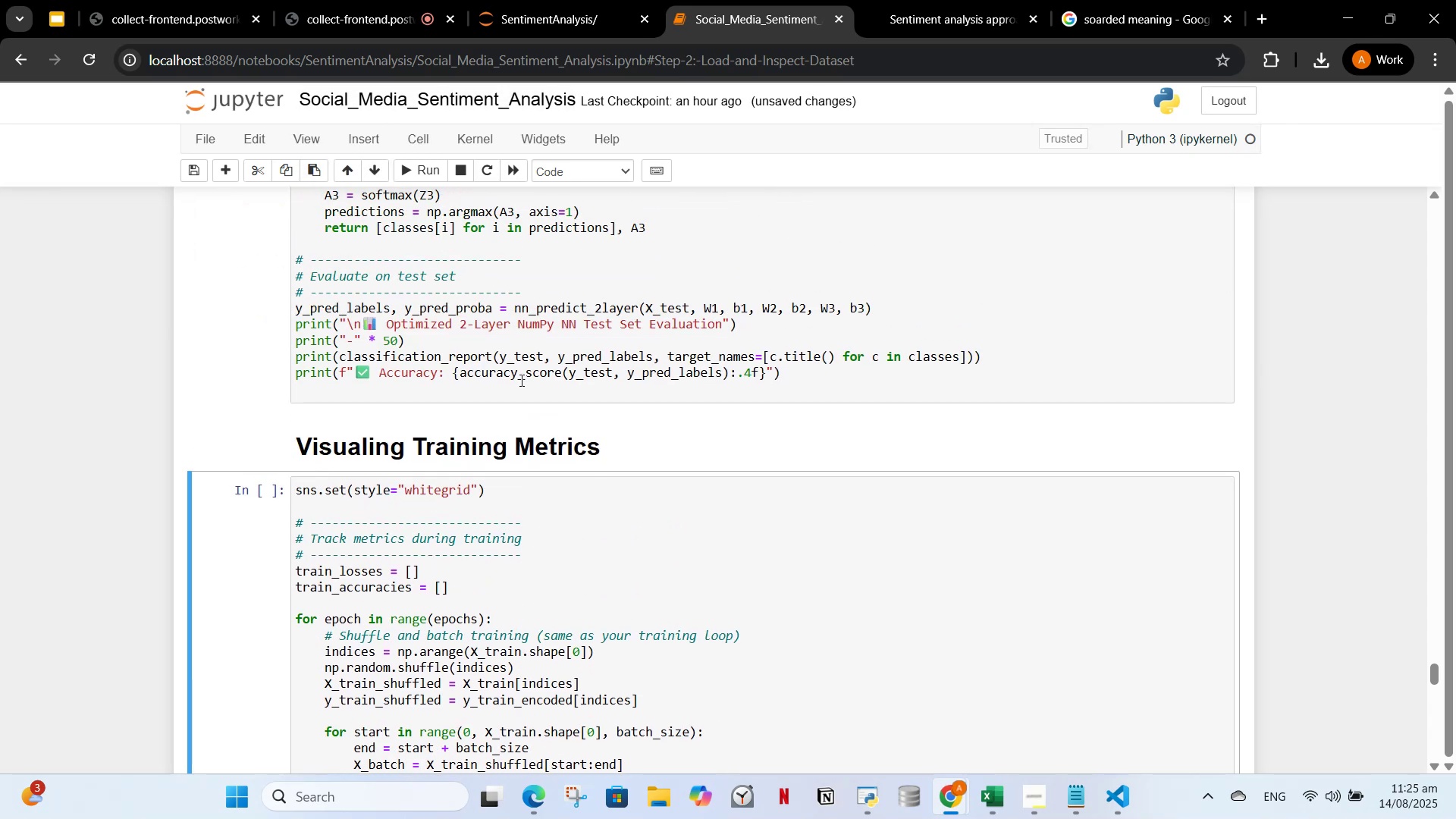 
scroll: coordinate [560, 649], scroll_direction: down, amount: 21.0
 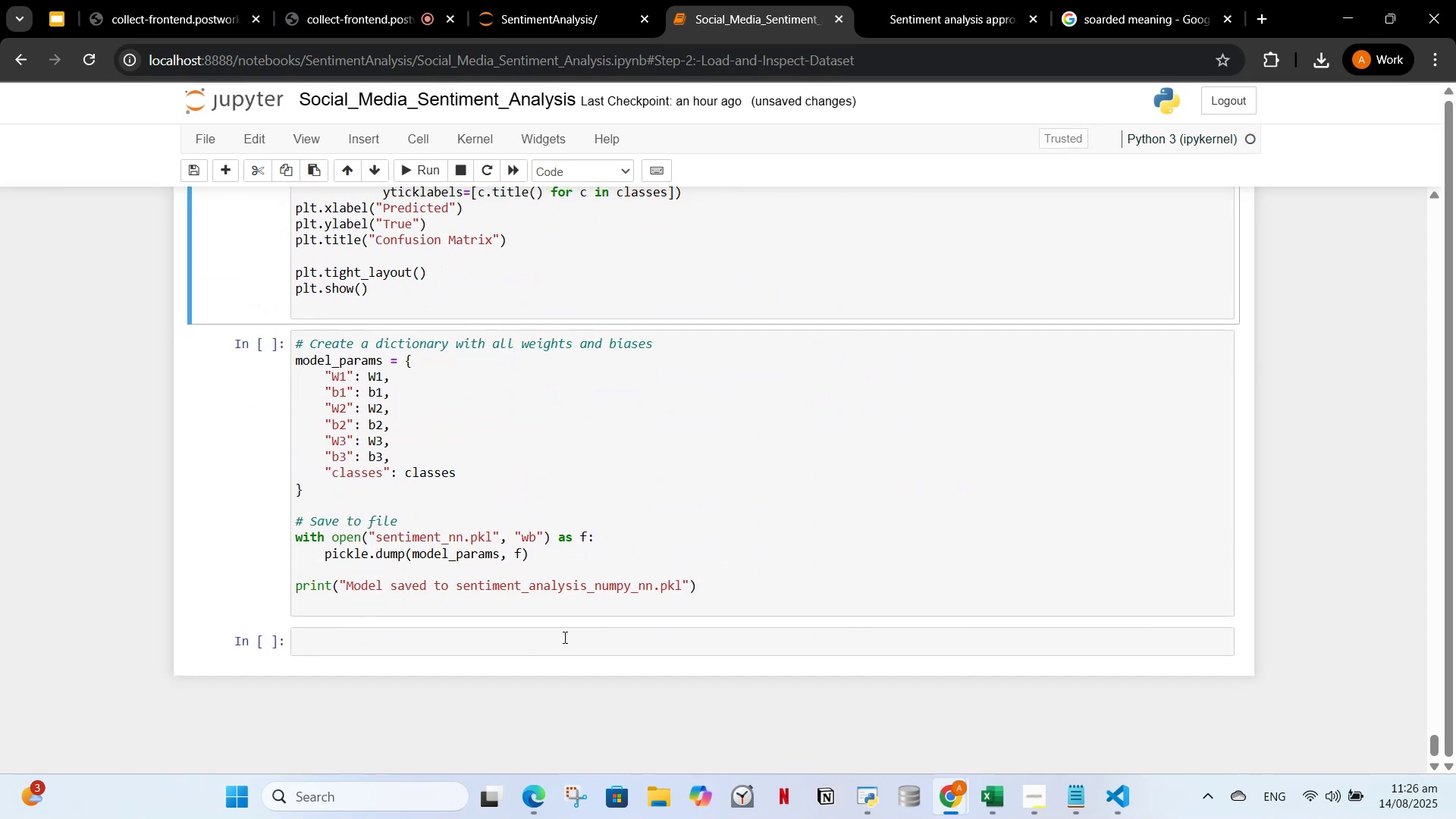 
scroll: coordinate [563, 635], scroll_direction: up, amount: 1.0
 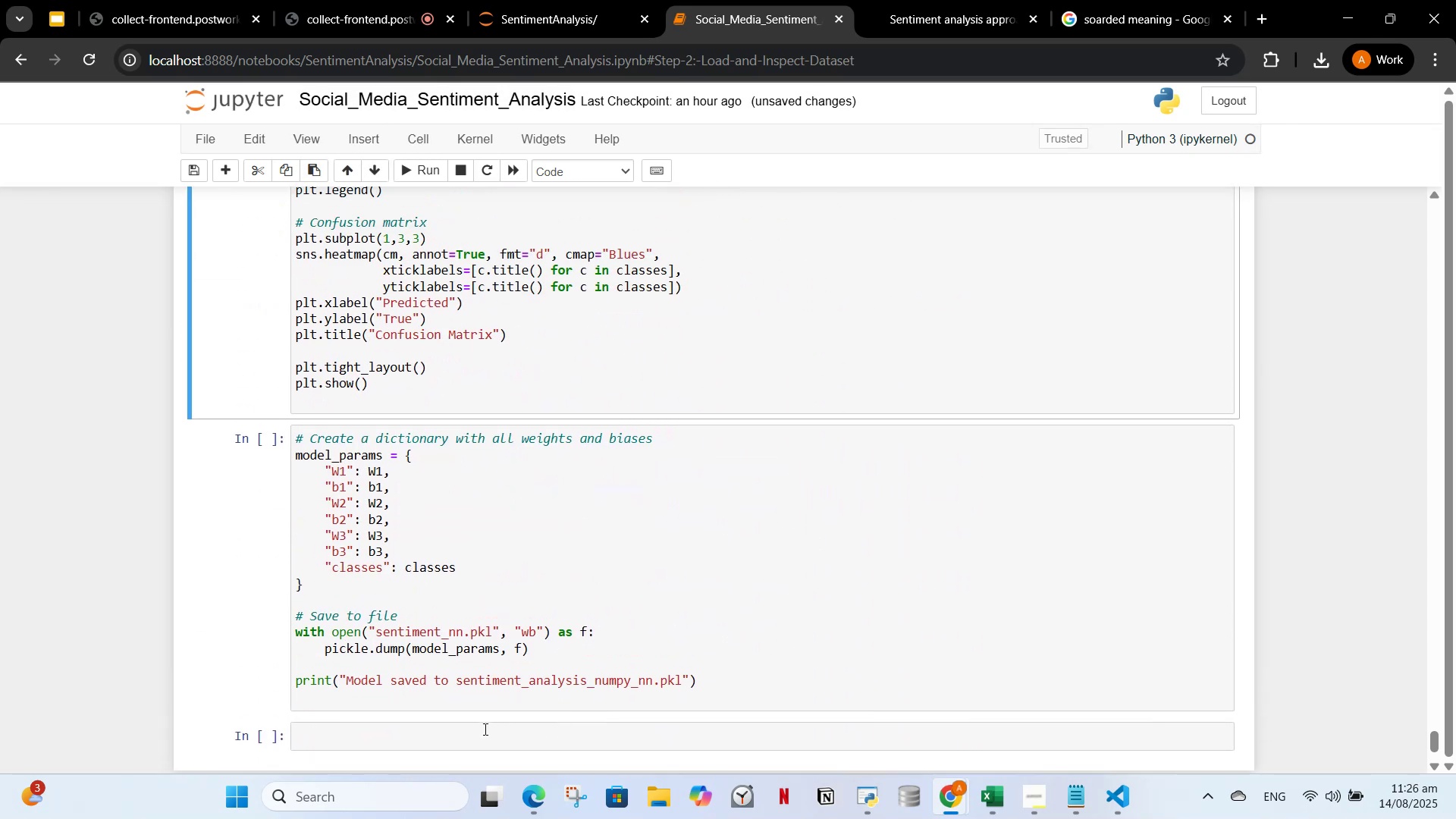 
left_click([483, 730])
 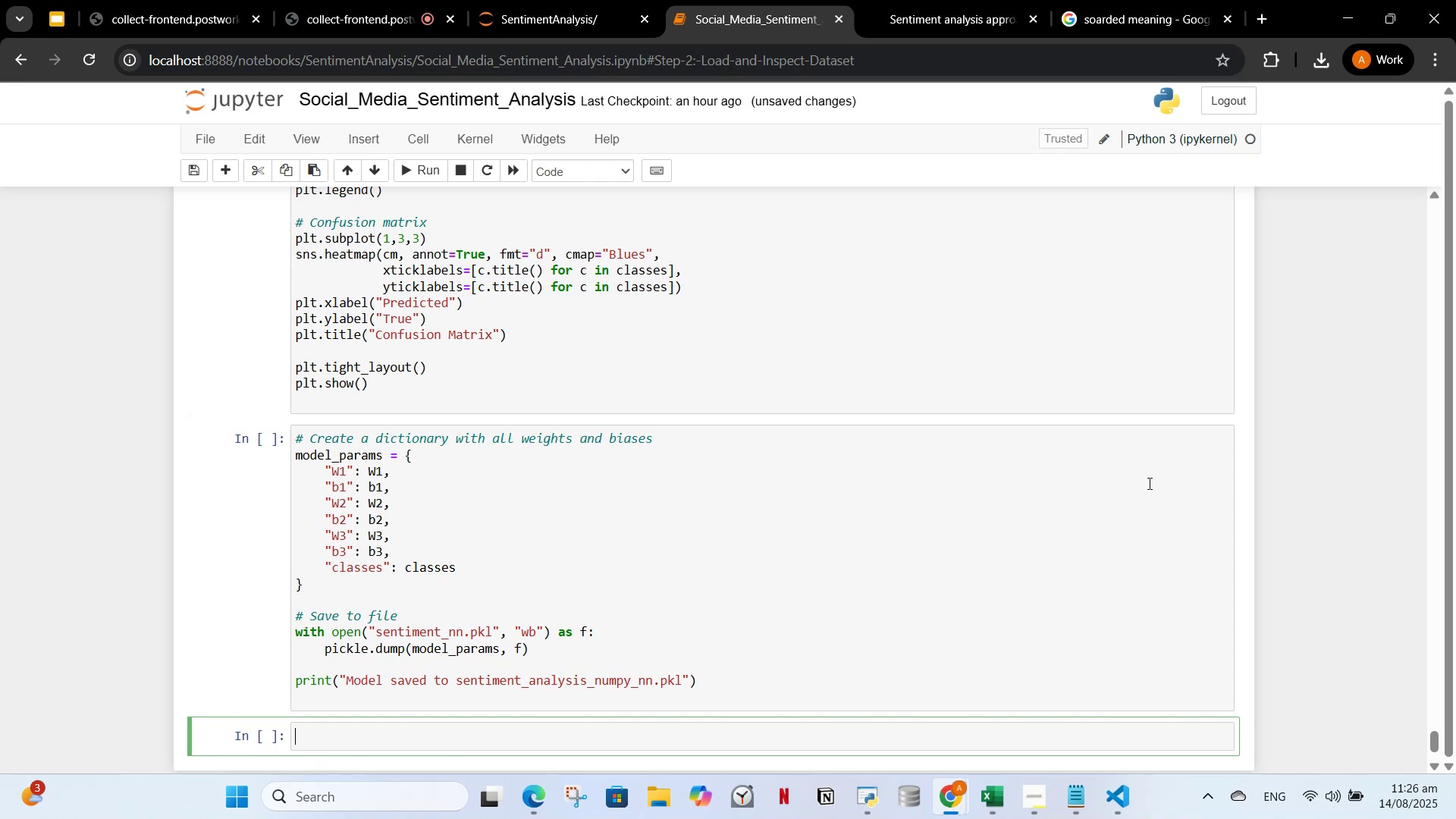 
scroll: coordinate [1152, 483], scroll_direction: up, amount: 13.0
 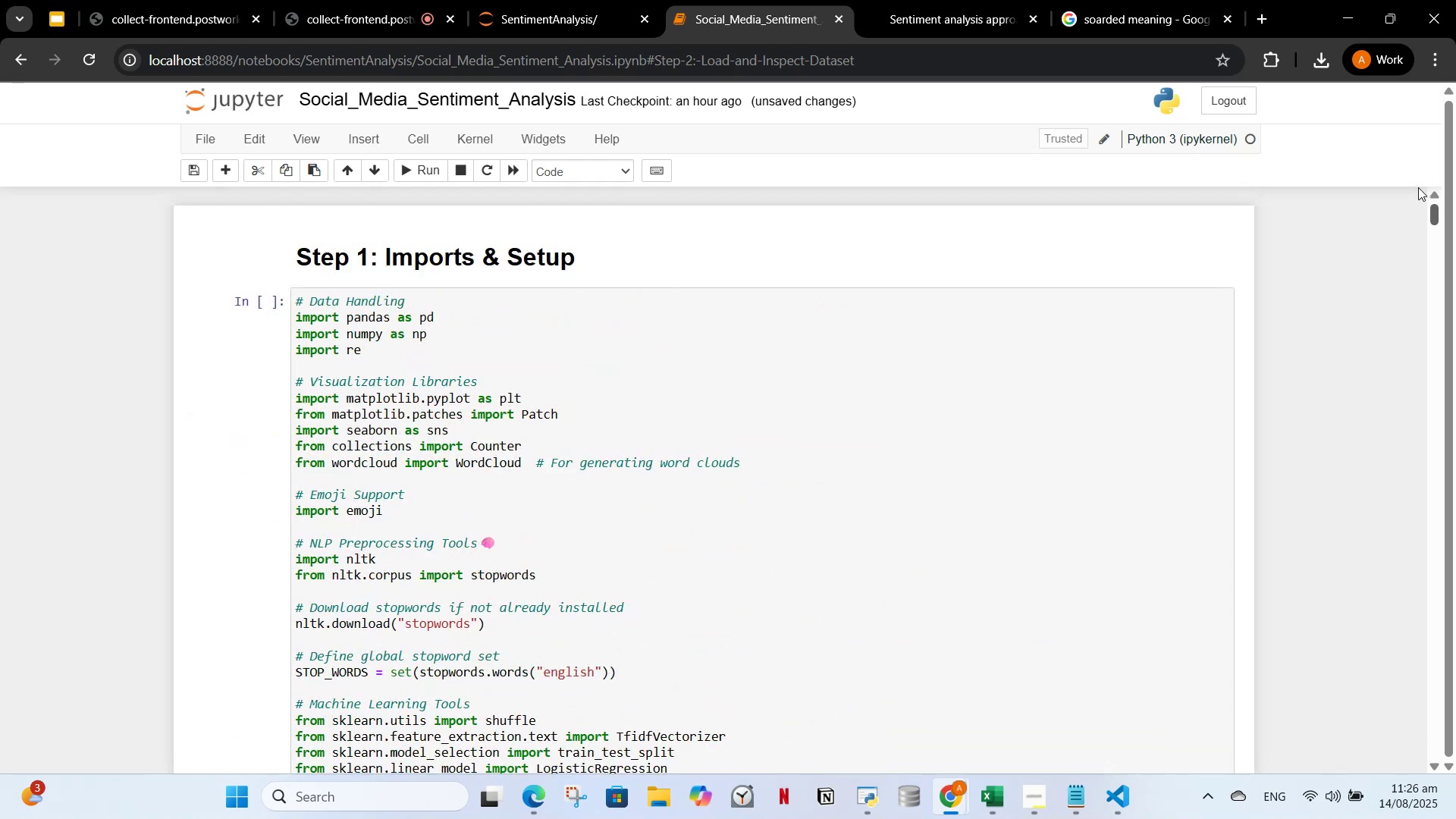 
key(Control+S)
 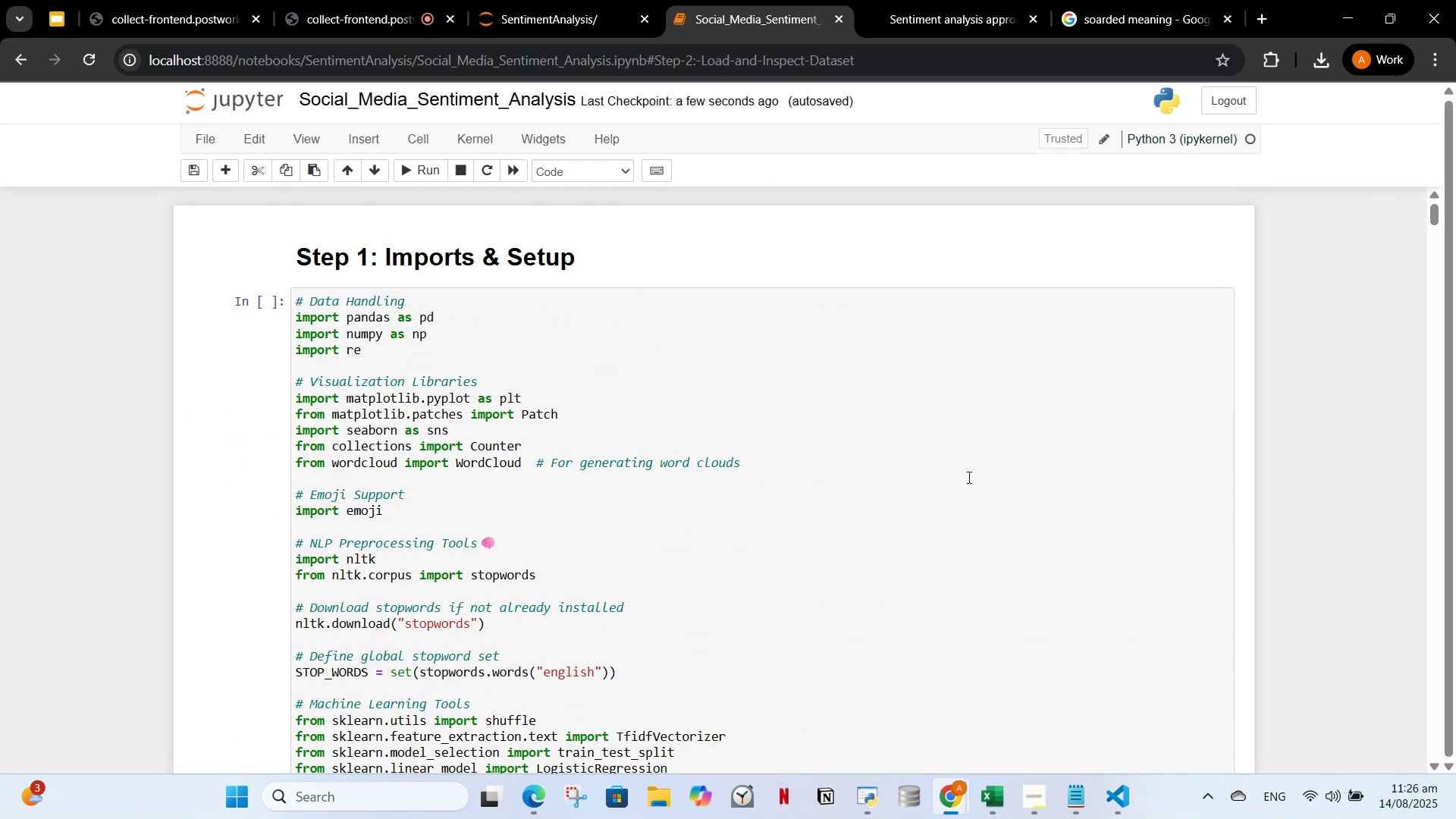 
left_click([383, 0])
 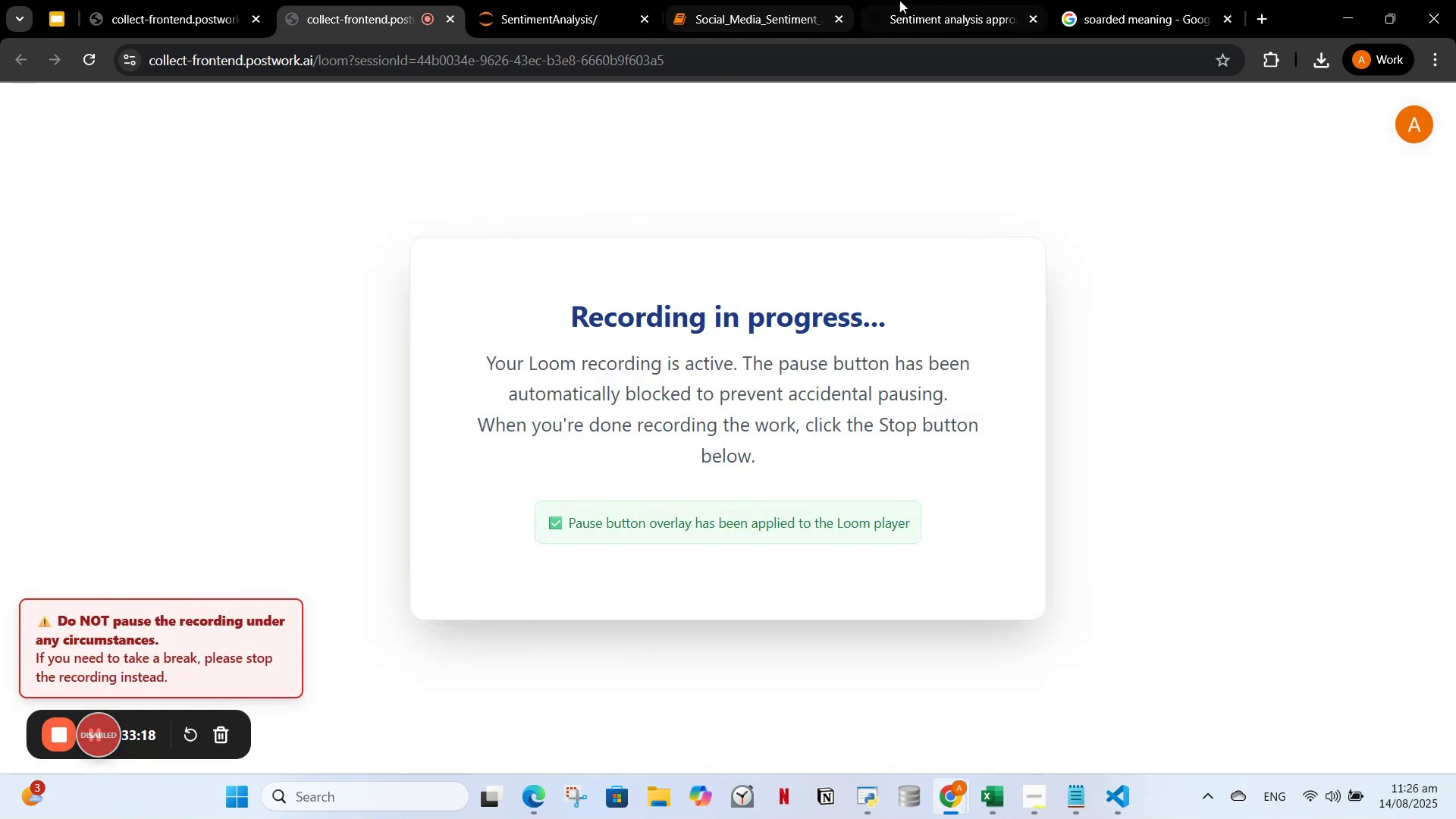 
left_click([912, 0])
 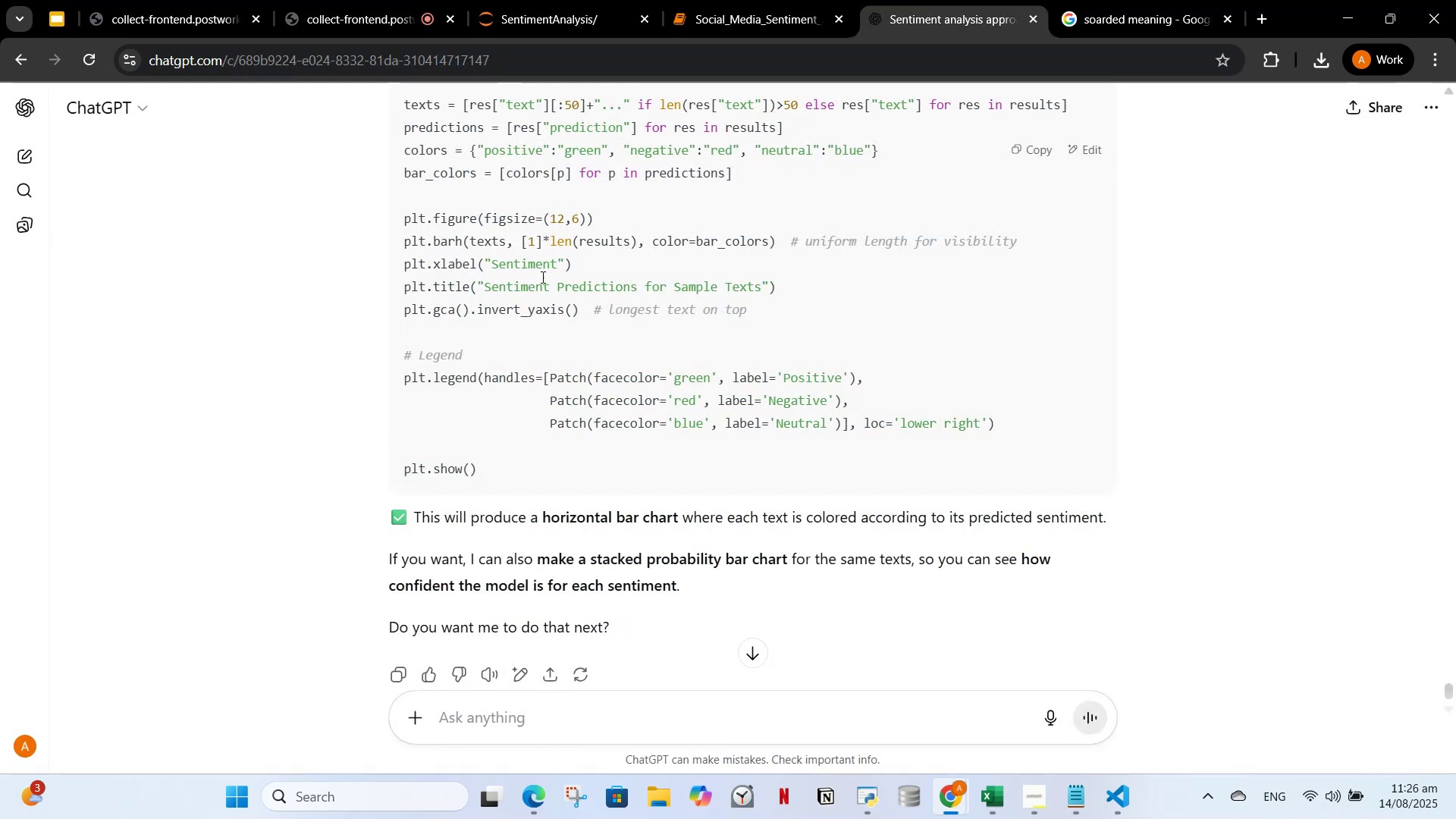 
scroll: coordinate [606, 300], scroll_direction: up, amount: 3.0
 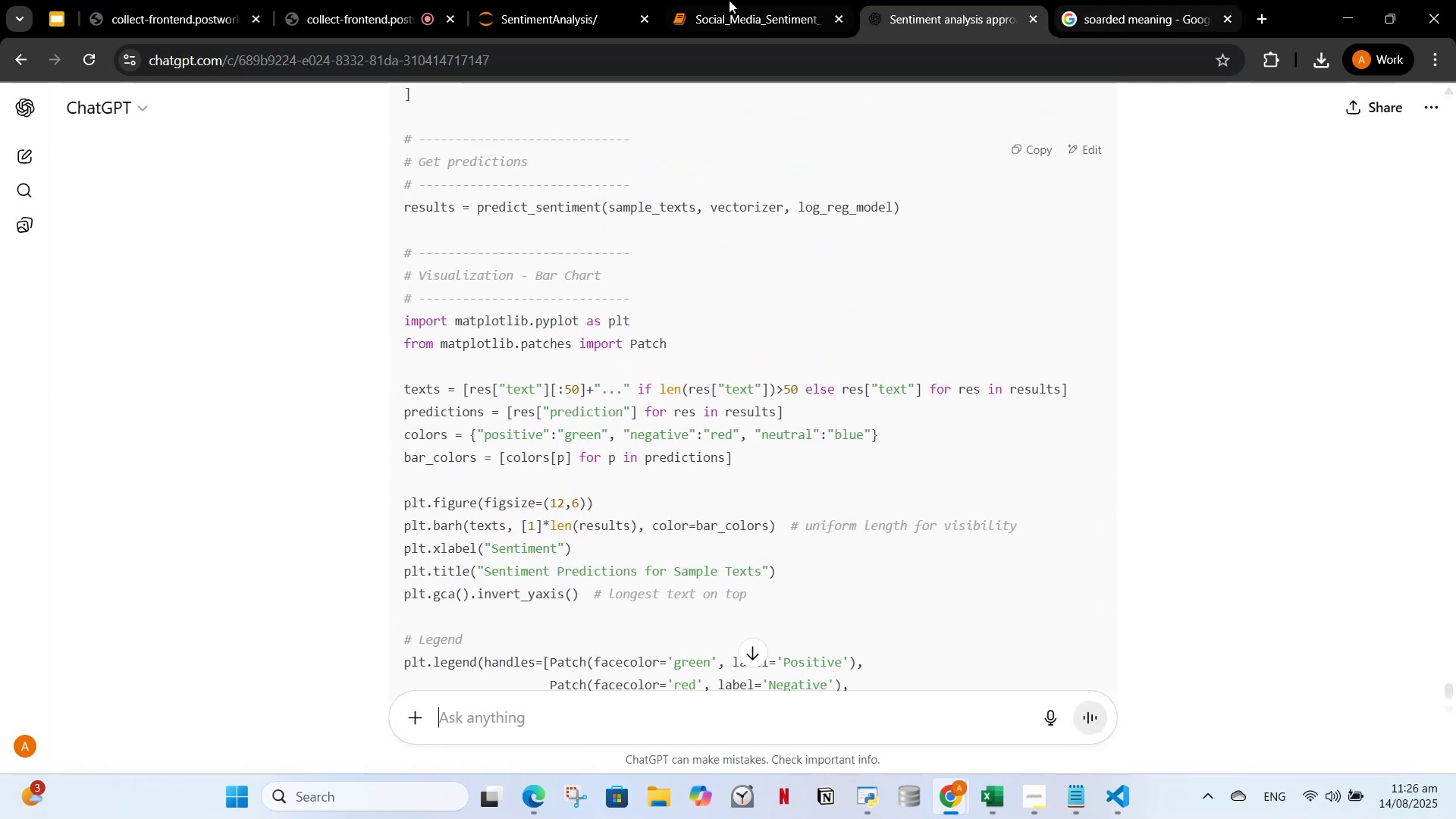 
left_click([736, 0])
 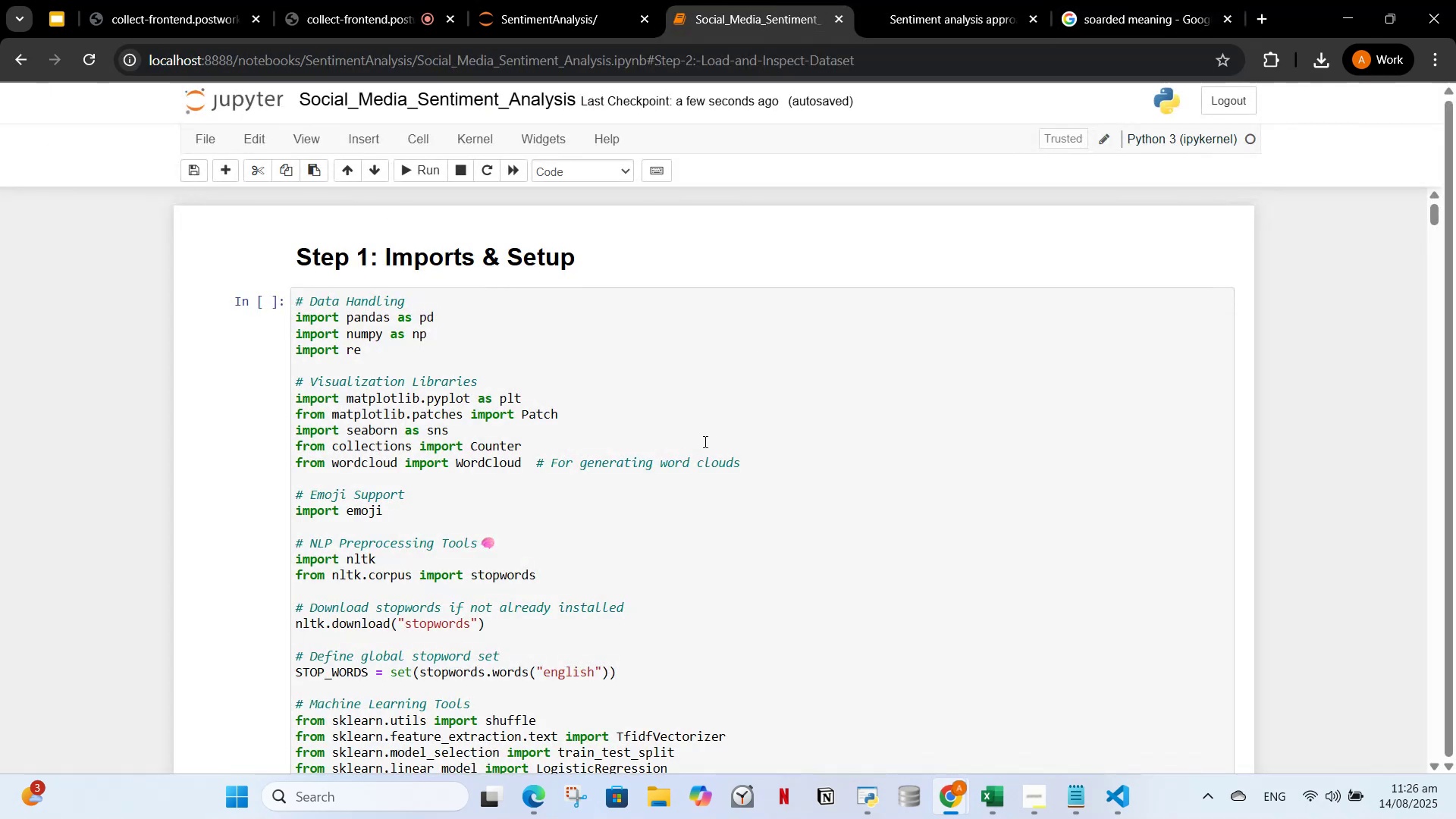 
scroll: coordinate [702, 441], scroll_direction: up, amount: 2.0
 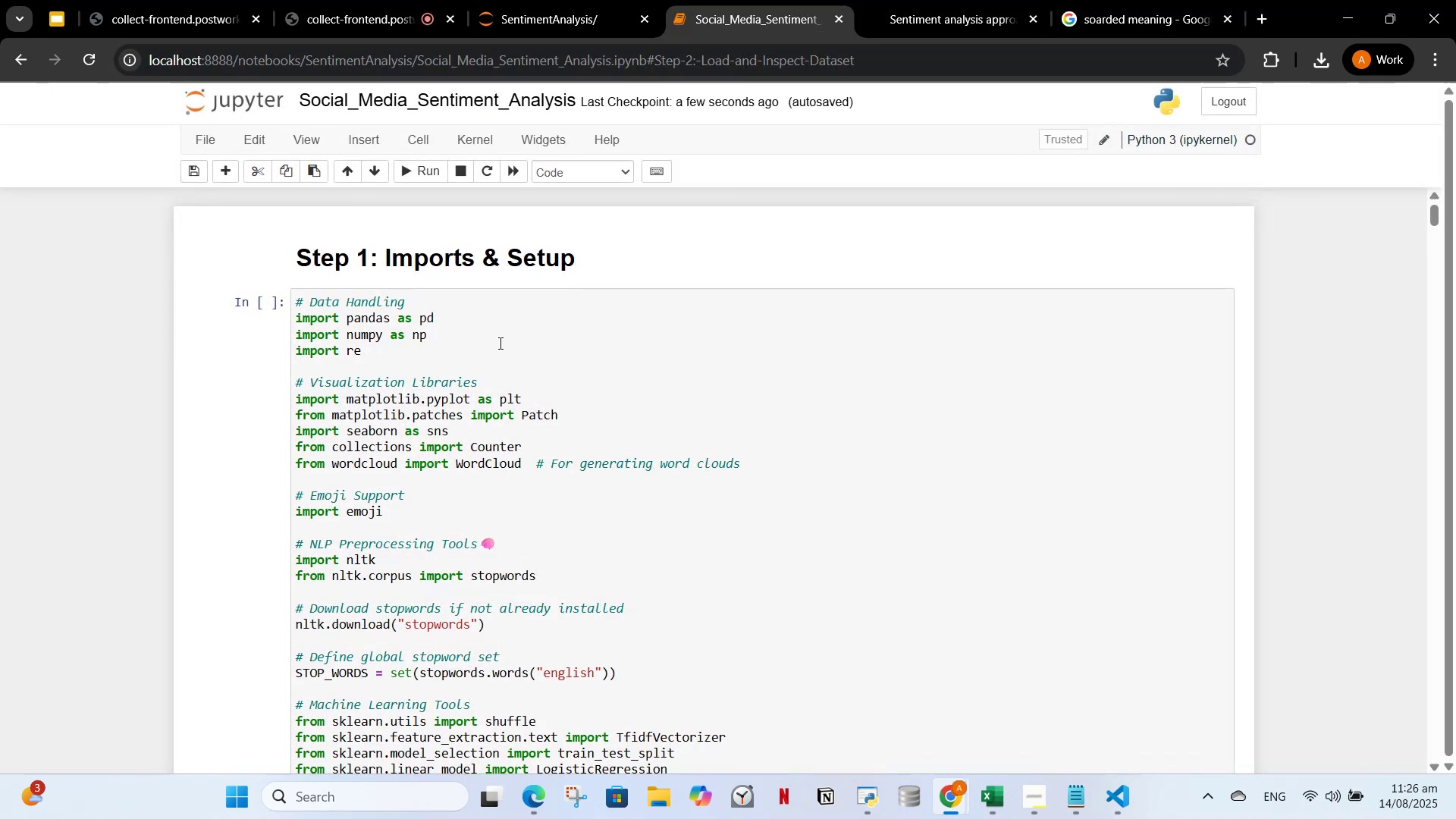 
left_click([500, 353])
 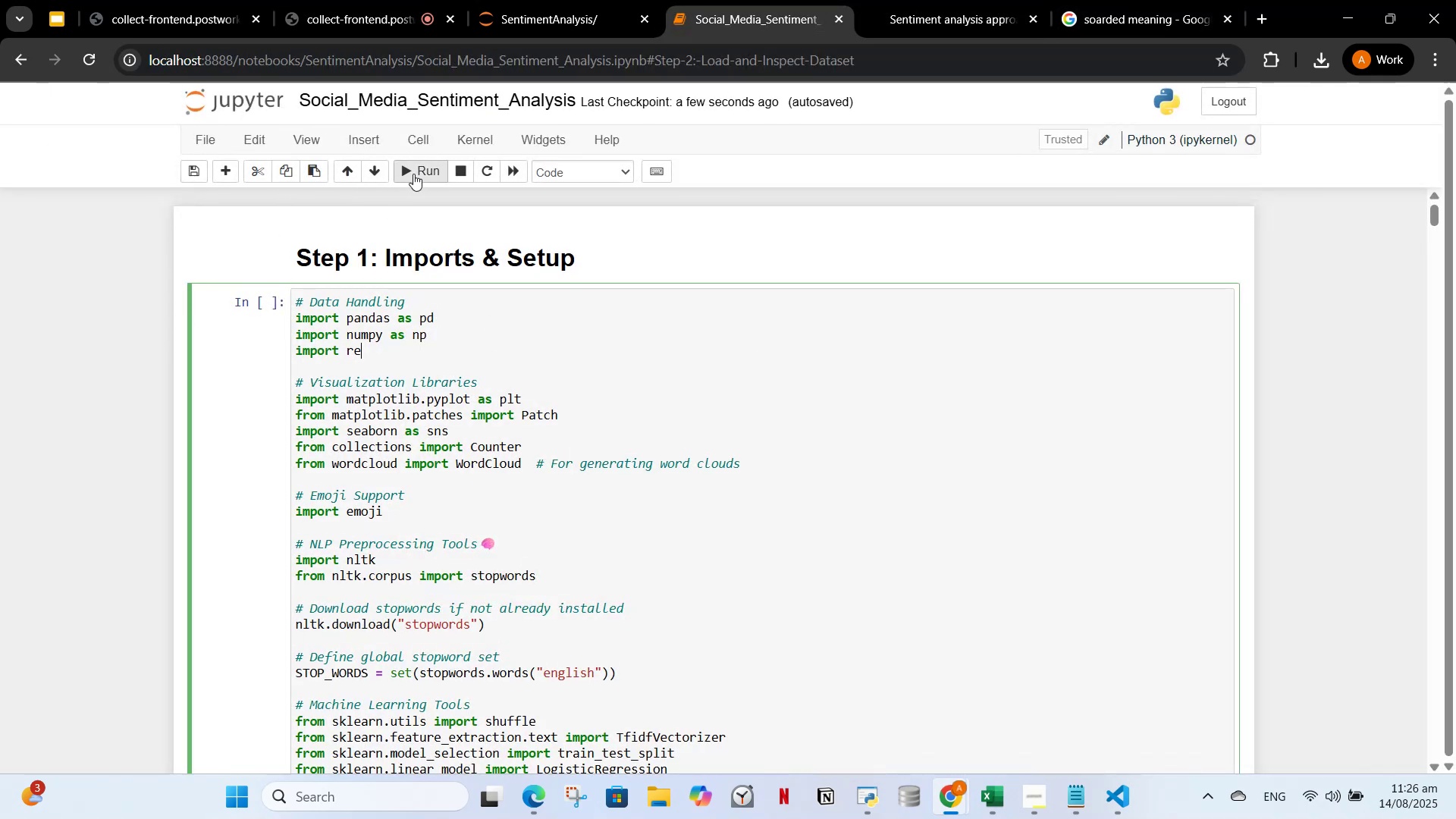 
left_click([413, 174])
 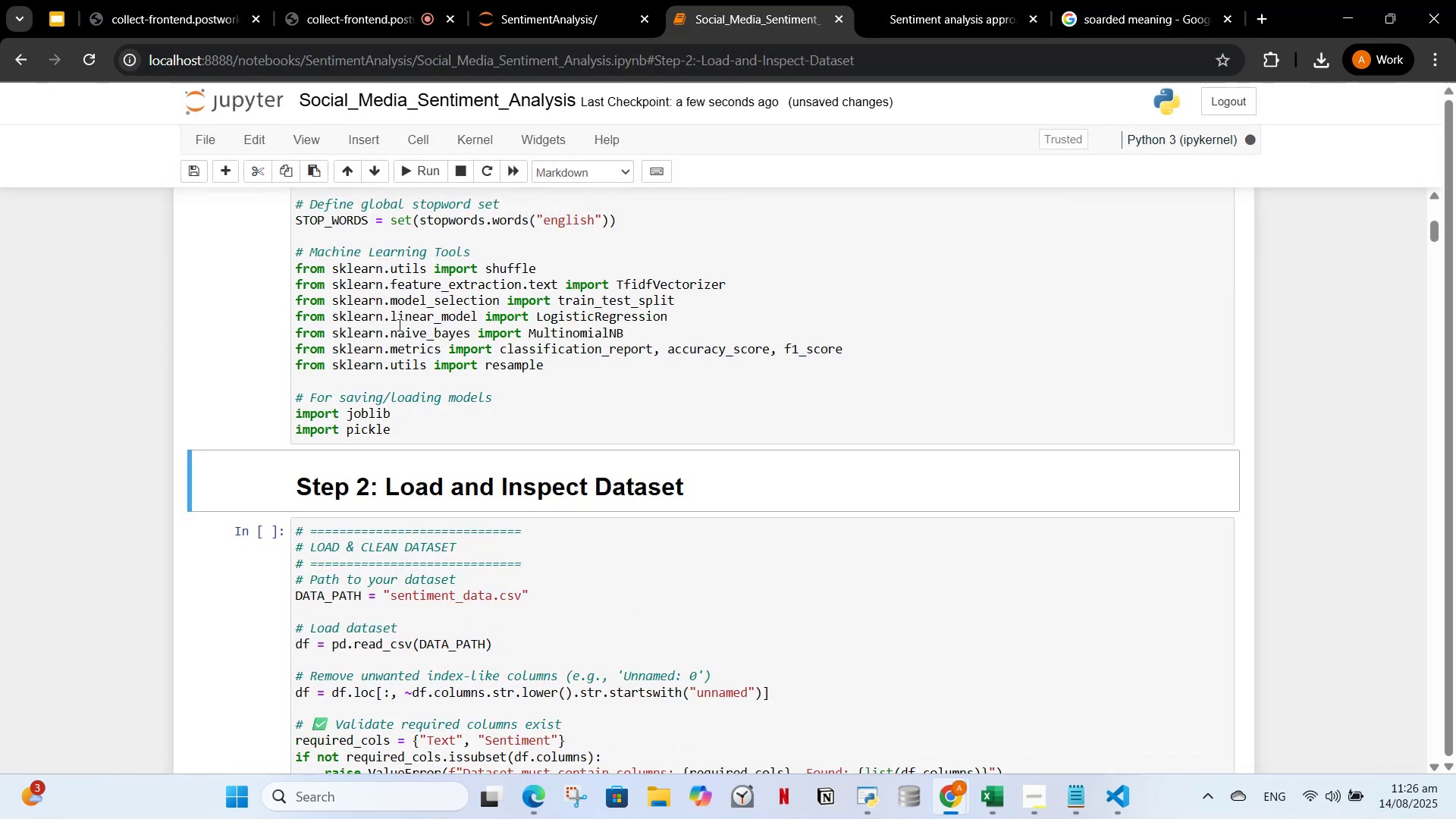 
scroll: coordinate [447, 444], scroll_direction: up, amount: 9.0
 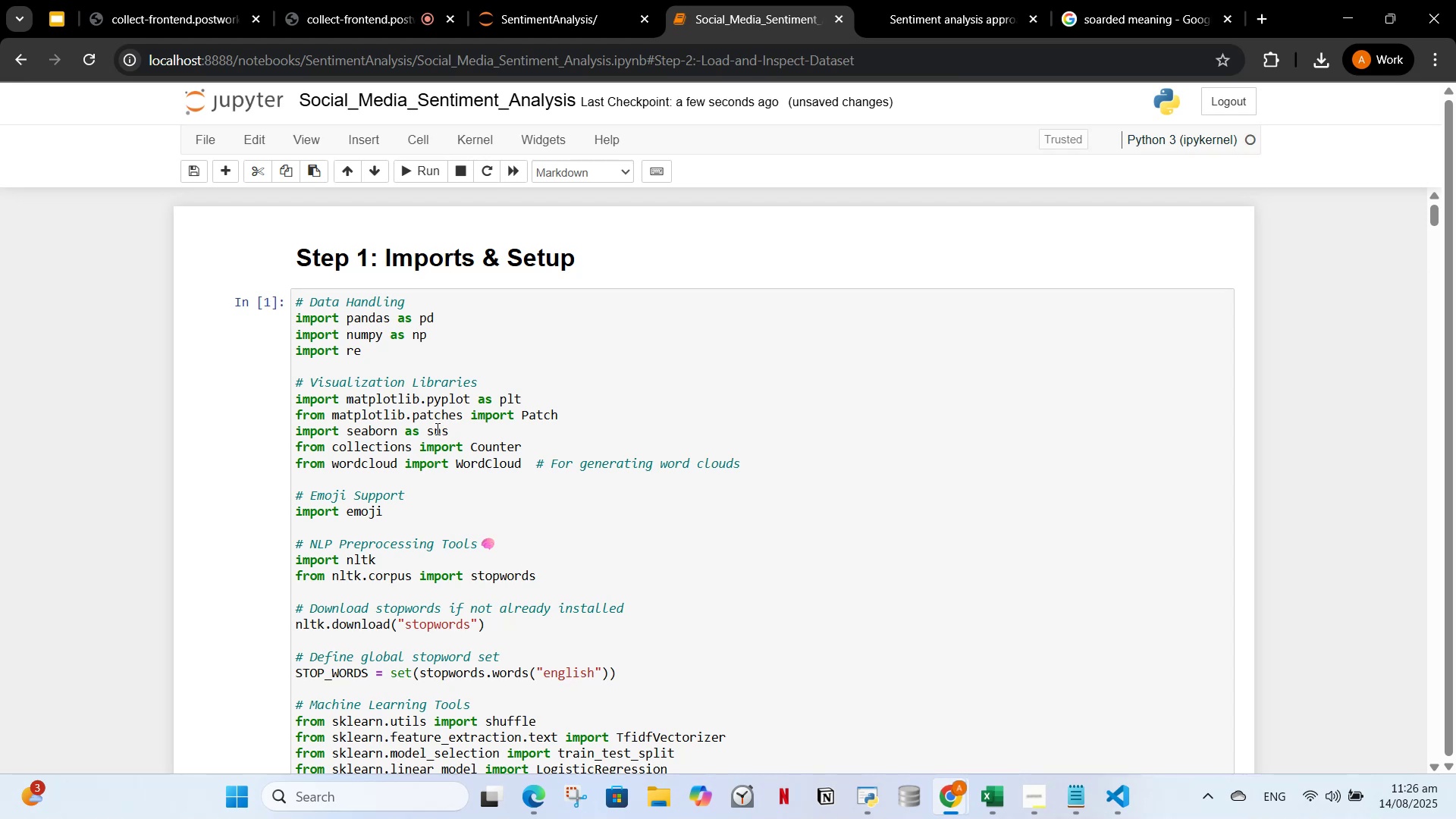 
scroll: coordinate [439, 362], scroll_direction: down, amount: 8.0
 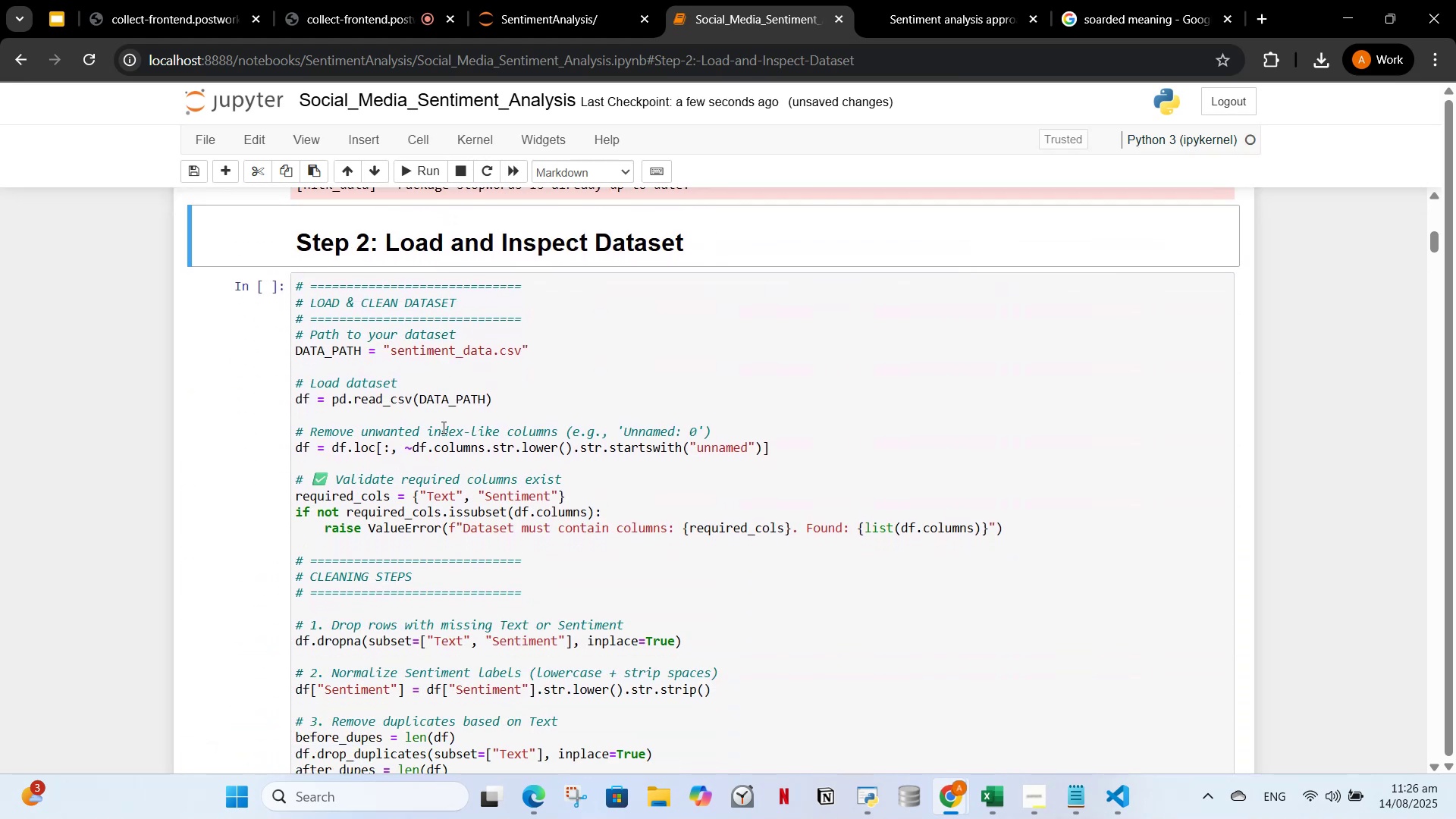 
left_click([442, 427])
 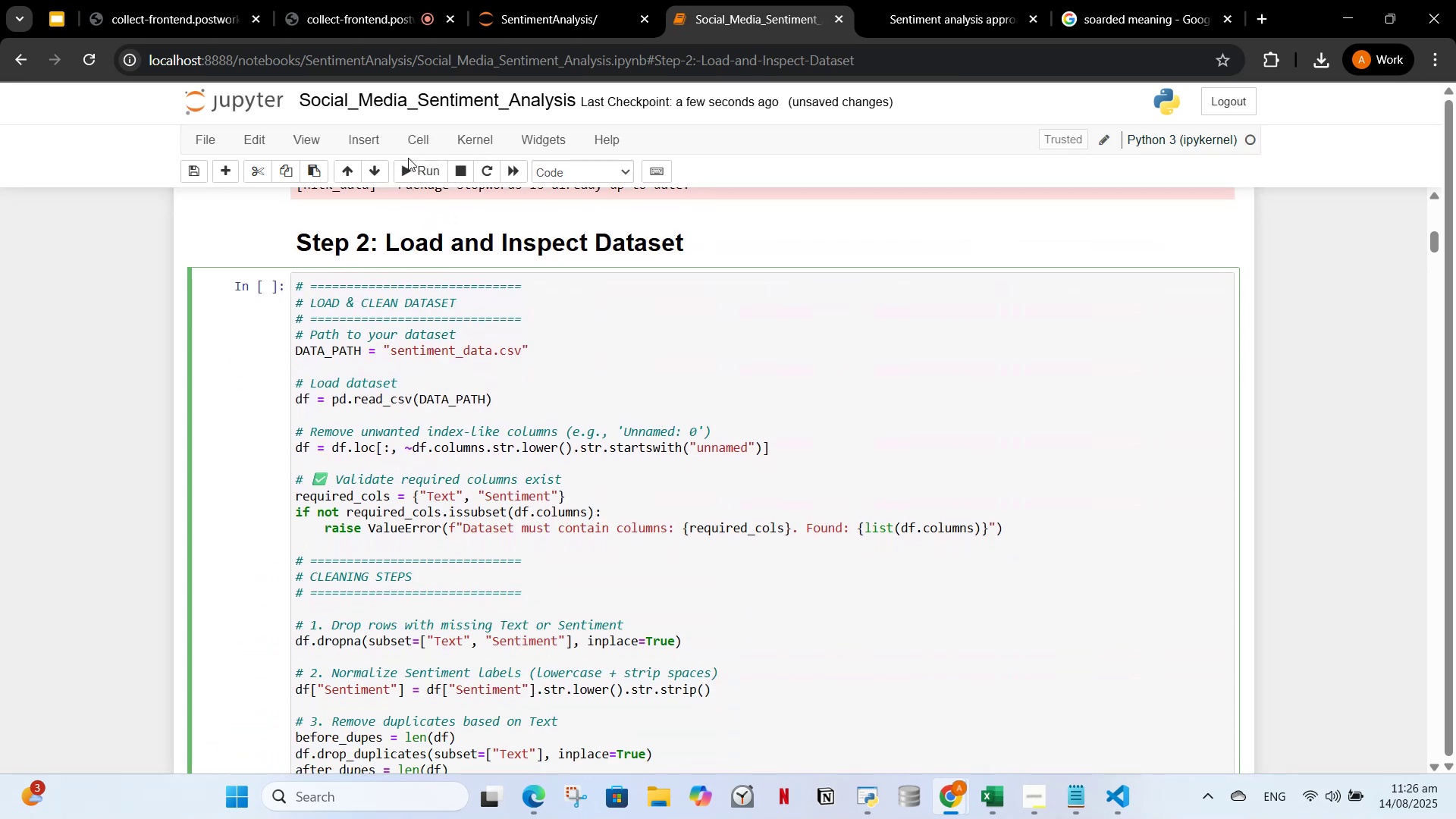 
left_click([408, 158])
 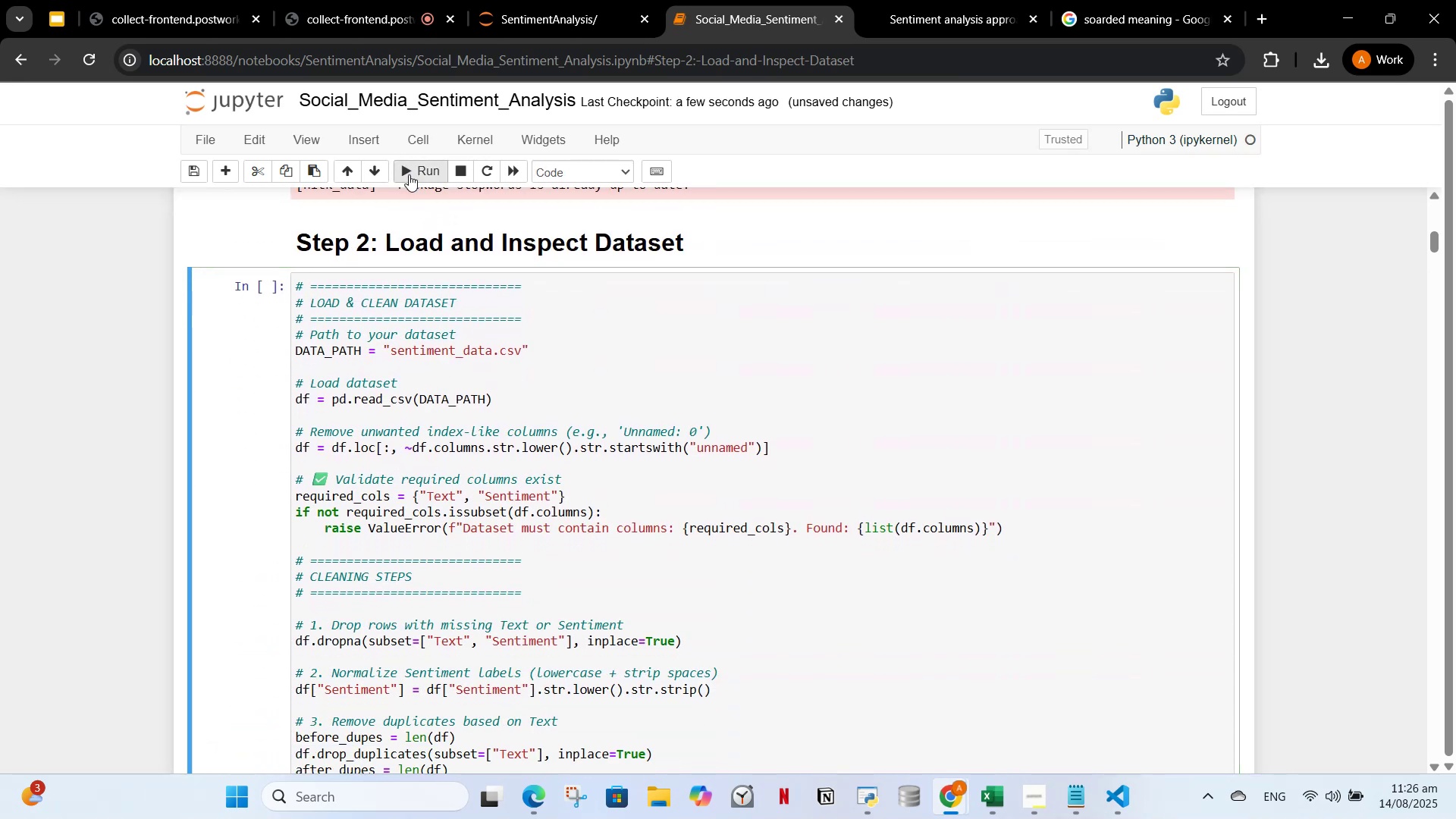 
left_click([409, 174])
 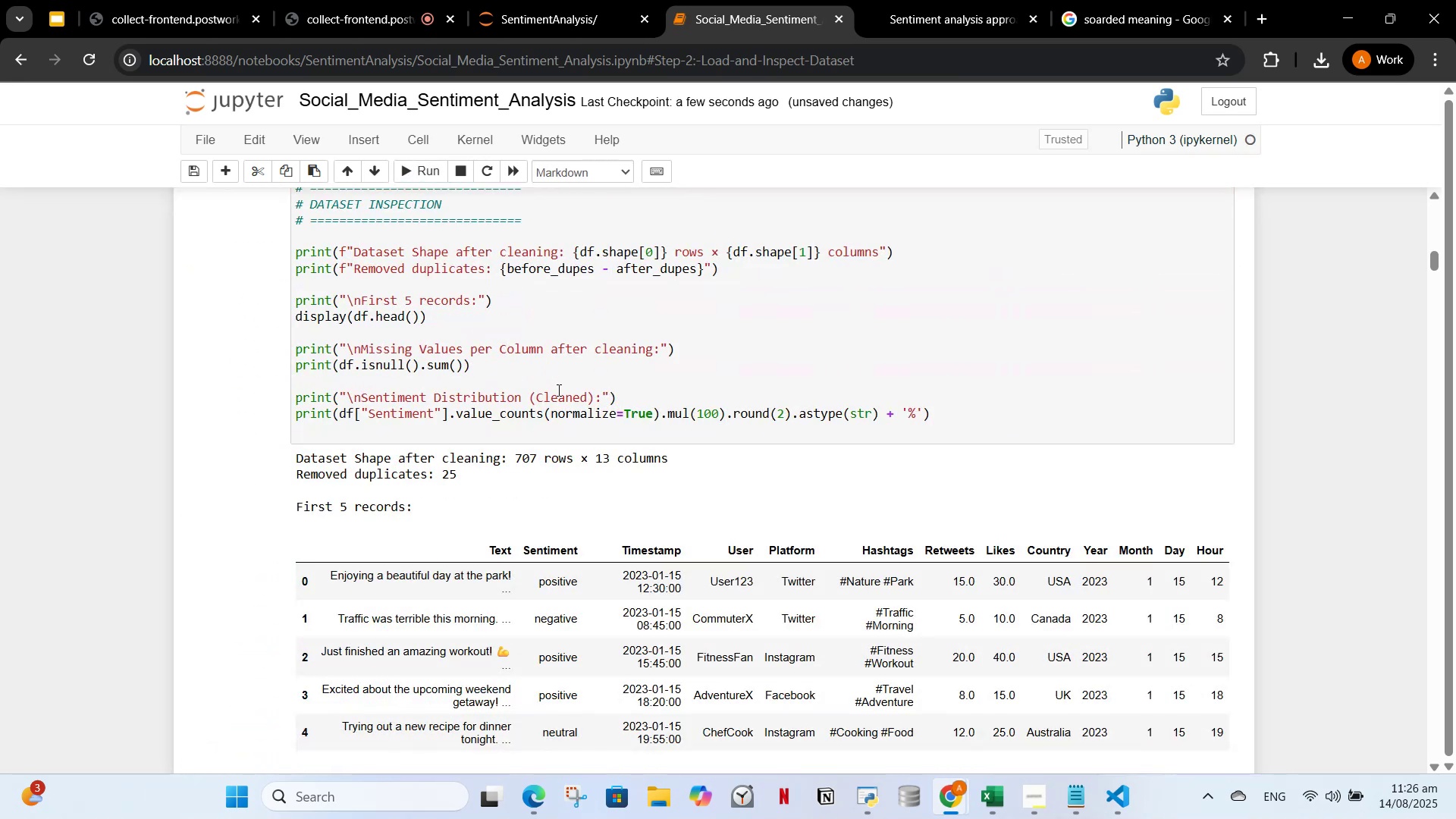 
scroll: coordinate [376, 543], scroll_direction: down, amount: 10.0
 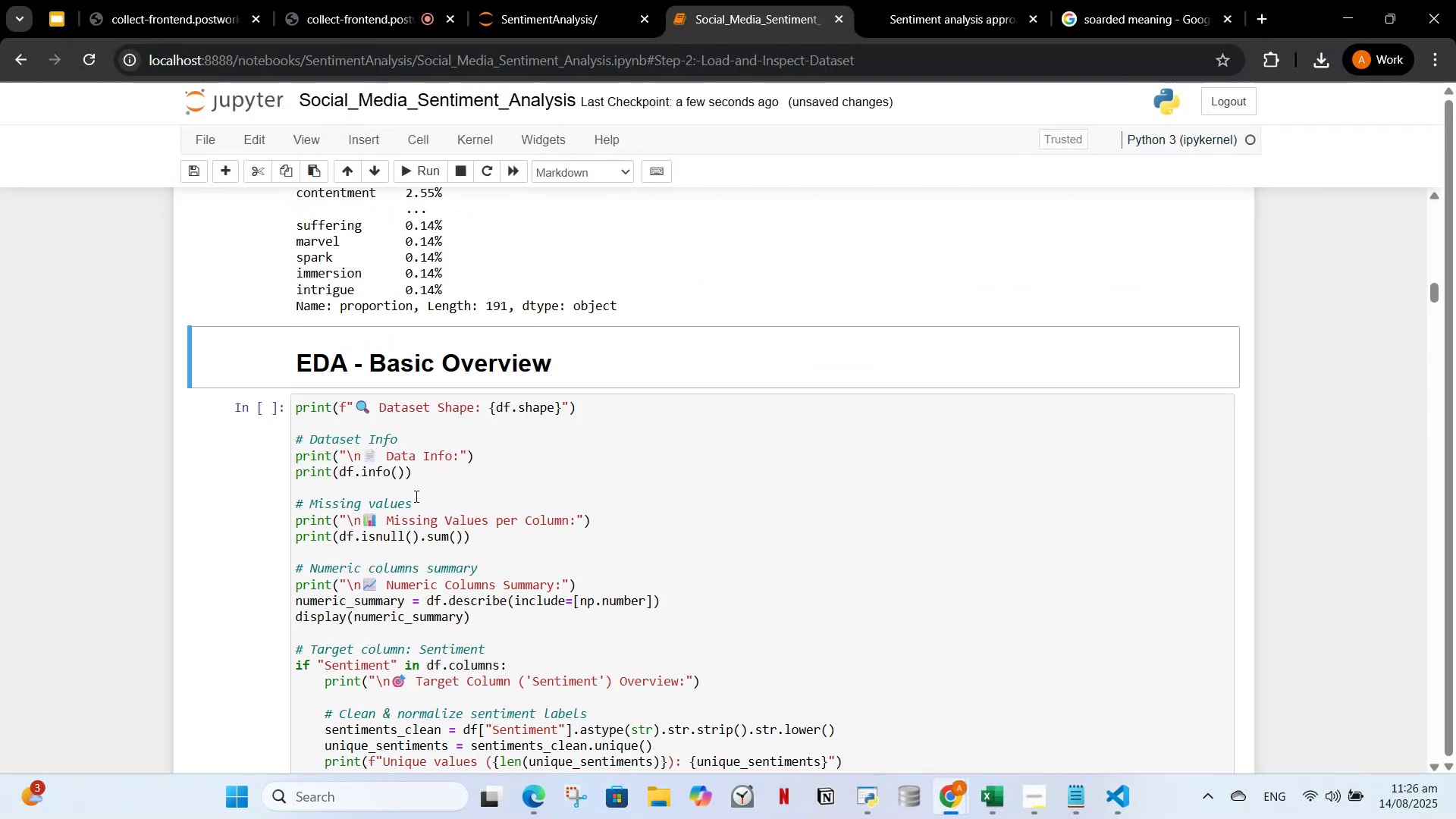 
left_click([425, 491])
 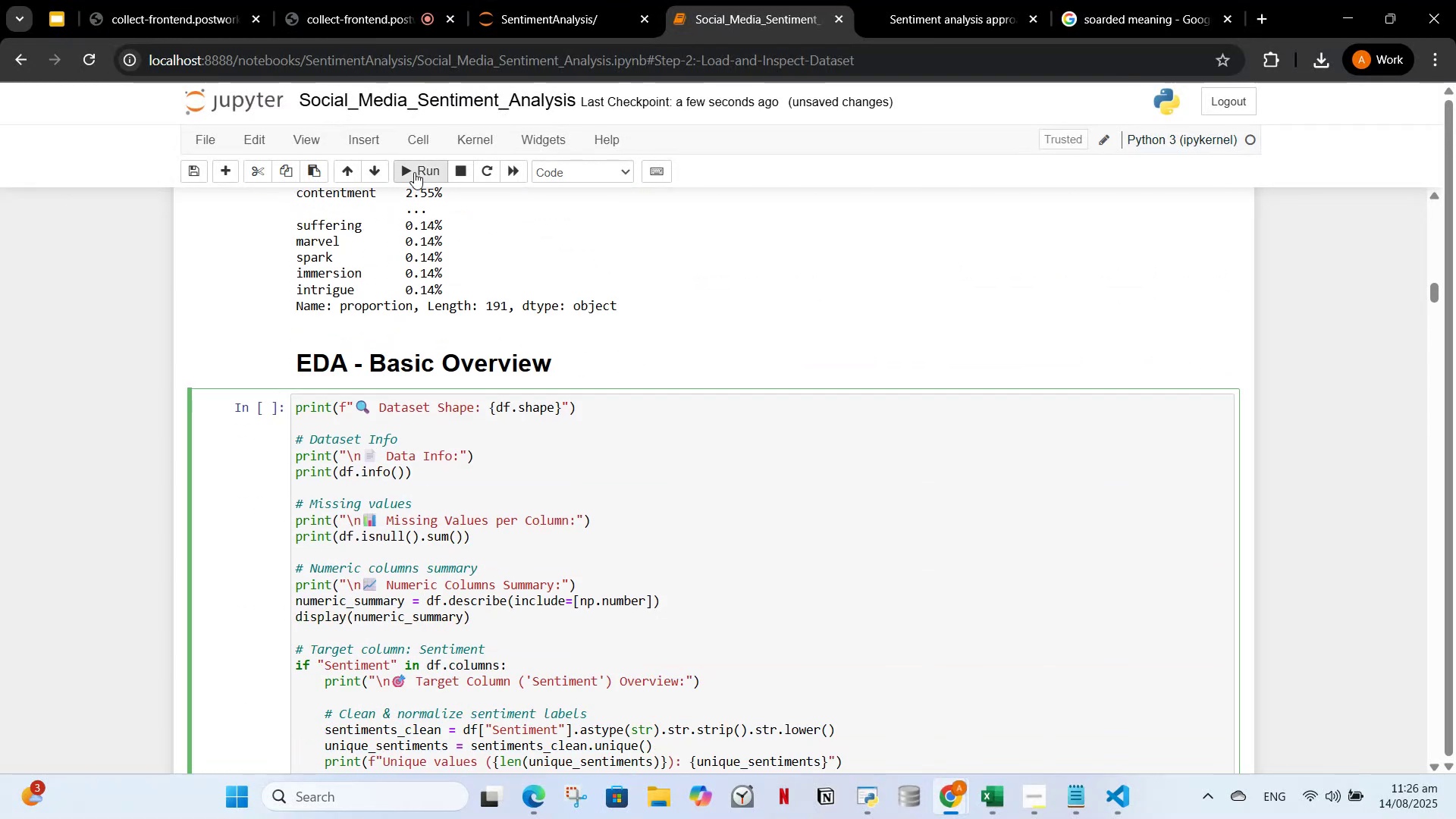 
left_click([414, 172])
 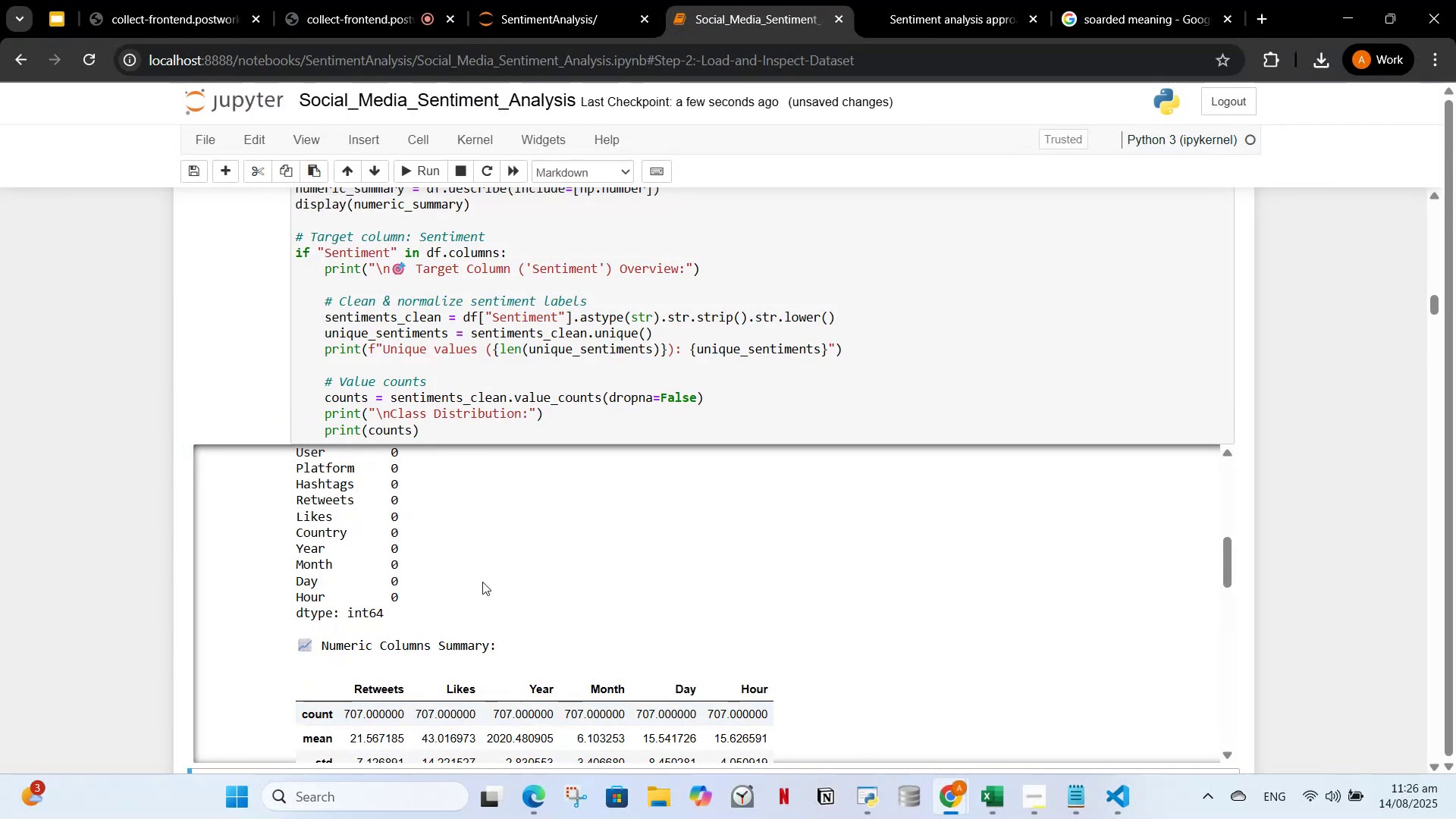 
scroll: coordinate [484, 585], scroll_direction: up, amount: 11.0
 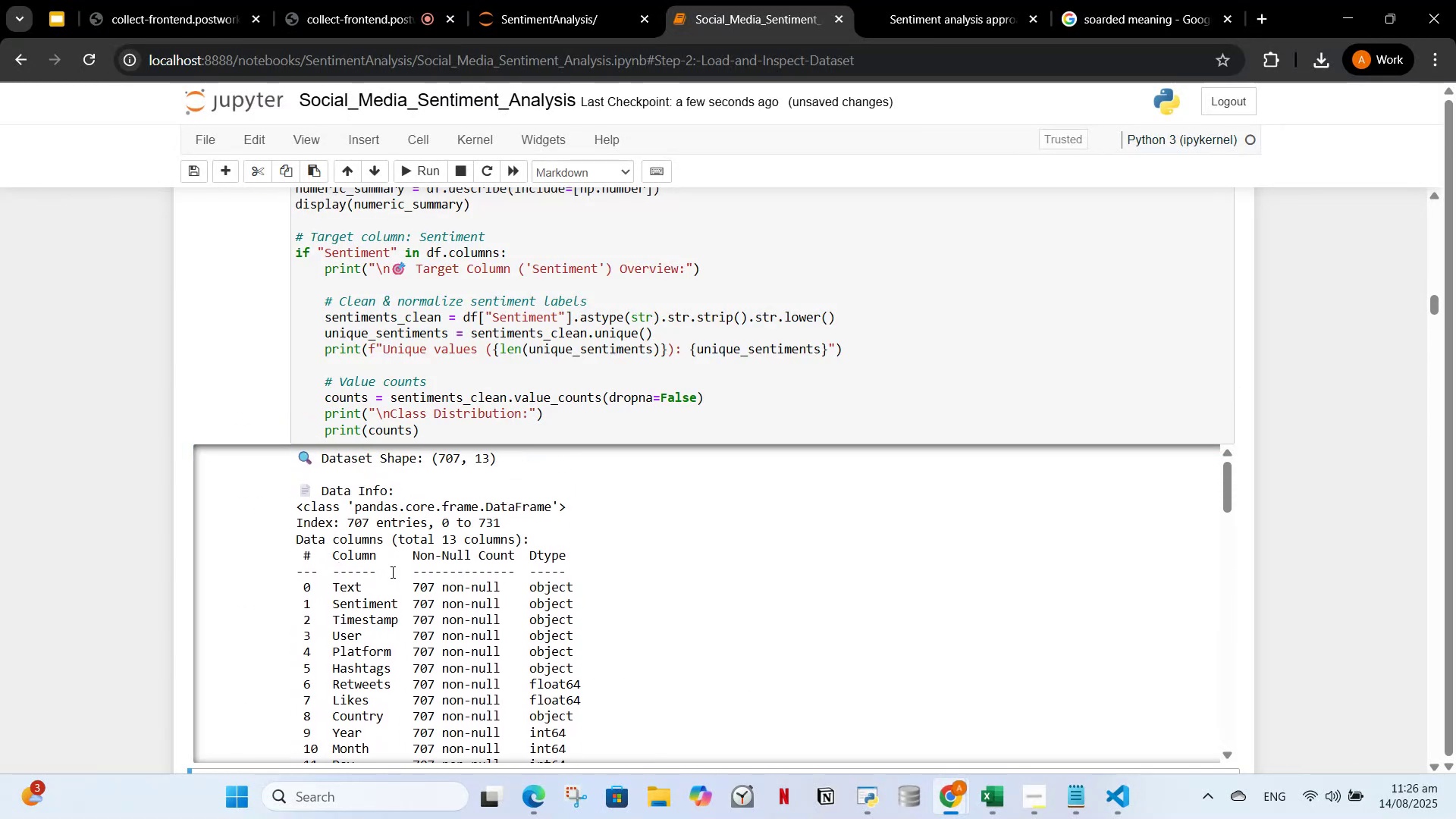 
scroll: coordinate [528, 386], scroll_direction: down, amount: 25.0
 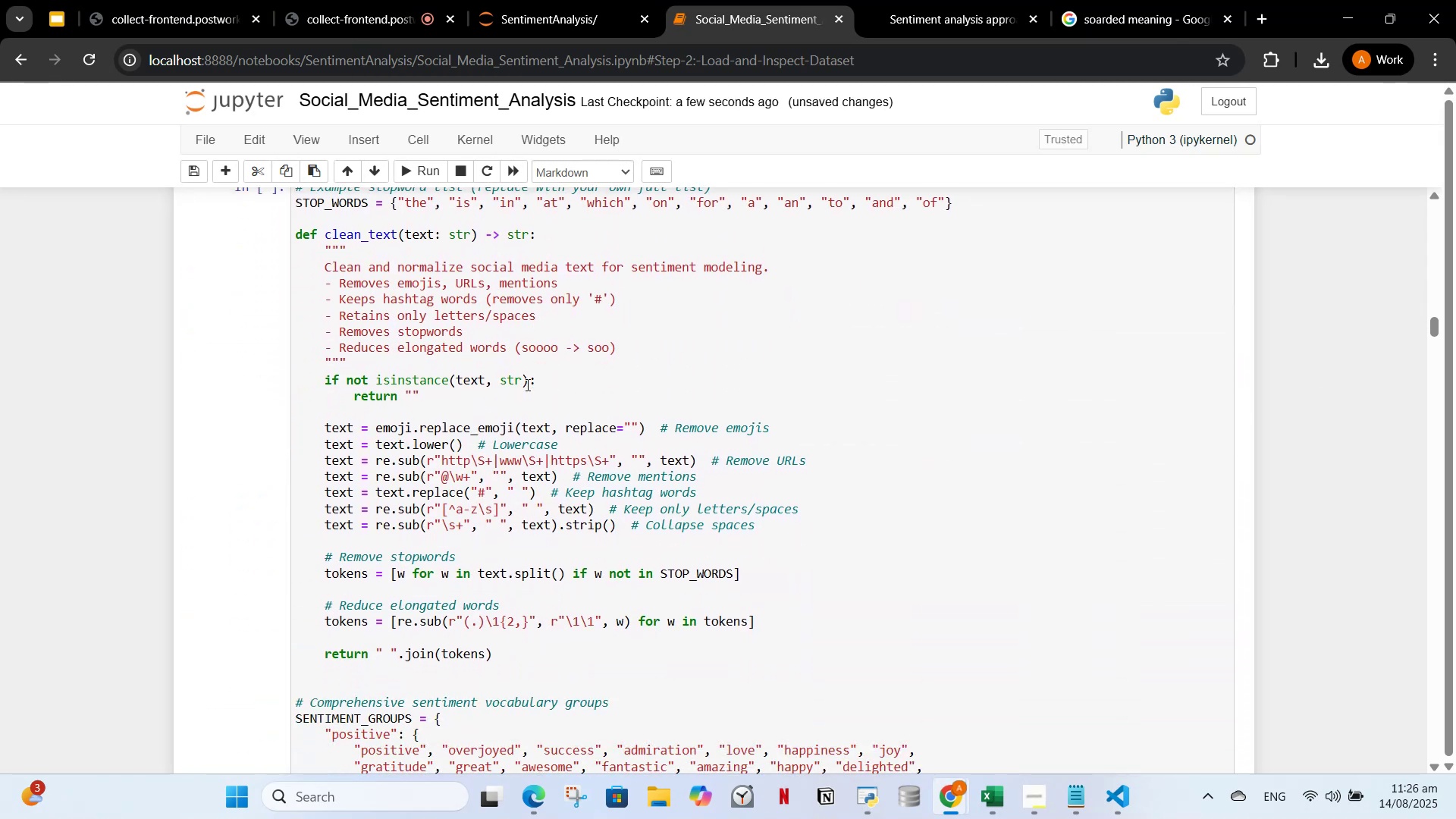 
scroll: coordinate [526, 384], scroll_direction: up, amount: 1.0
 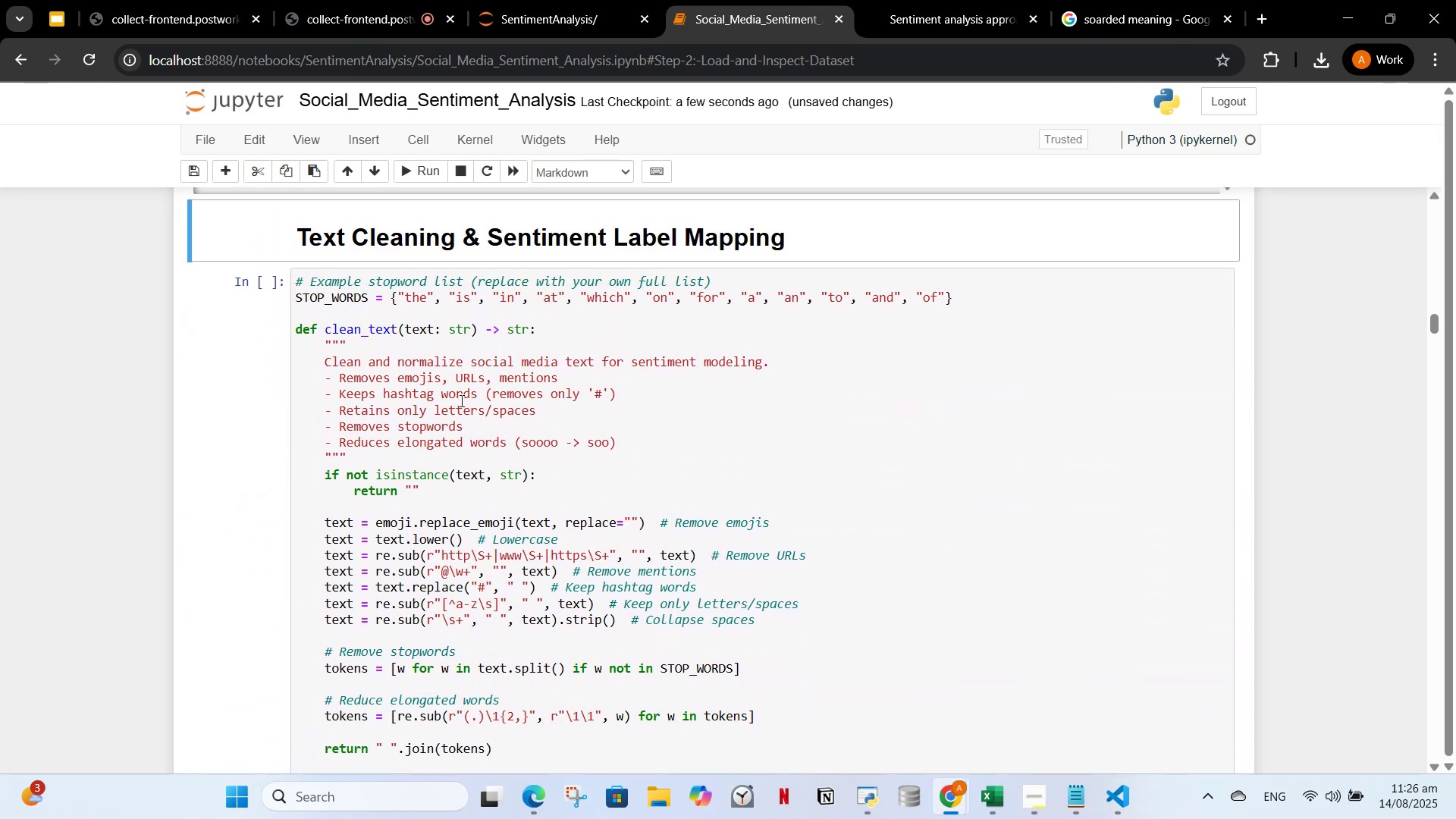 
left_click([455, 401])
 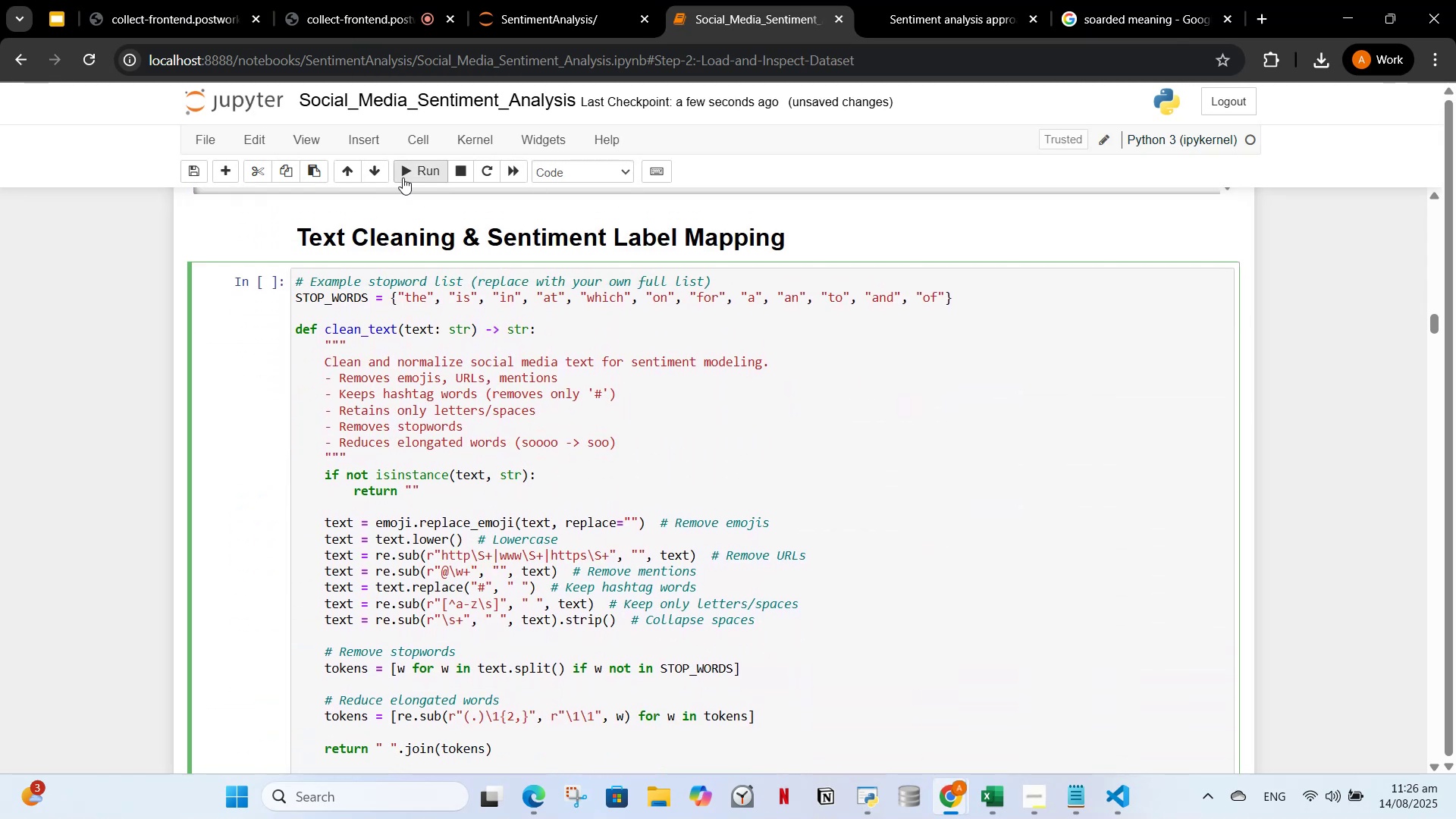 
left_click([405, 172])
 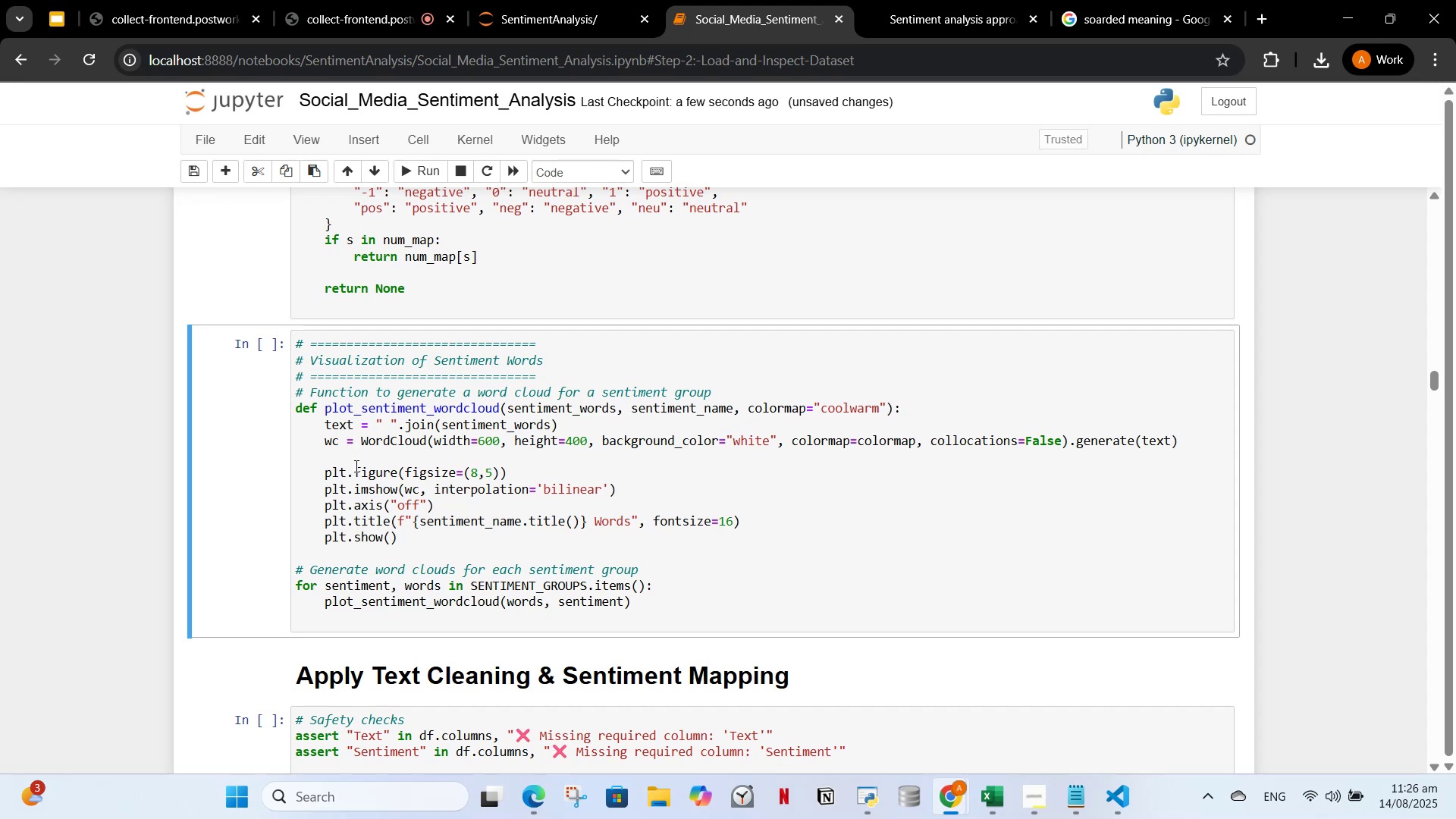 
scroll: coordinate [517, 344], scroll_direction: down, amount: 1.0
 